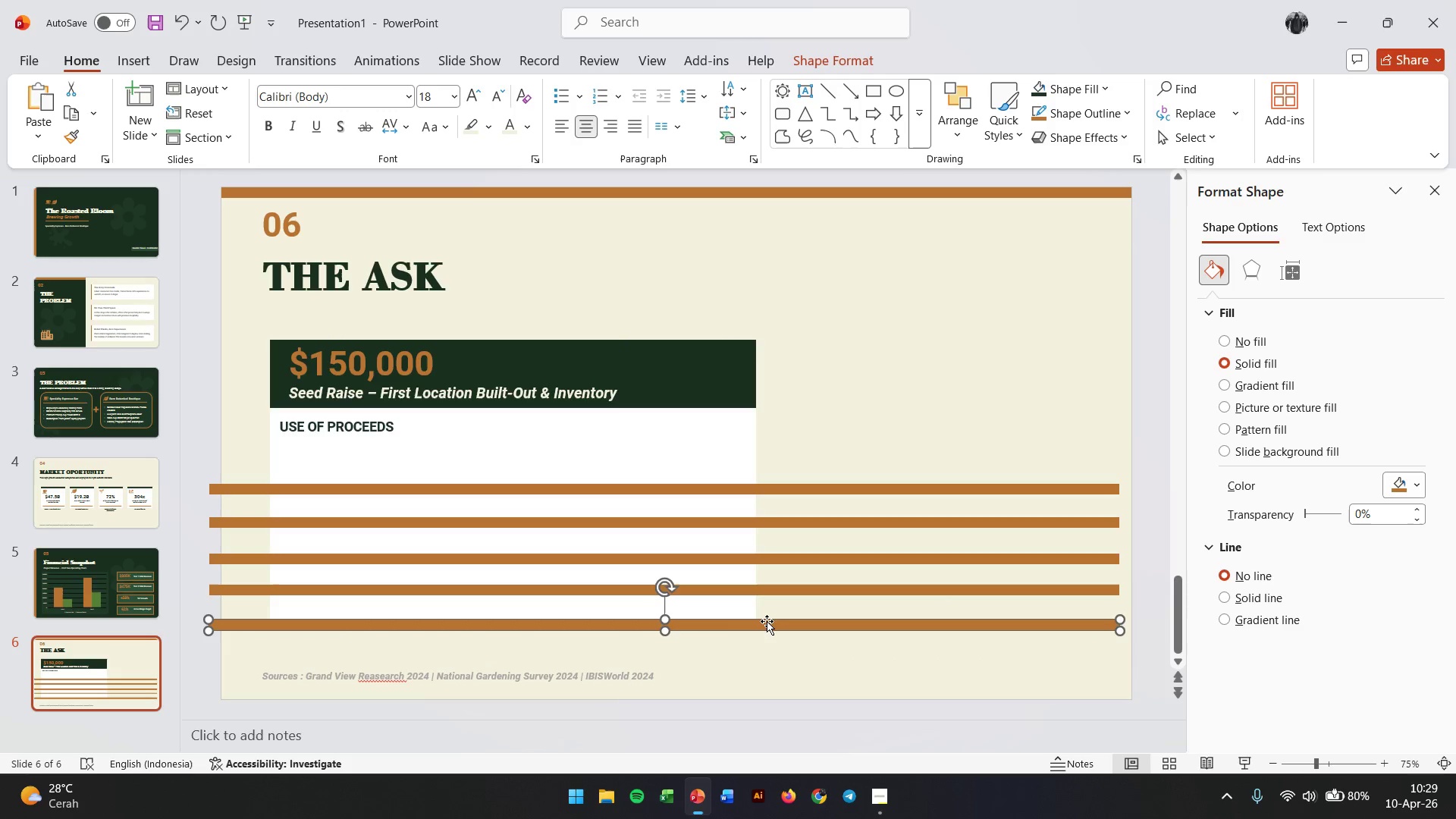 
key(ArrowUp)
 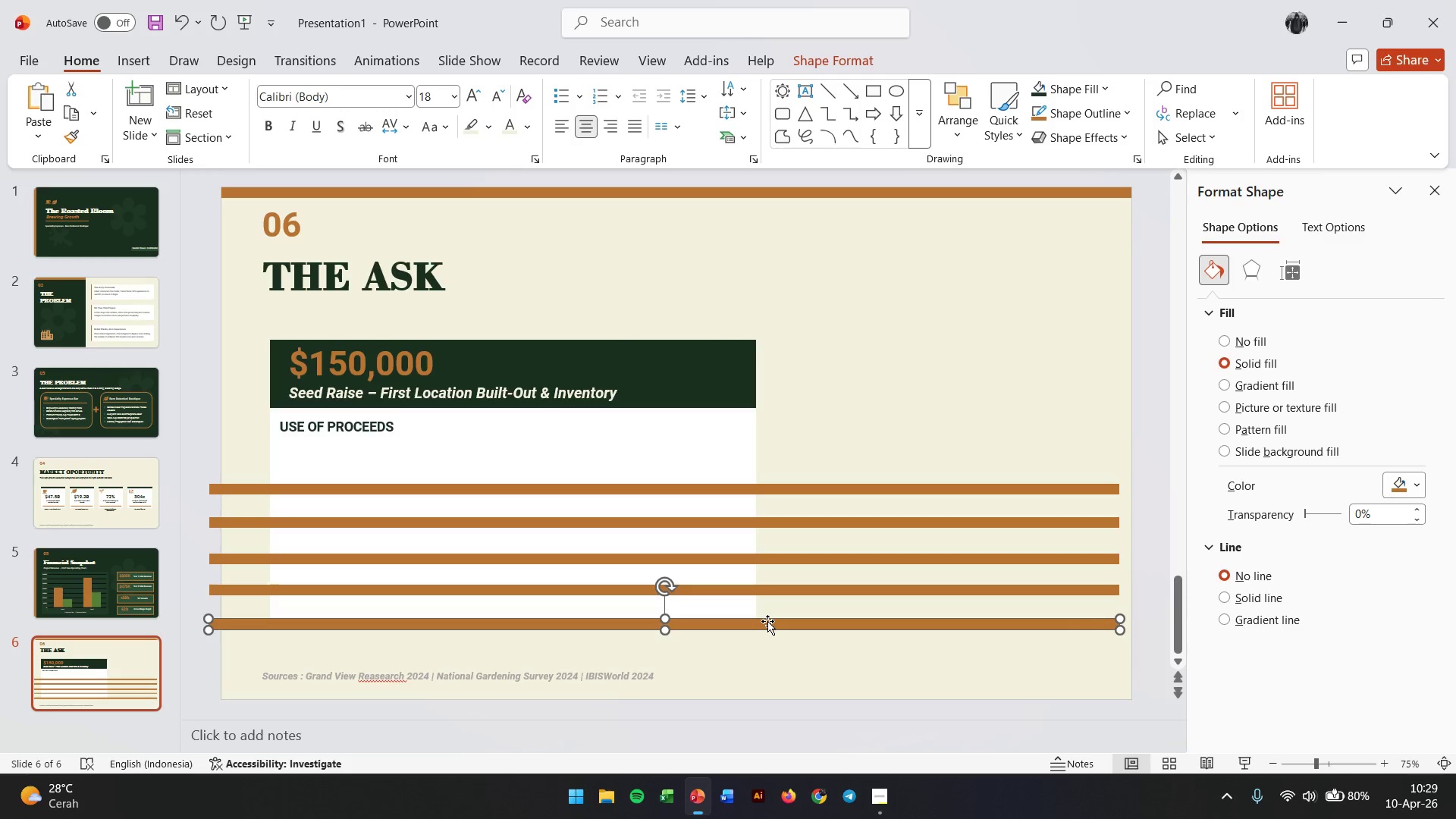 
key(ArrowUp)
 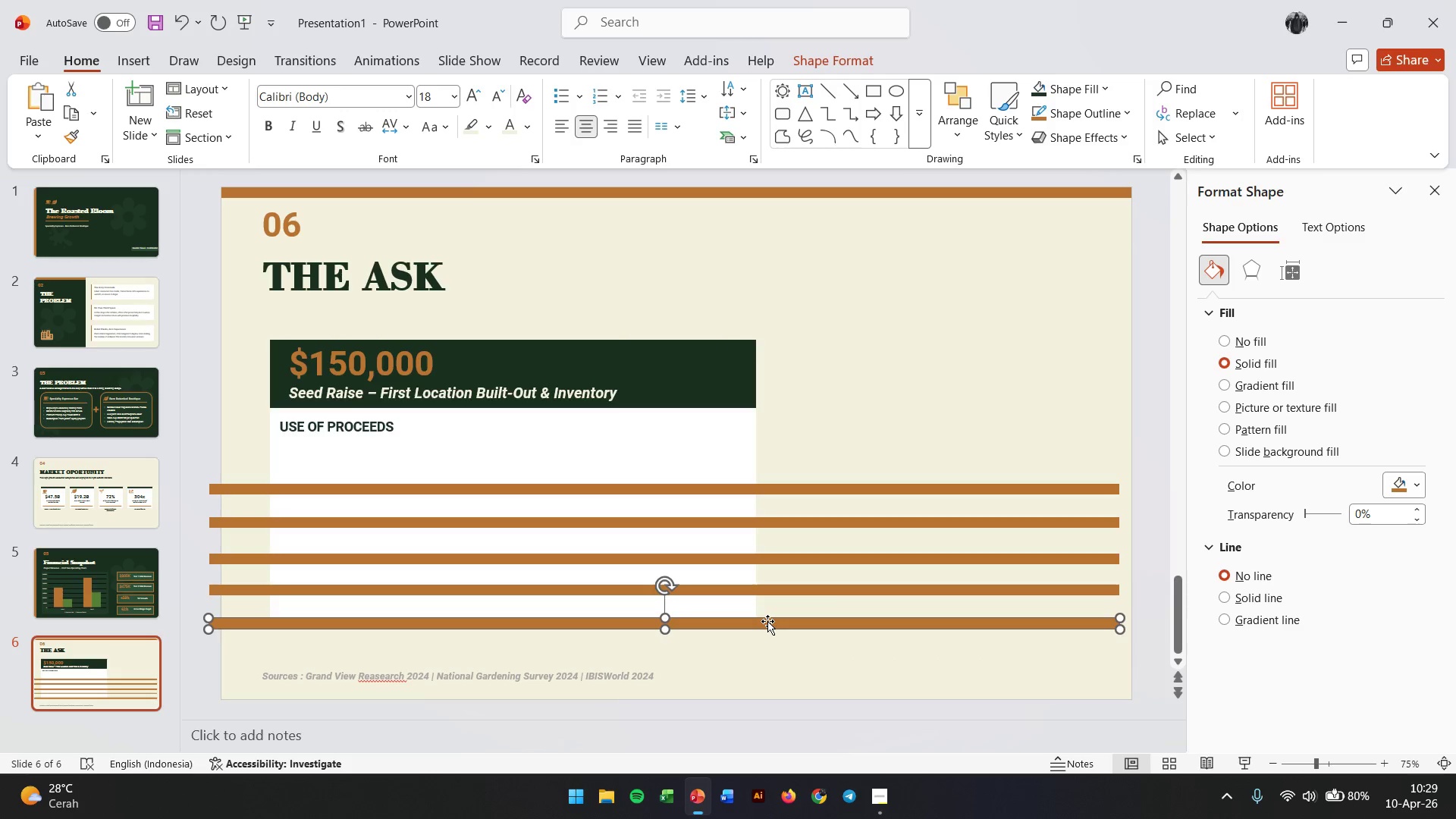 
key(ArrowUp)
 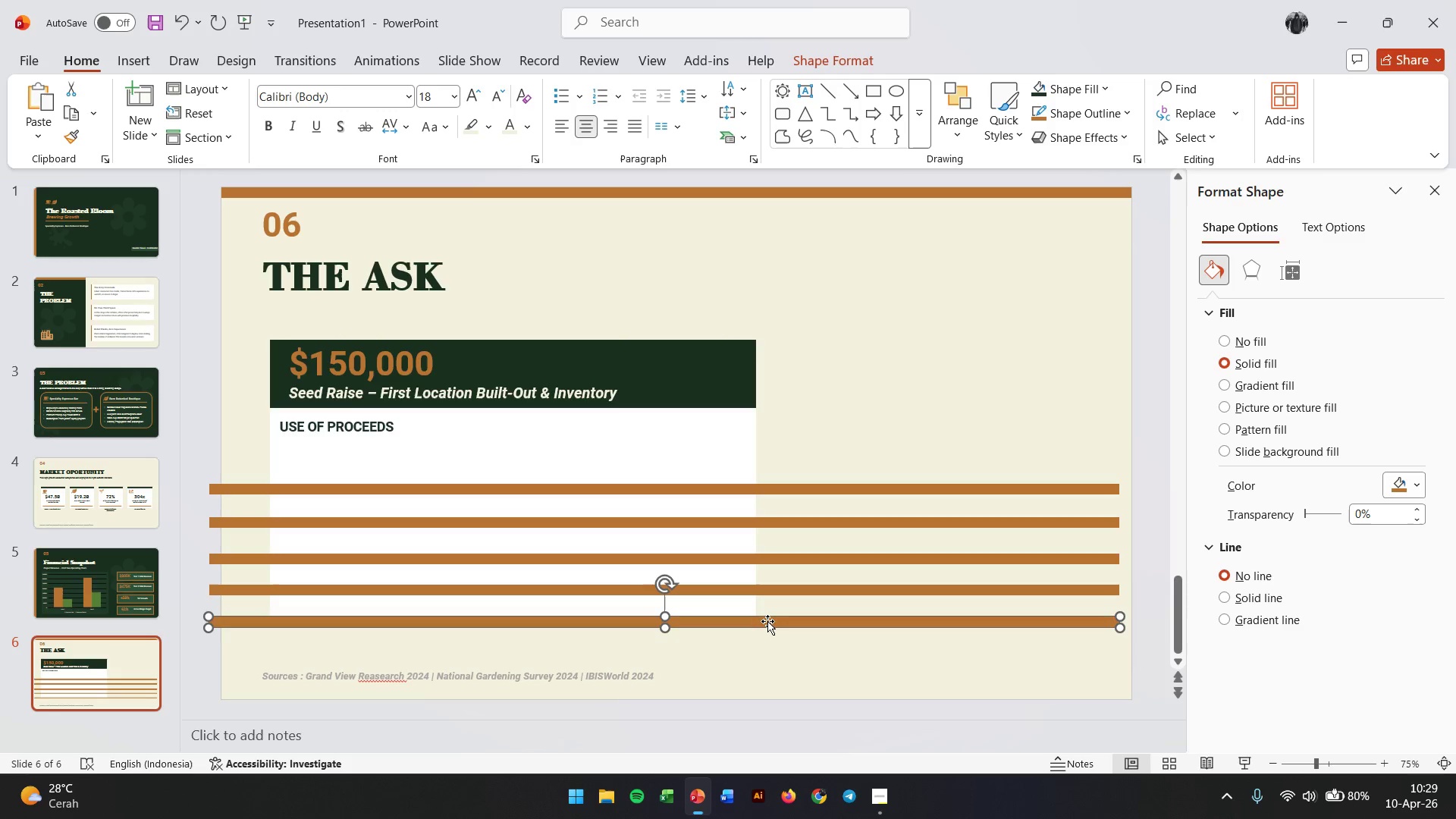 
key(ArrowUp)
 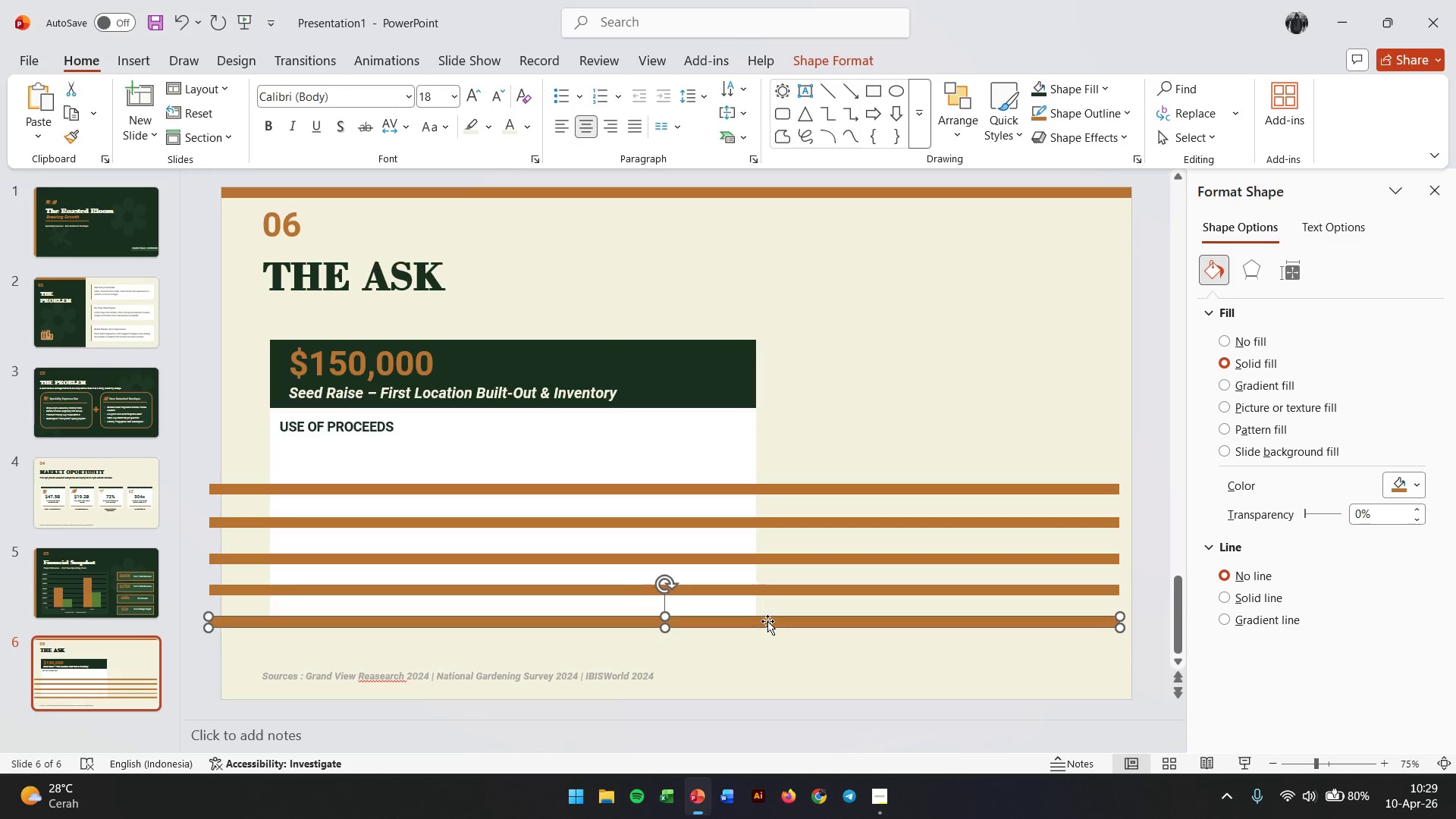 
key(ArrowDown)
 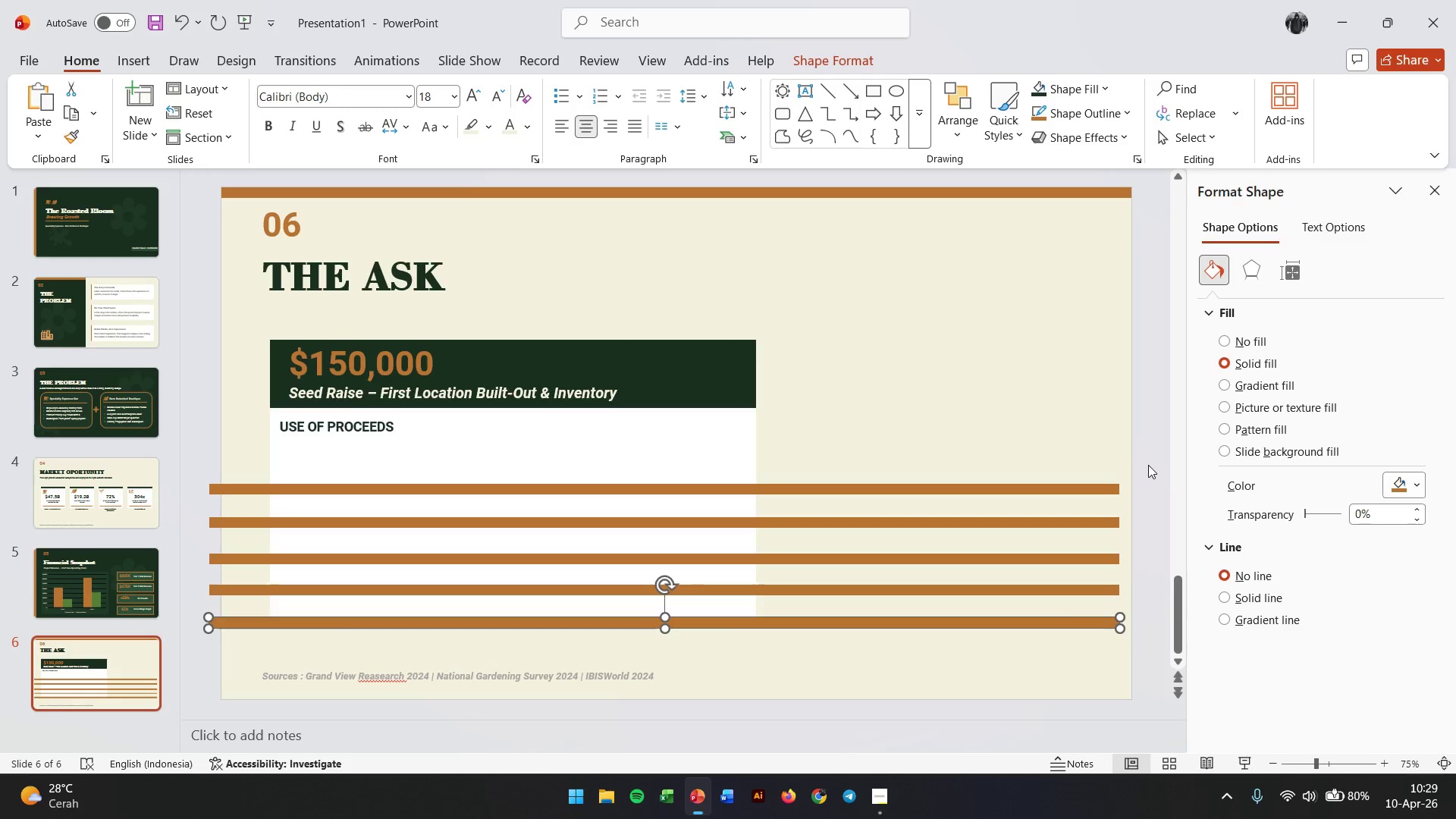 
left_click_drag(start_coordinate=[1147, 462], to_coordinate=[1031, 635])
 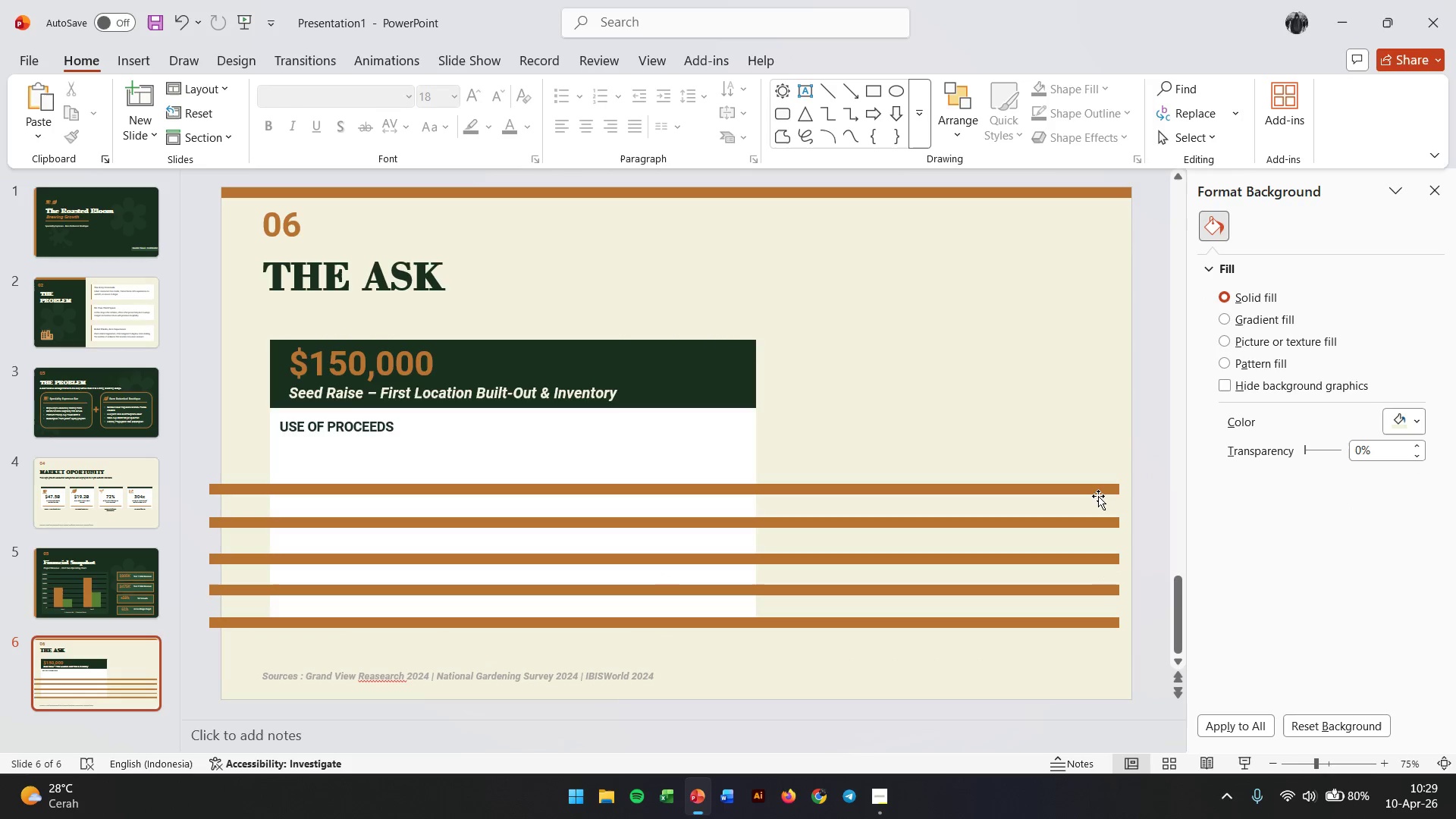 
left_click([1098, 495])
 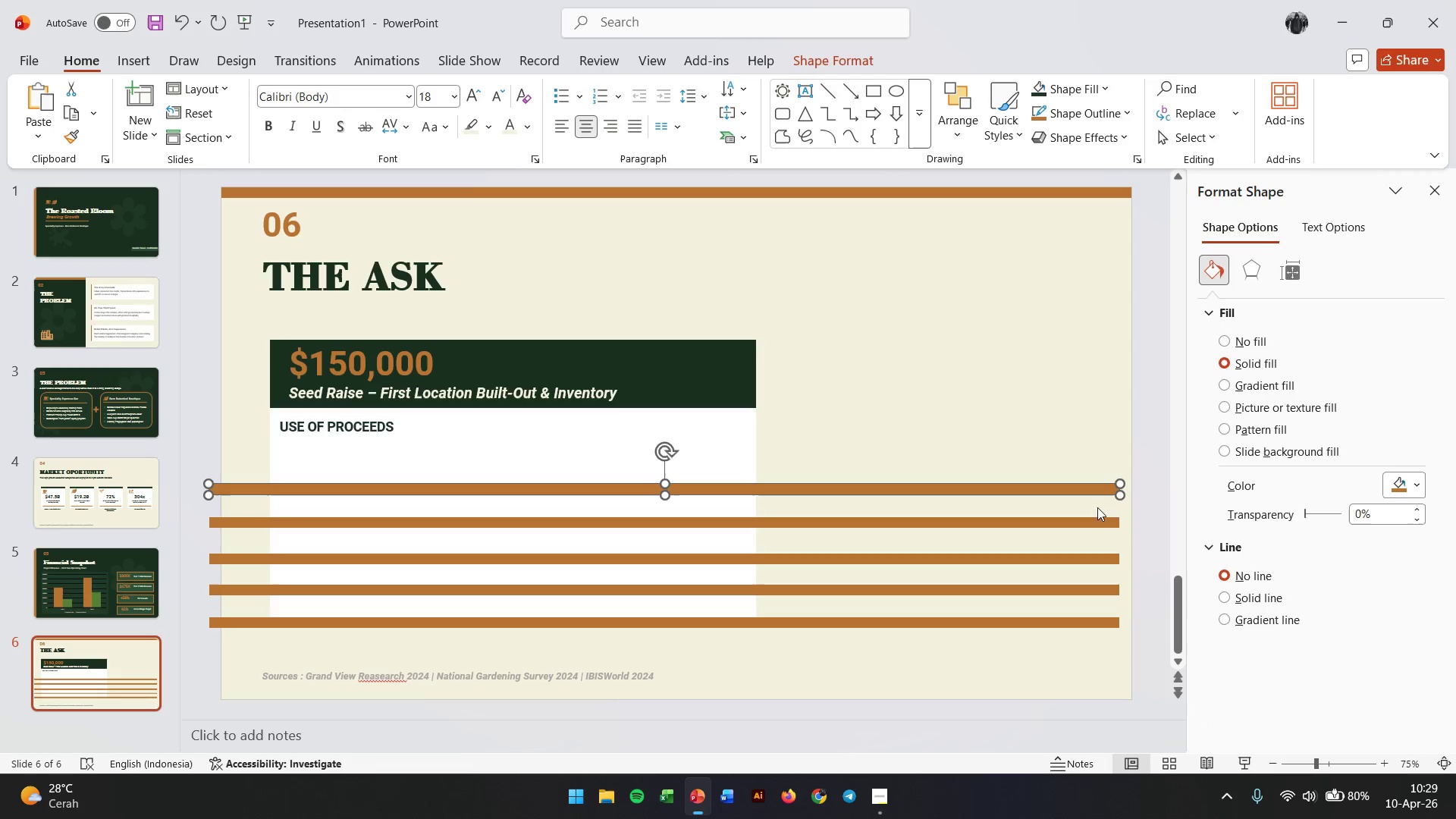 
hold_key(key=ShiftLeft, duration=2.86)
left_click([1094, 522])
 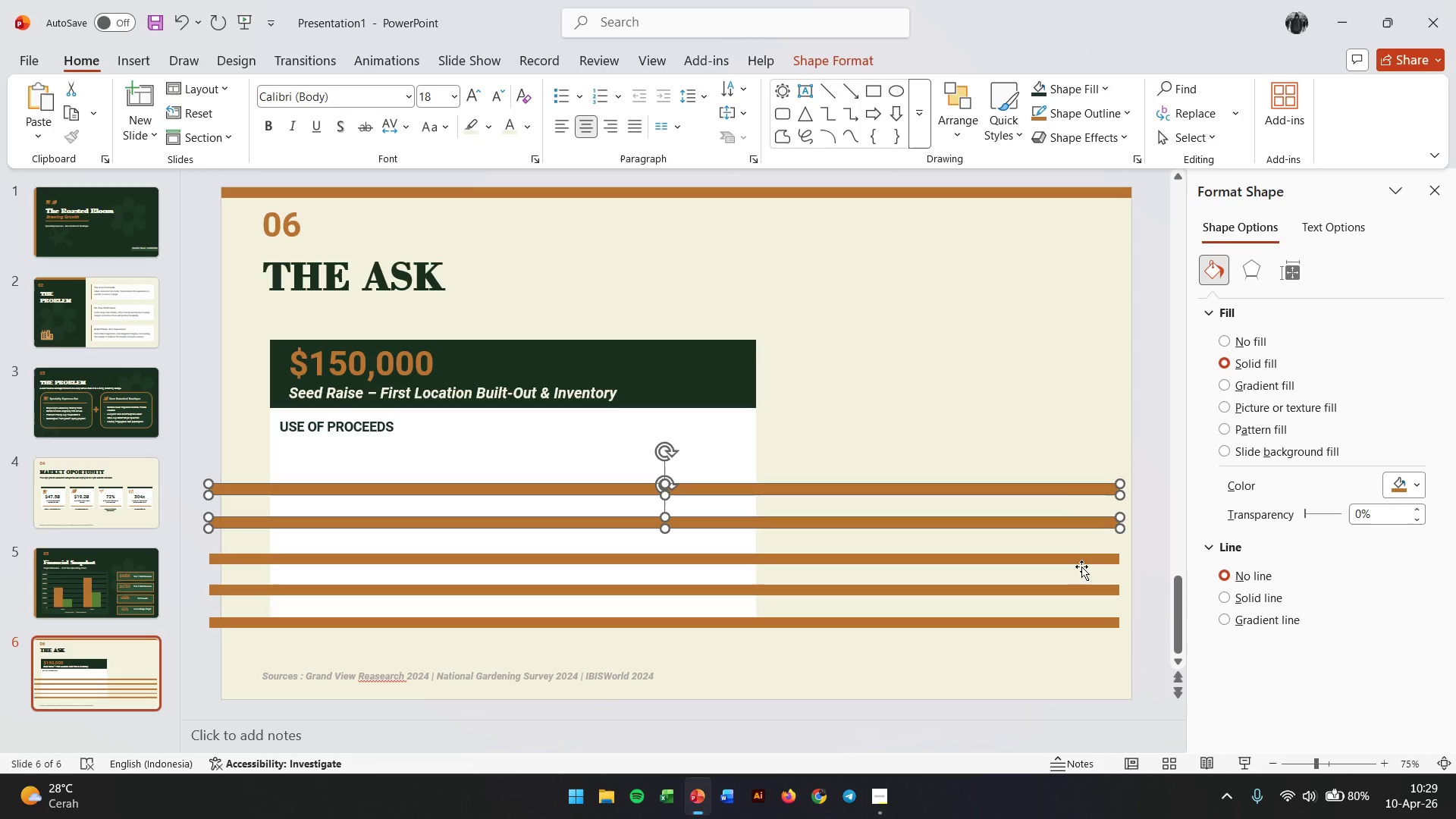 
left_click([1081, 558])
 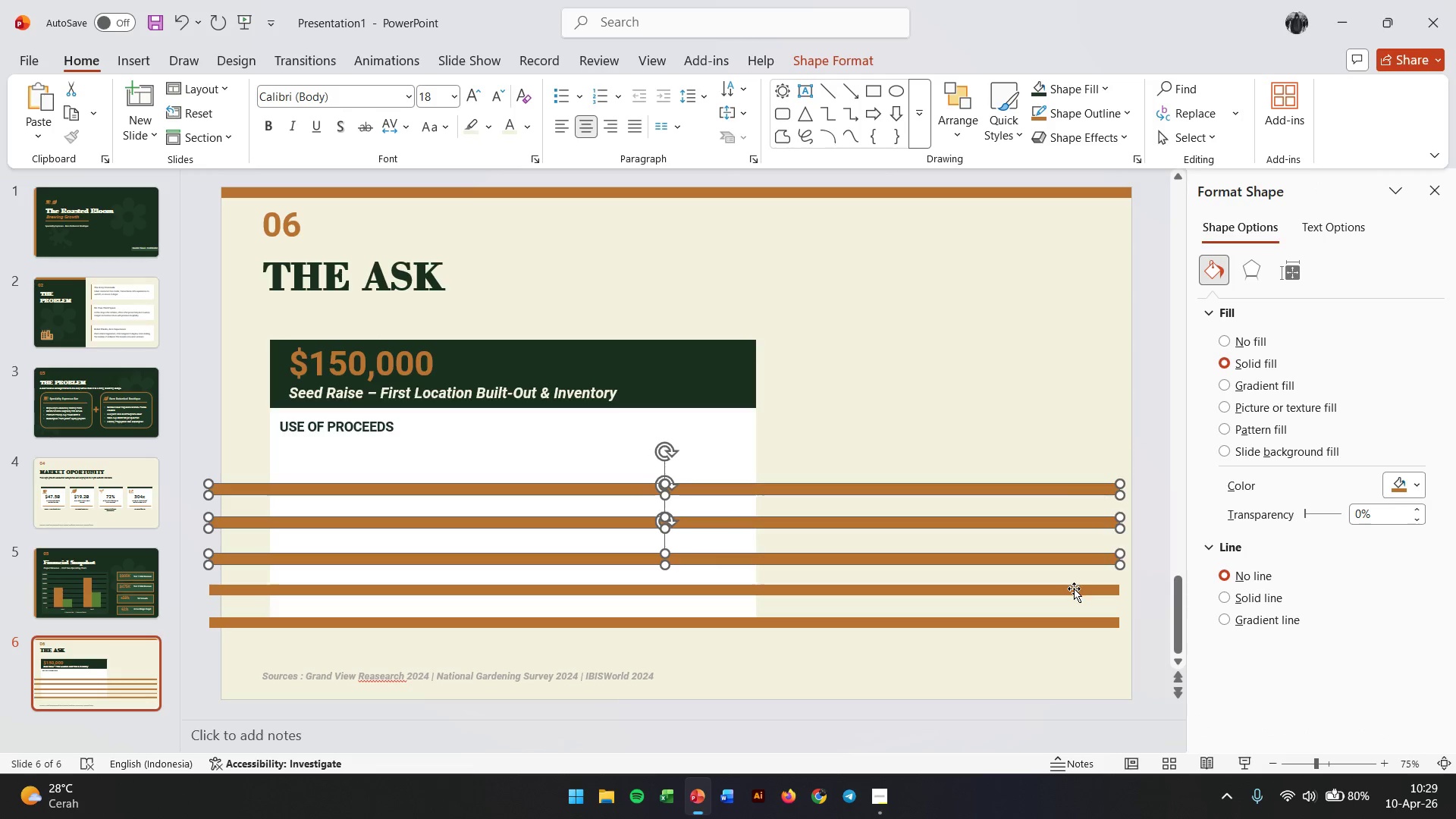 
left_click([1074, 588])
 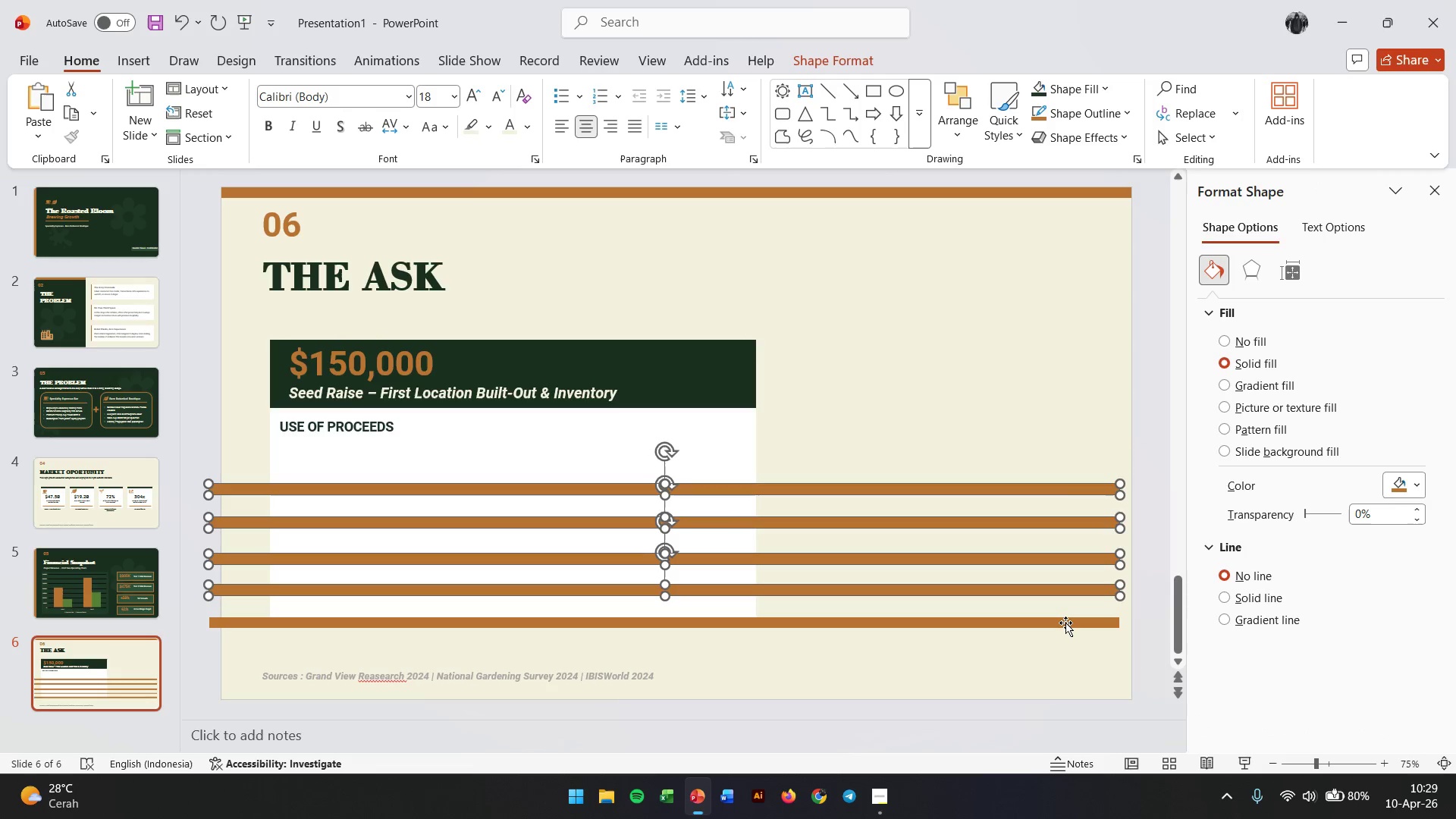 
left_click([1065, 623])
 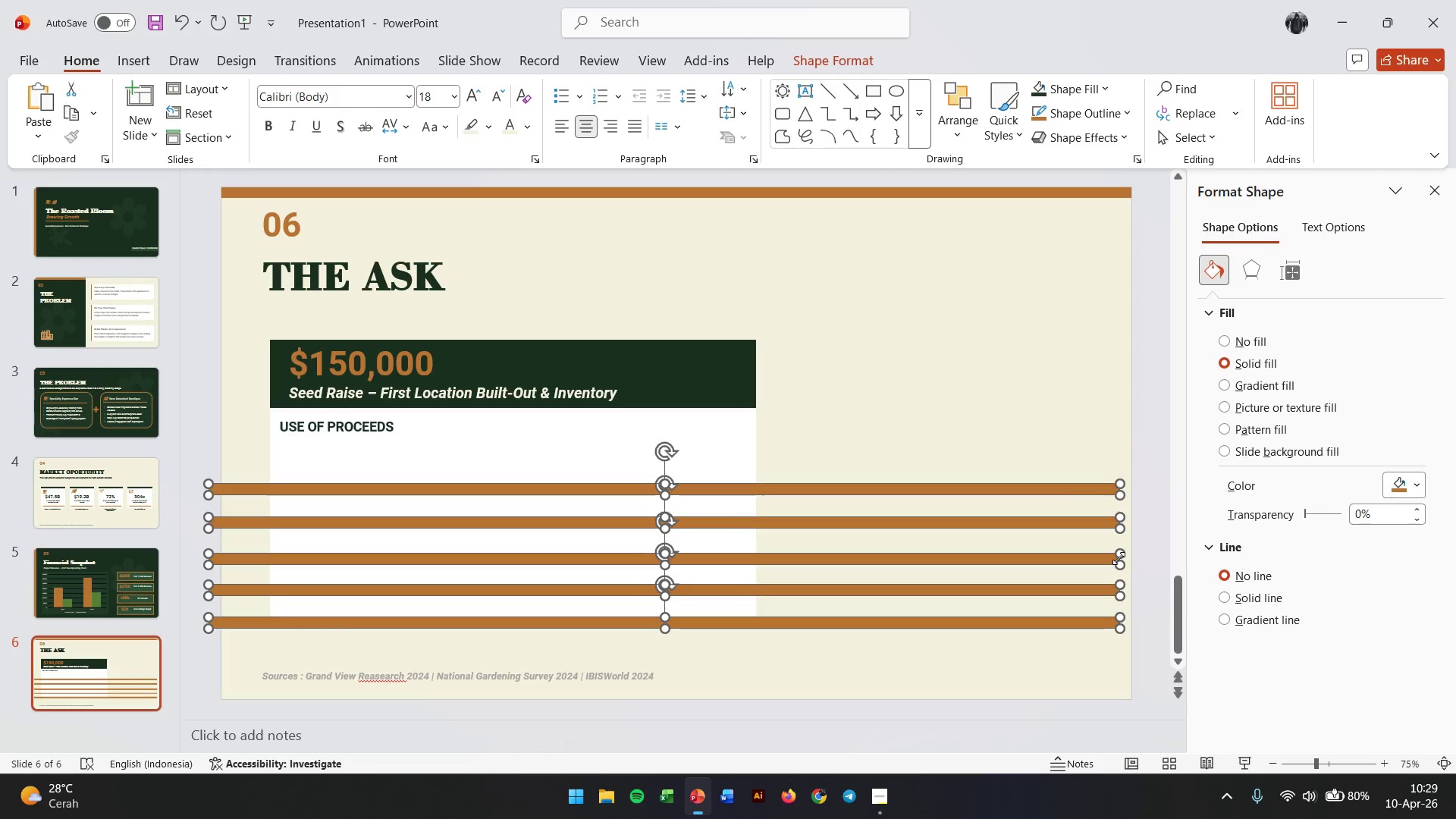 
hold_key(key=ControlLeft, duration=0.62)
scroll: coordinate [1120, 559], scroll_direction: up, amount: 2.0
 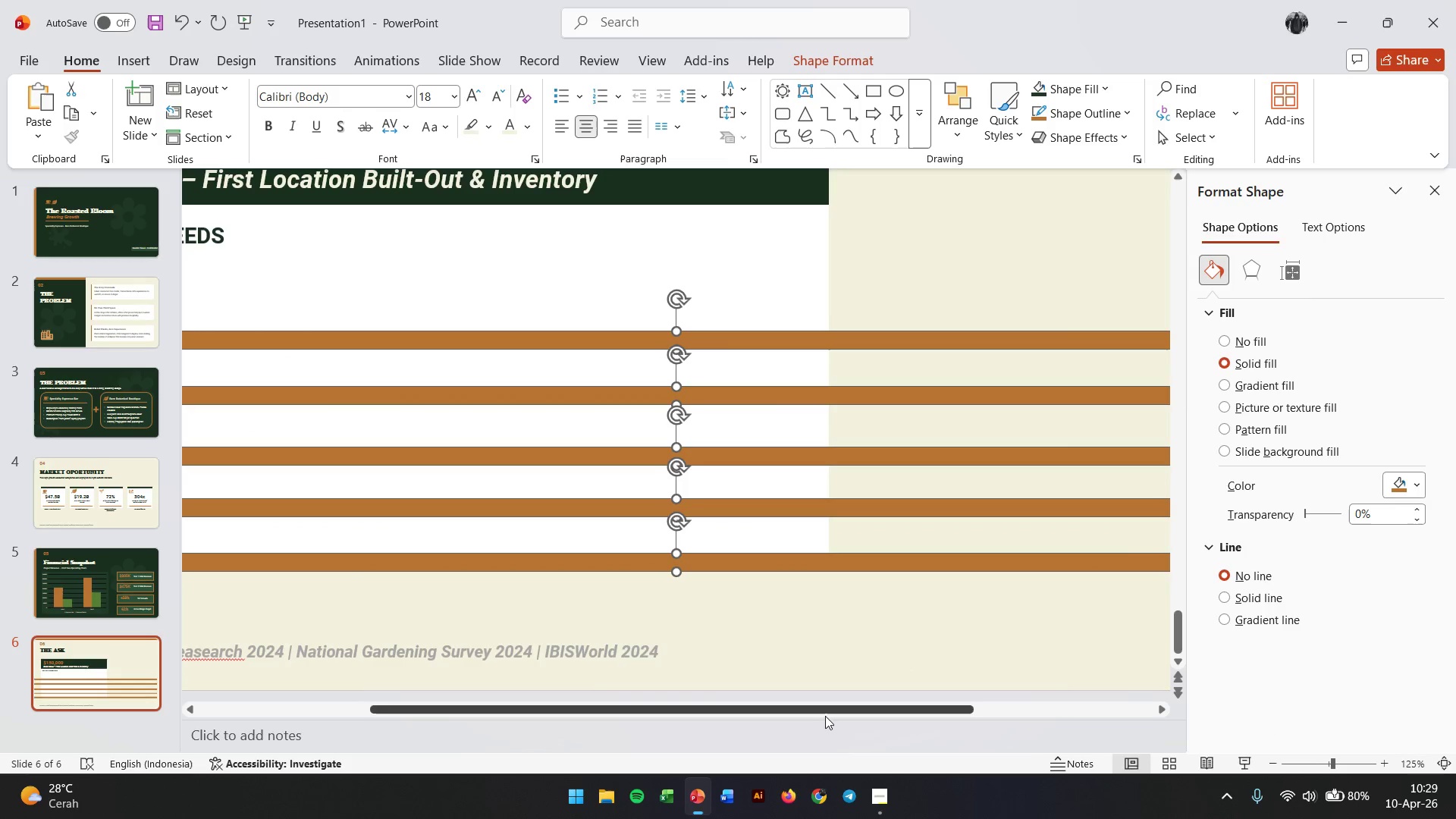 
left_click_drag(start_coordinate=[827, 706], to_coordinate=[1018, 704])
 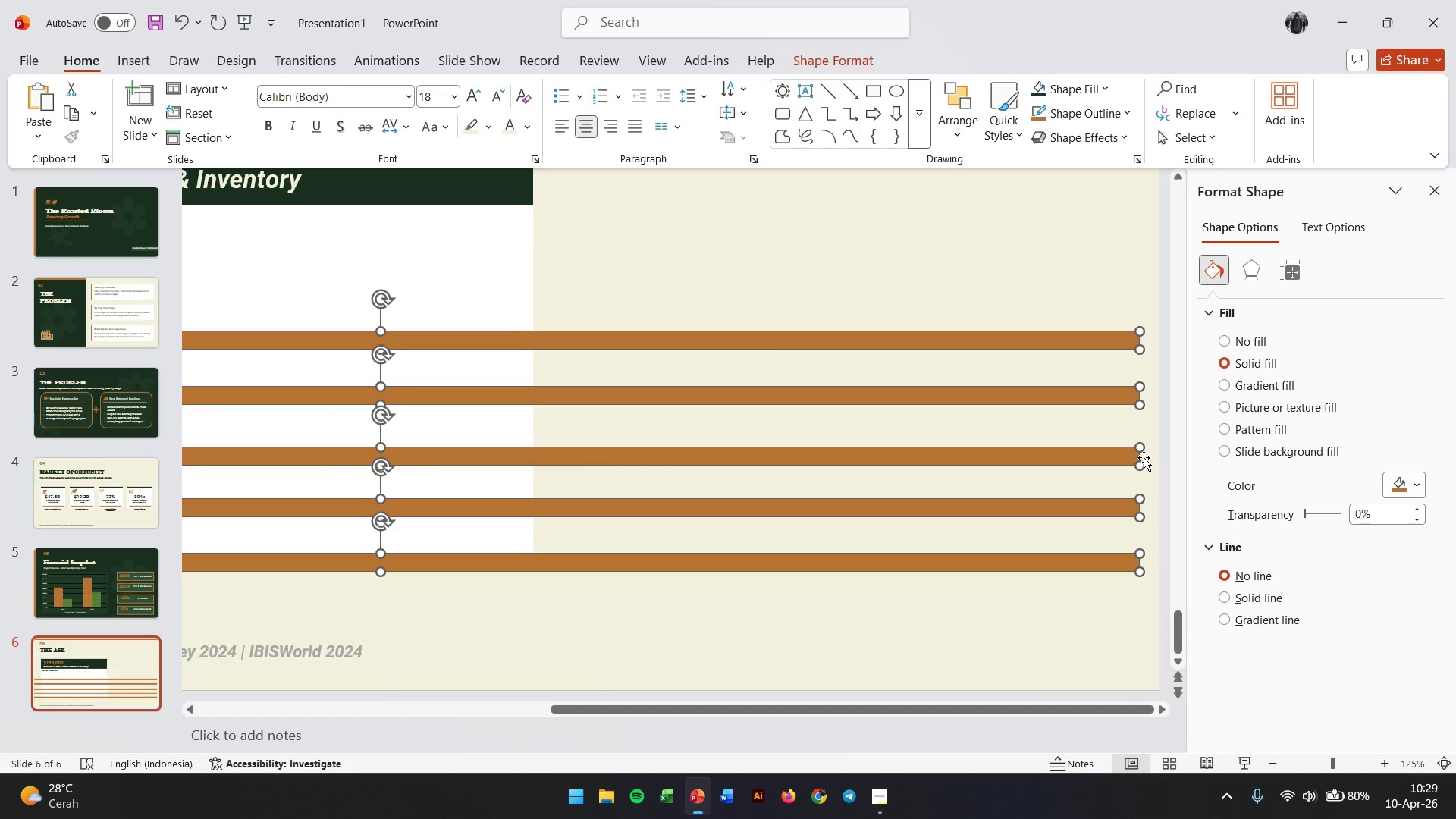 
hold_key(key=ControlLeft, duration=0.36)
scroll: coordinate [1144, 457], scroll_direction: up, amount: 2.0
 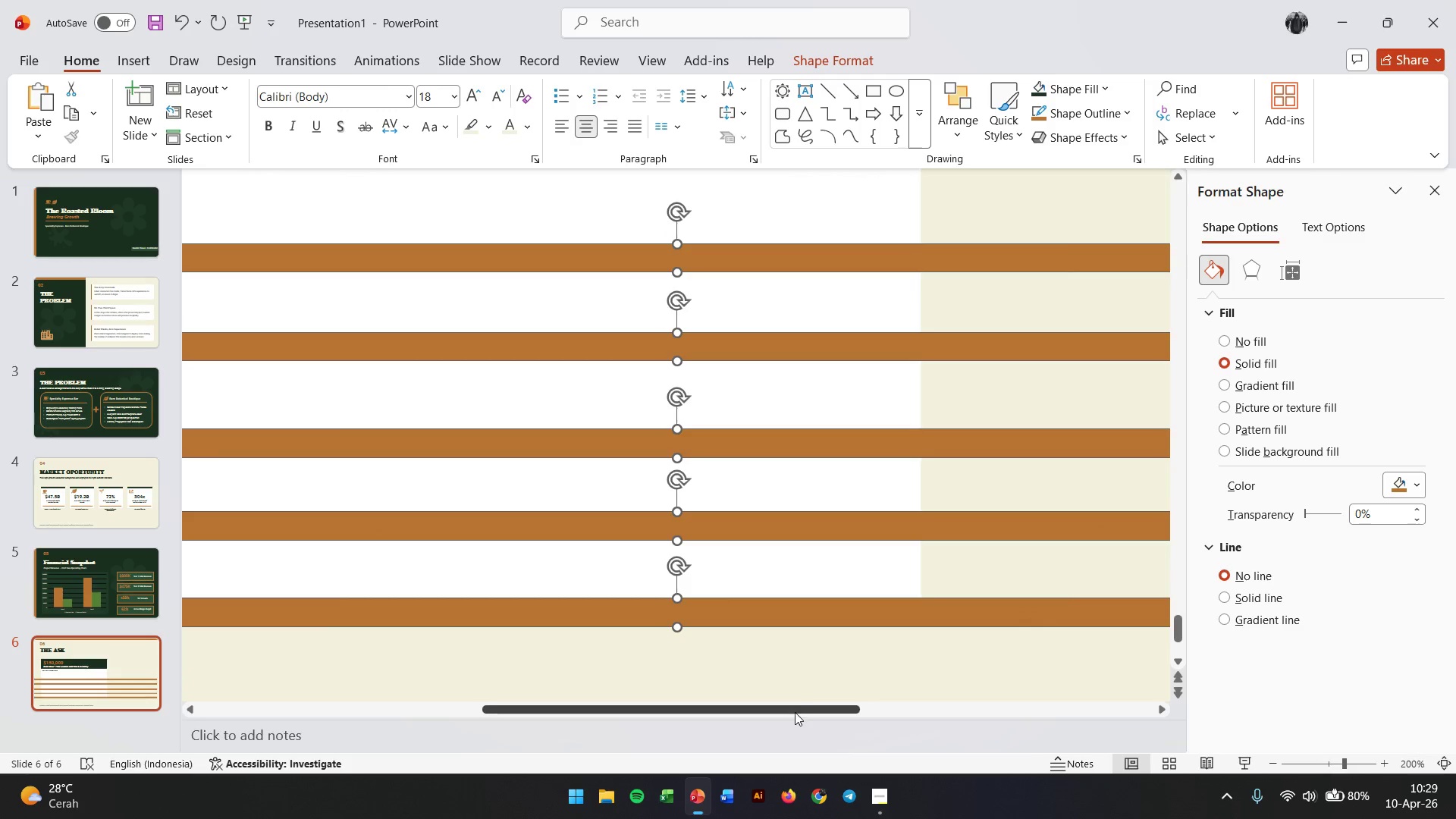 
left_click_drag(start_coordinate=[794, 711], to_coordinate=[1157, 701])
 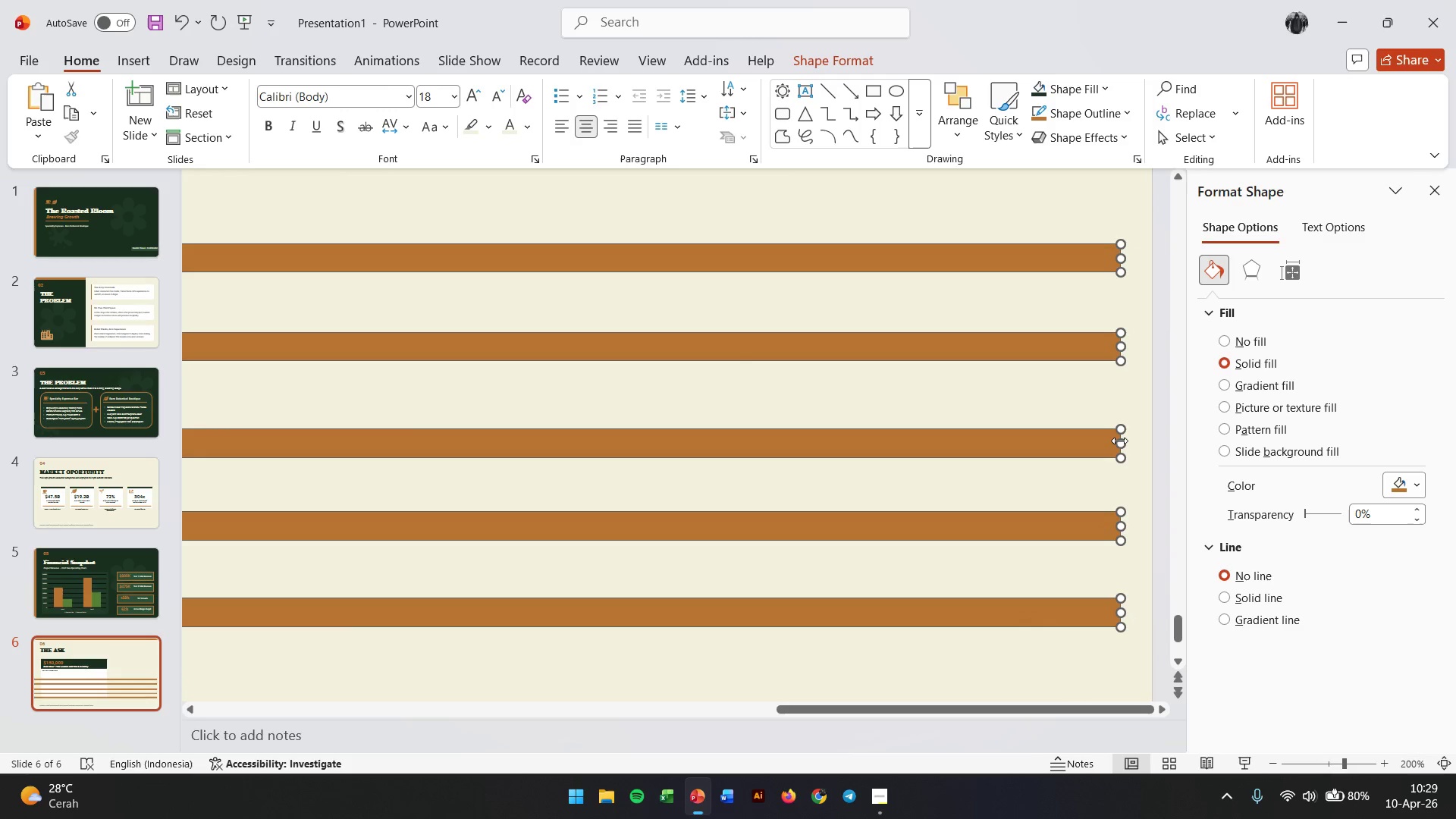 
hold_key(key=ShiftLeft, duration=1.3)
left_click_drag(start_coordinate=[1119, 441], to_coordinate=[359, 454])
 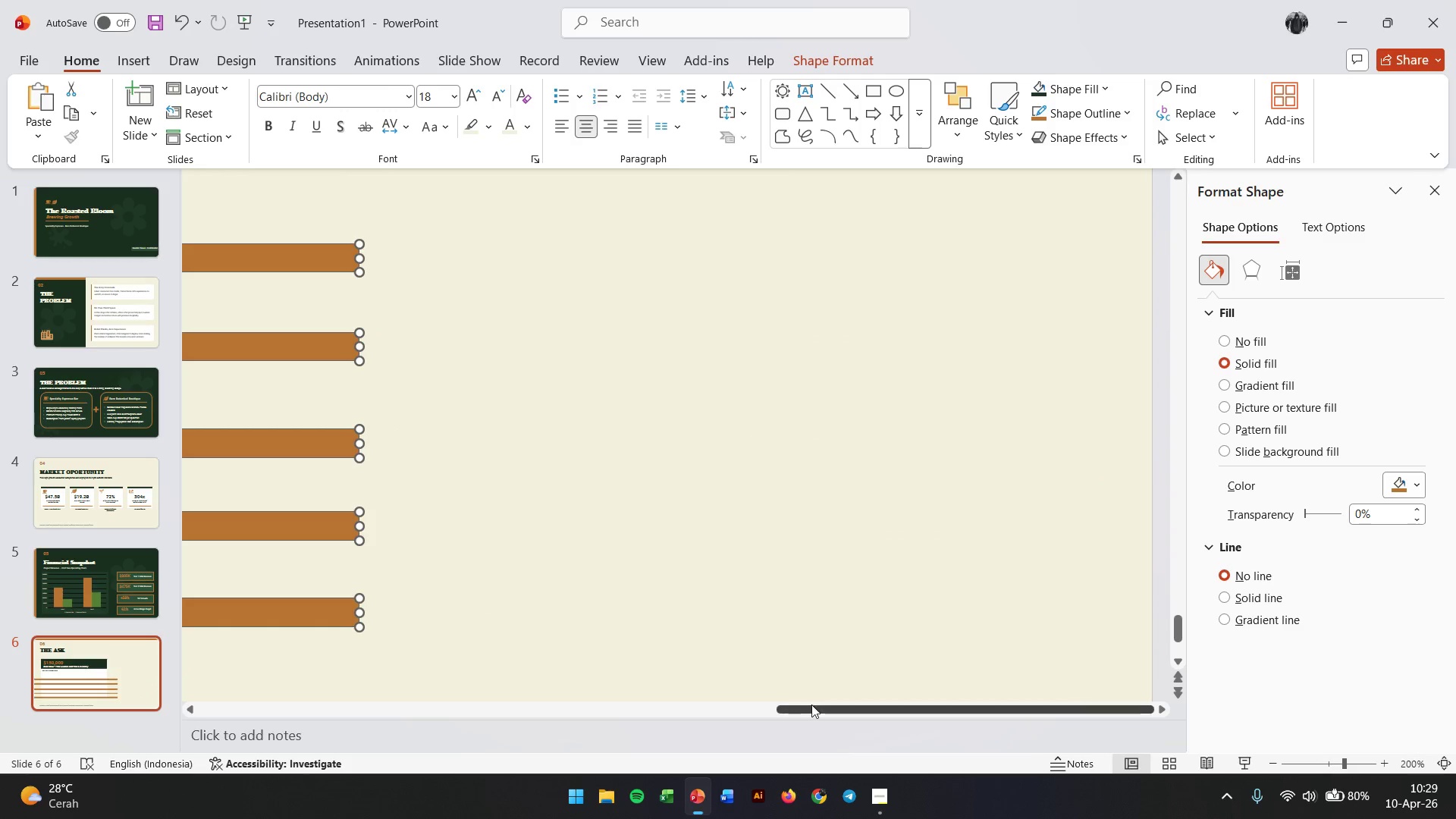 
left_click_drag(start_coordinate=[811, 705], to_coordinate=[225, 689])
 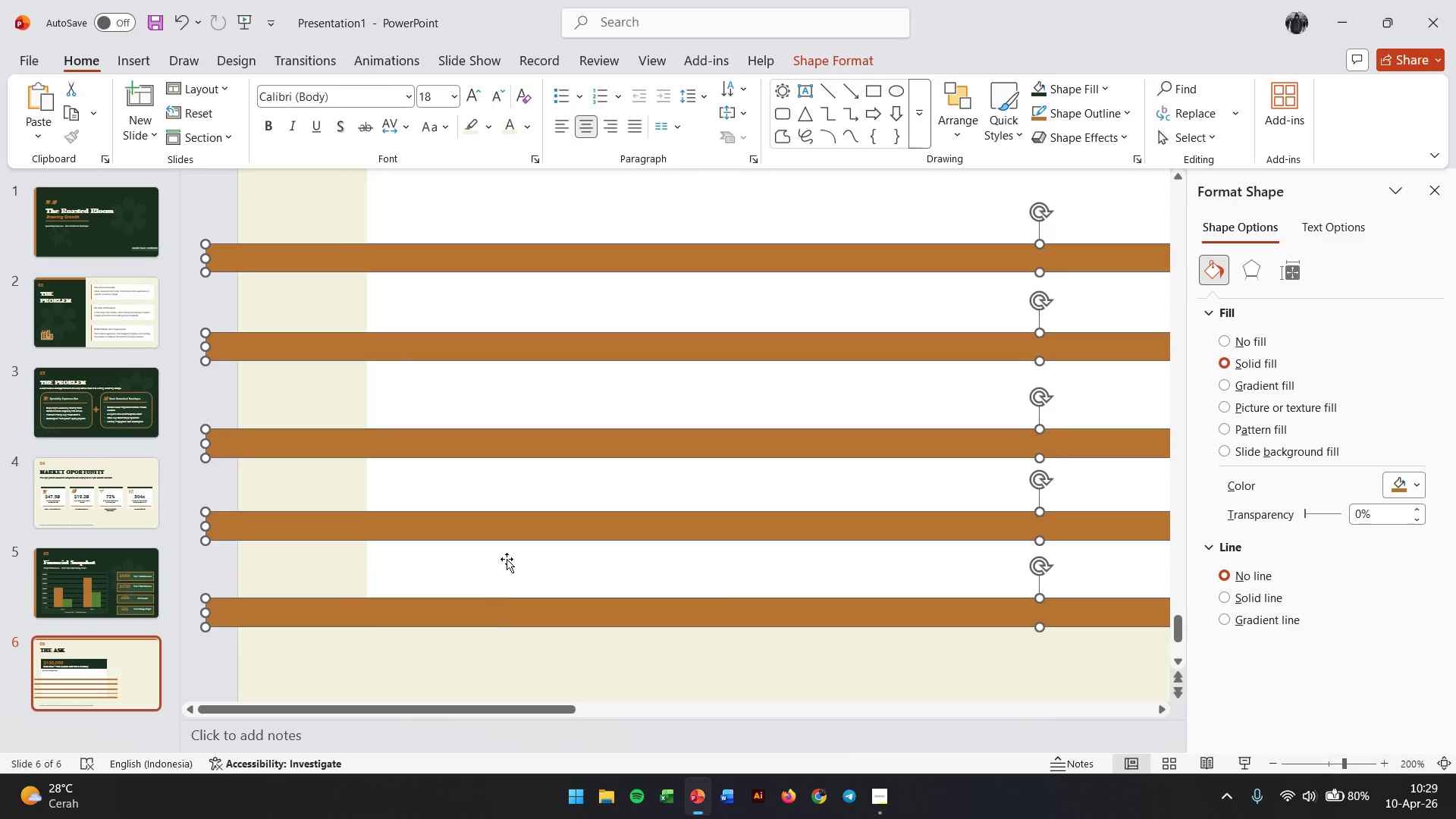 
hold_key(key=ControlLeft, duration=1.51)
scroll: coordinate [530, 540], scroll_direction: none, amount: 0.0
 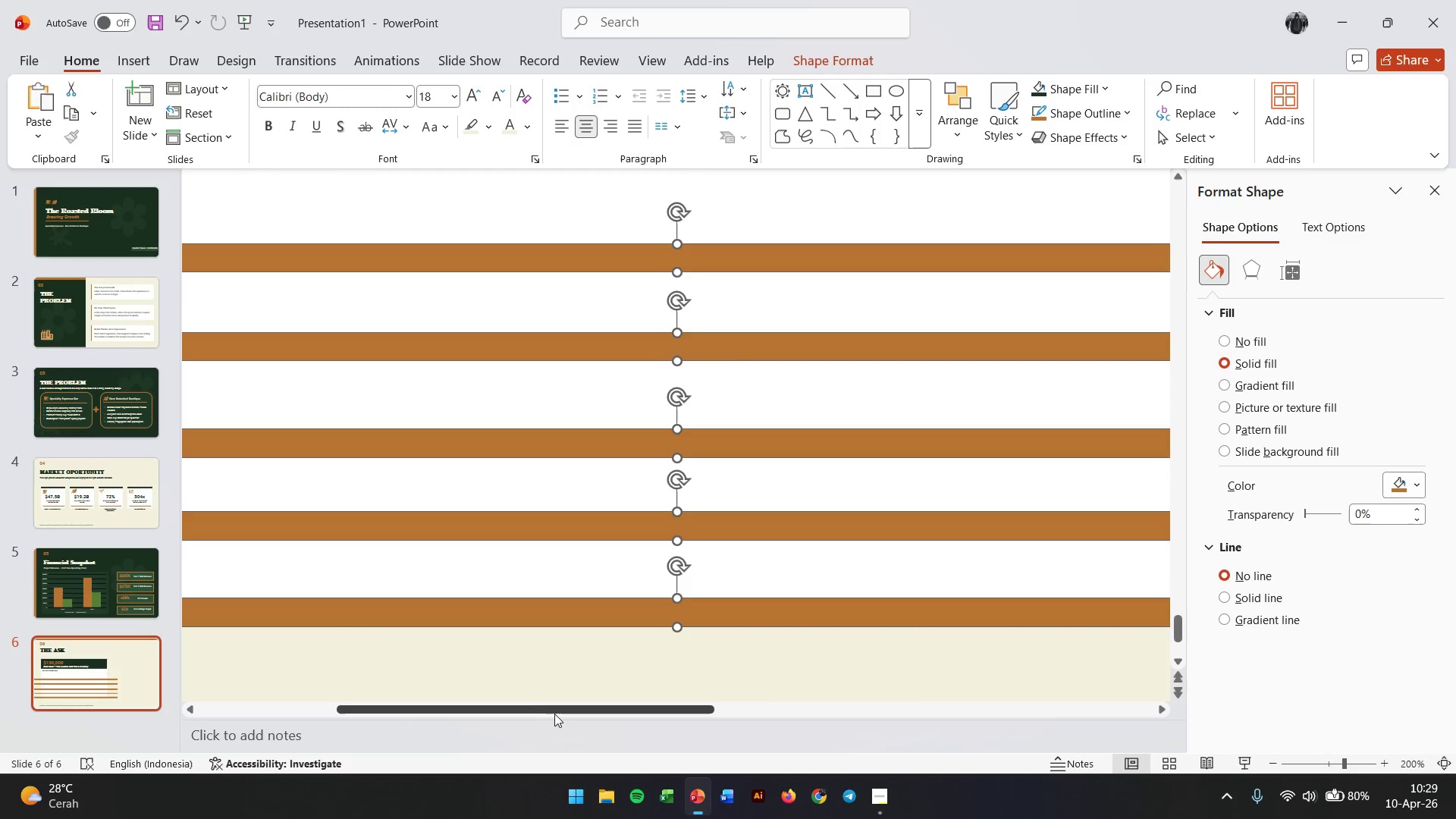 
left_click_drag(start_coordinate=[555, 712], to_coordinate=[838, 711])
 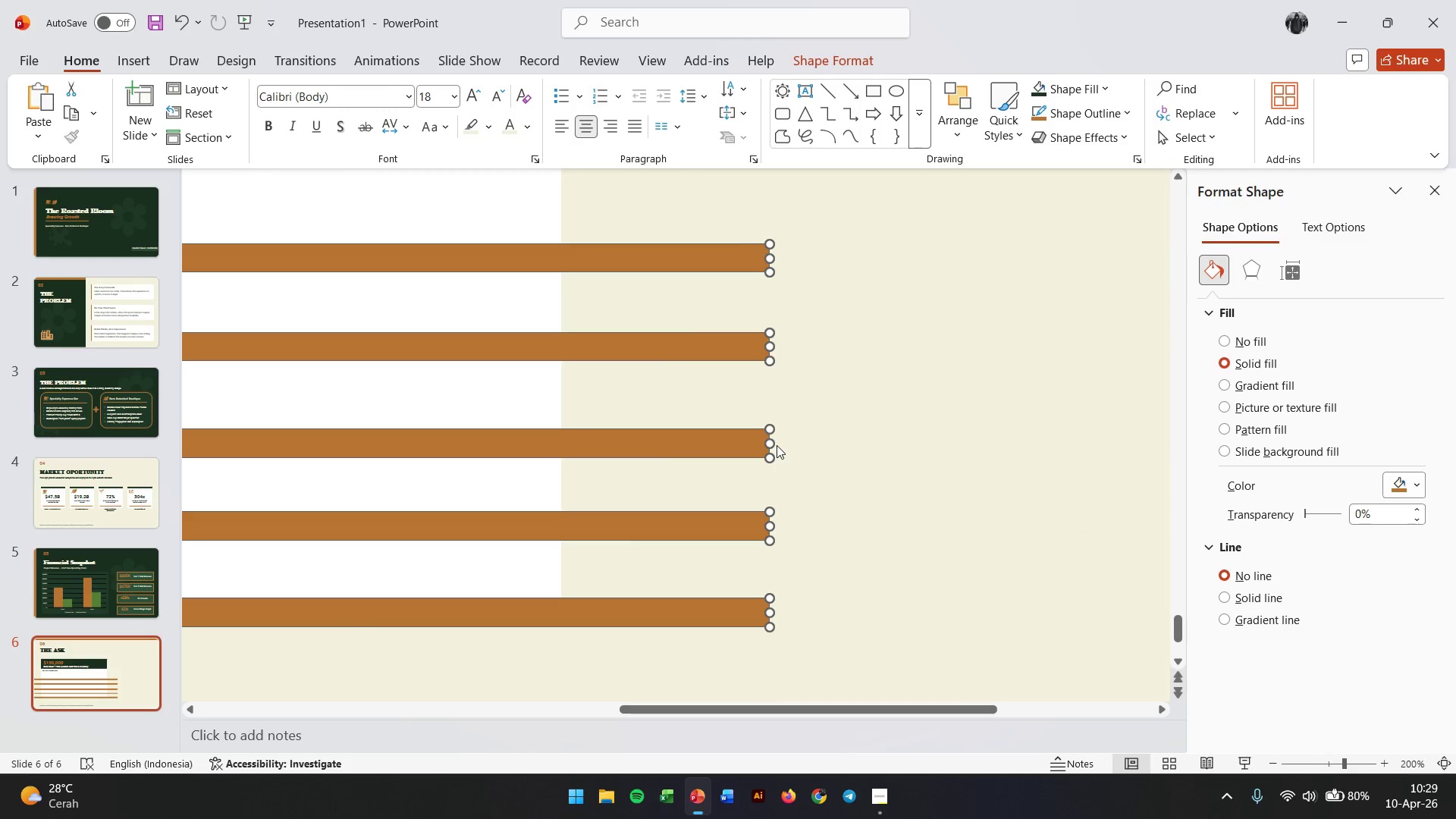 
left_click_drag(start_coordinate=[769, 444], to_coordinate=[301, 453])
 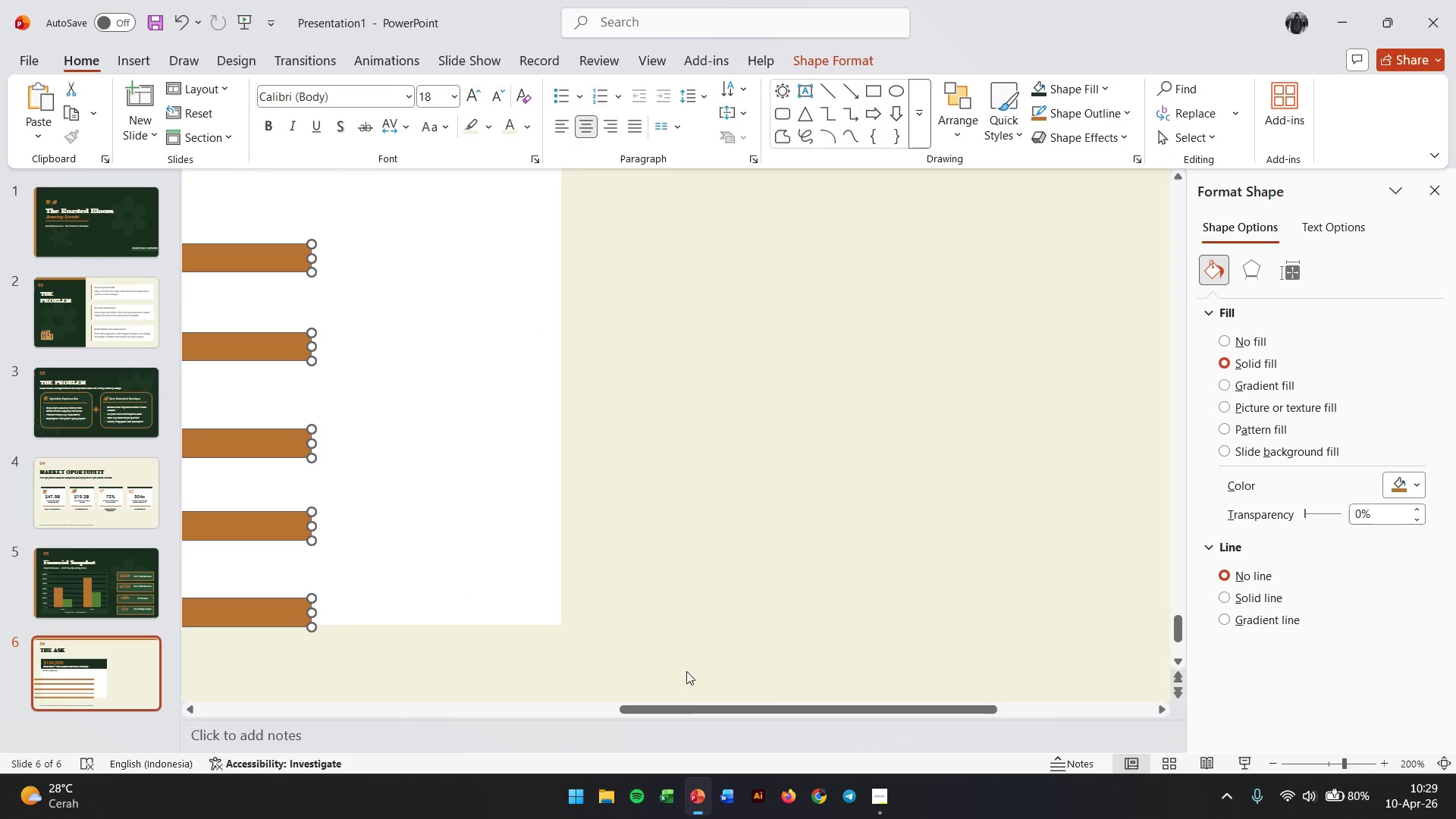 
hold_key(key=ShiftLeft, duration=0.86)
 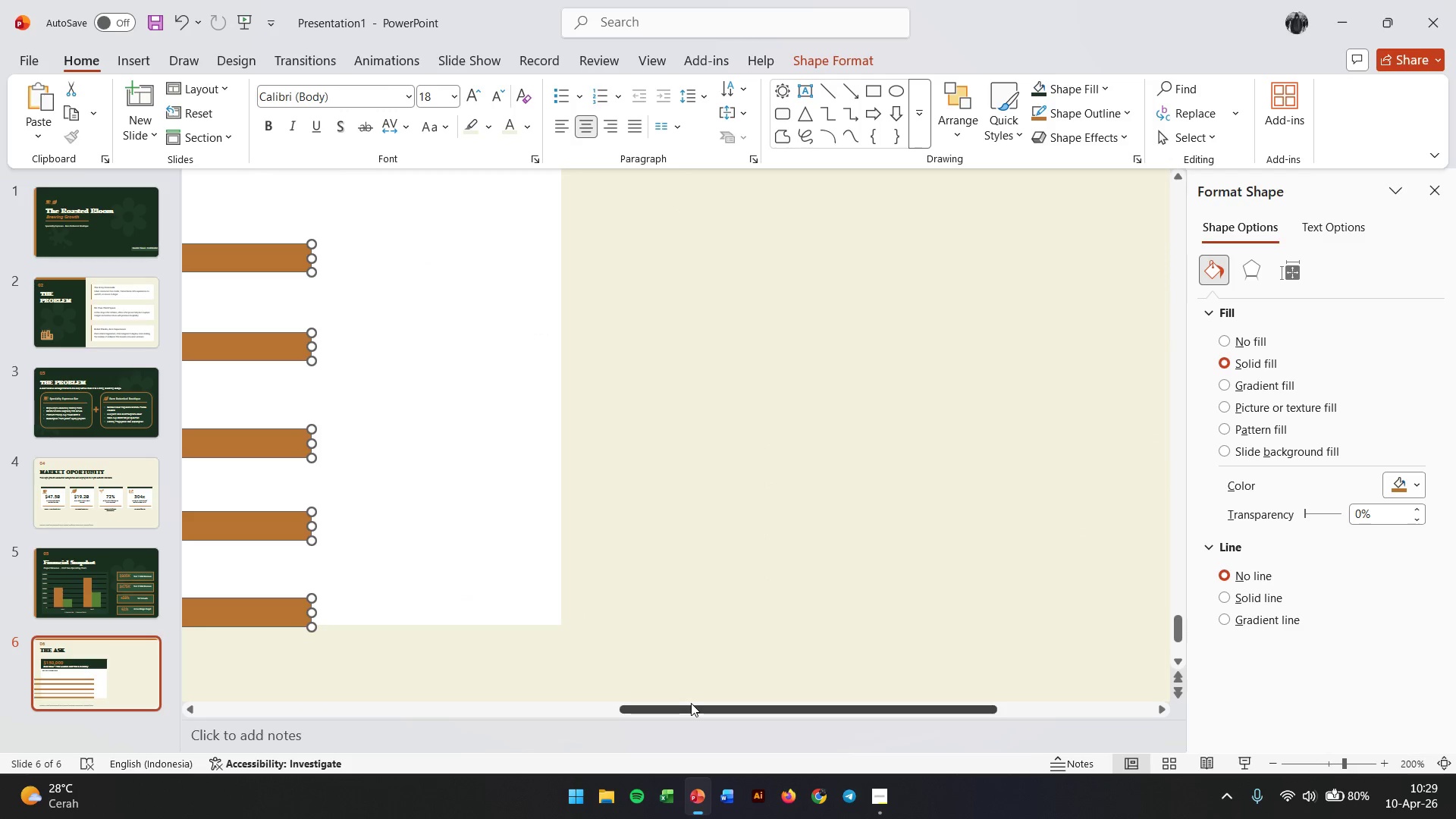 
left_click_drag(start_coordinate=[691, 704], to_coordinate=[184, 692])
 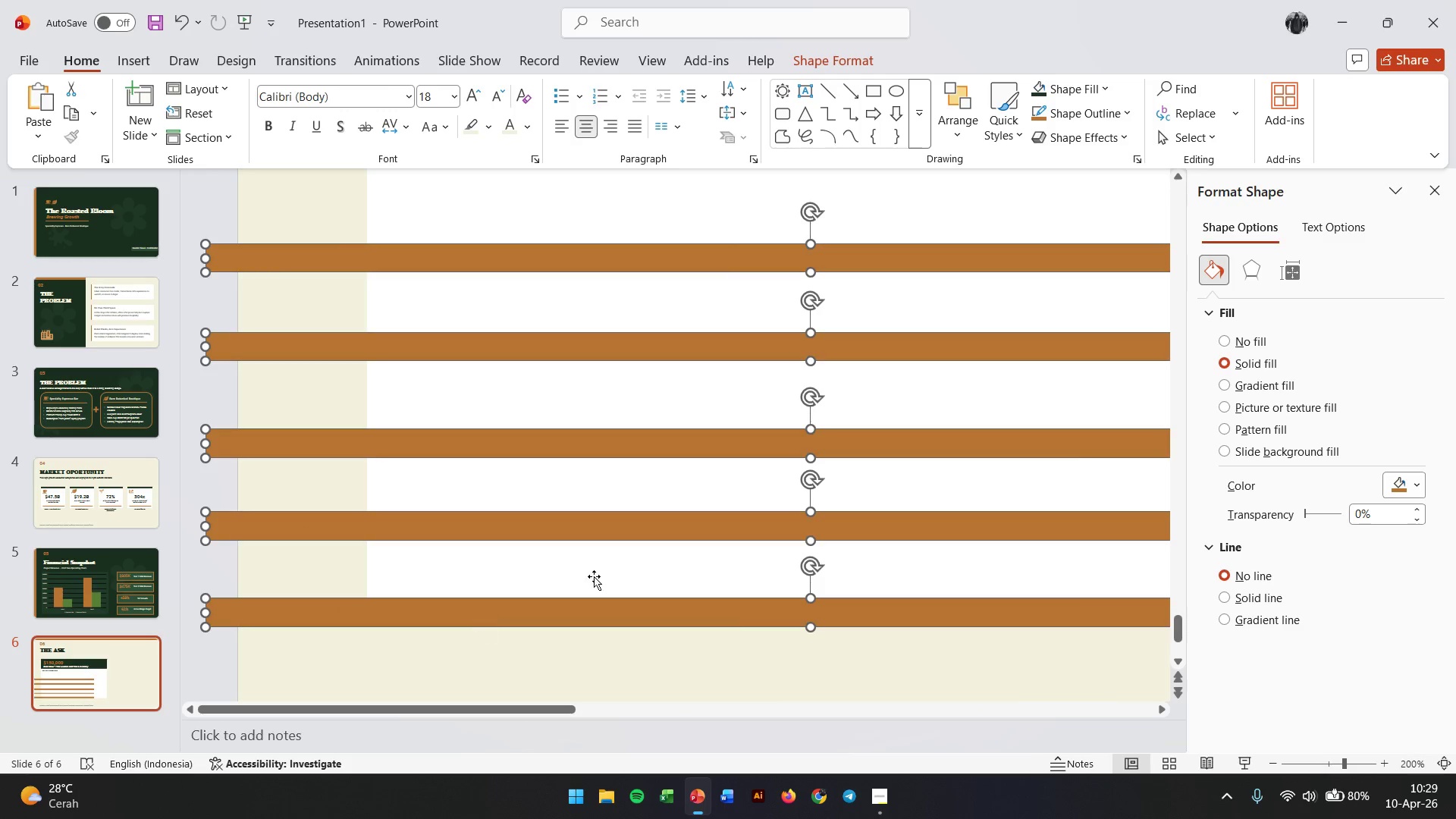 
hold_key(key=ControlLeft, duration=0.94)
scroll: coordinate [658, 545], scroll_direction: down, amount: 1.0
 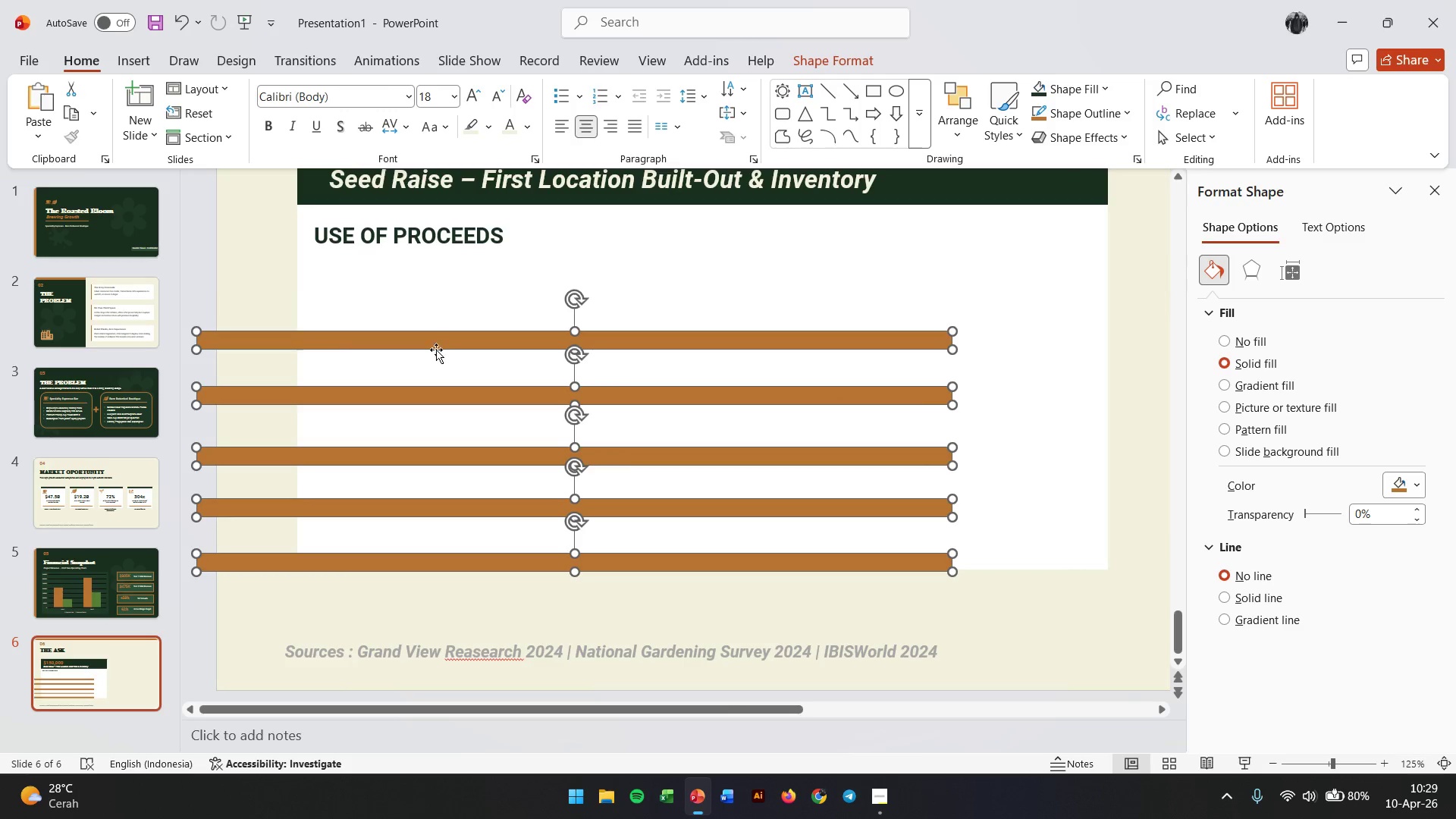 
left_click_drag(start_coordinate=[434, 346], to_coordinate=[563, 311])
 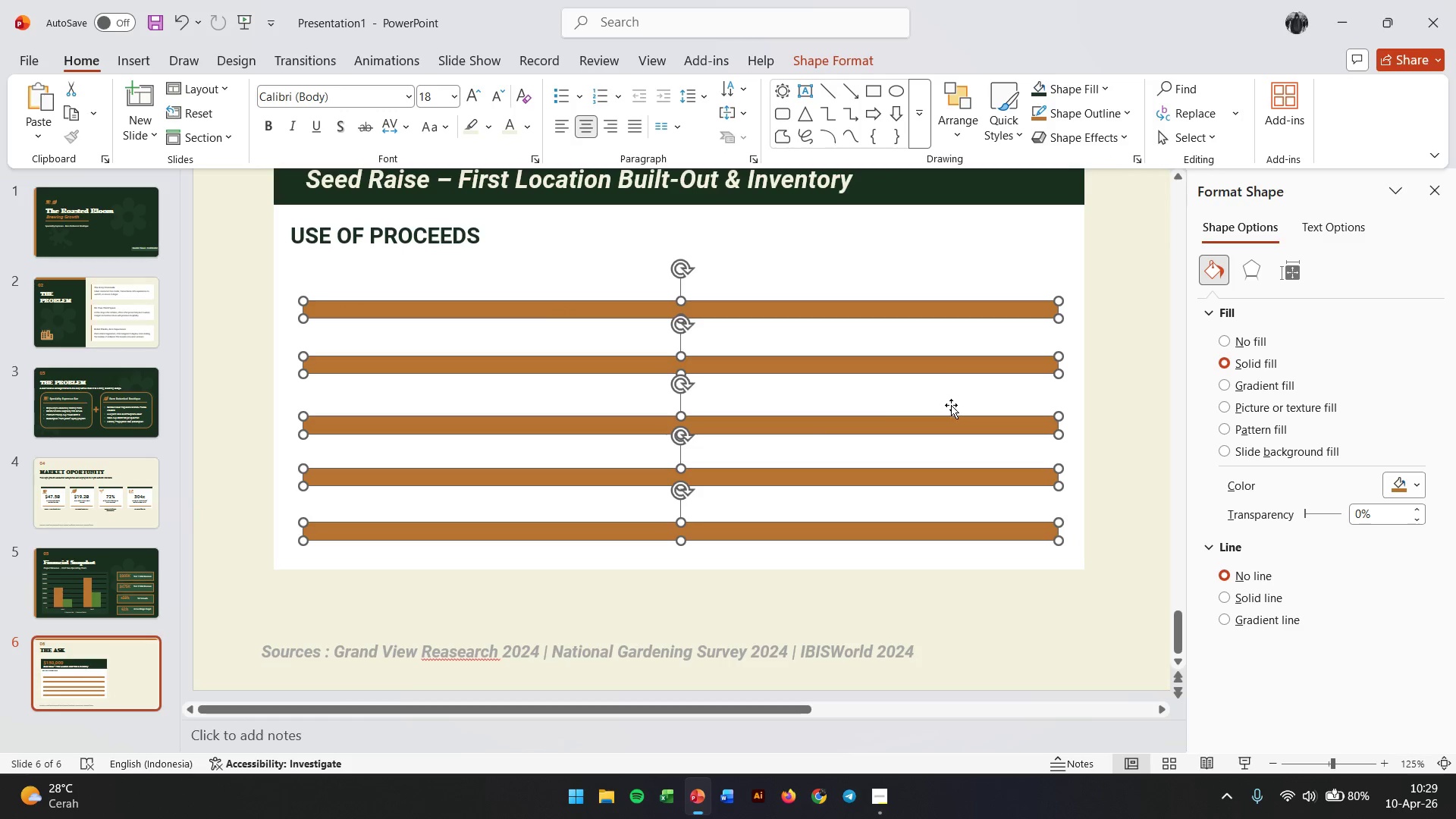 
hold_key(key=ControlLeft, duration=0.62)
scroll: coordinate [1053, 400], scroll_direction: up, amount: 2.0
 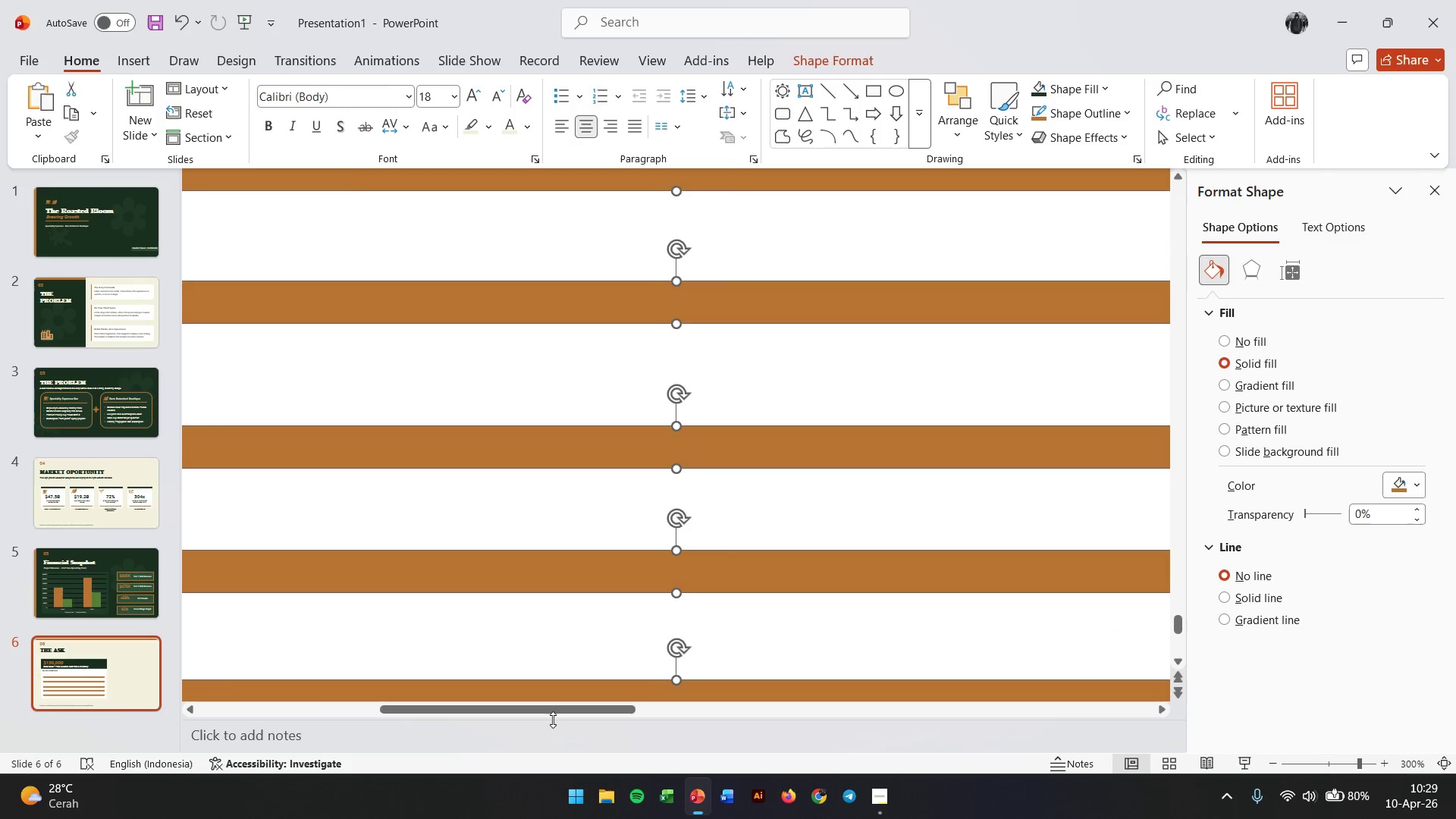 
left_click_drag(start_coordinate=[553, 713], to_coordinate=[894, 714])
 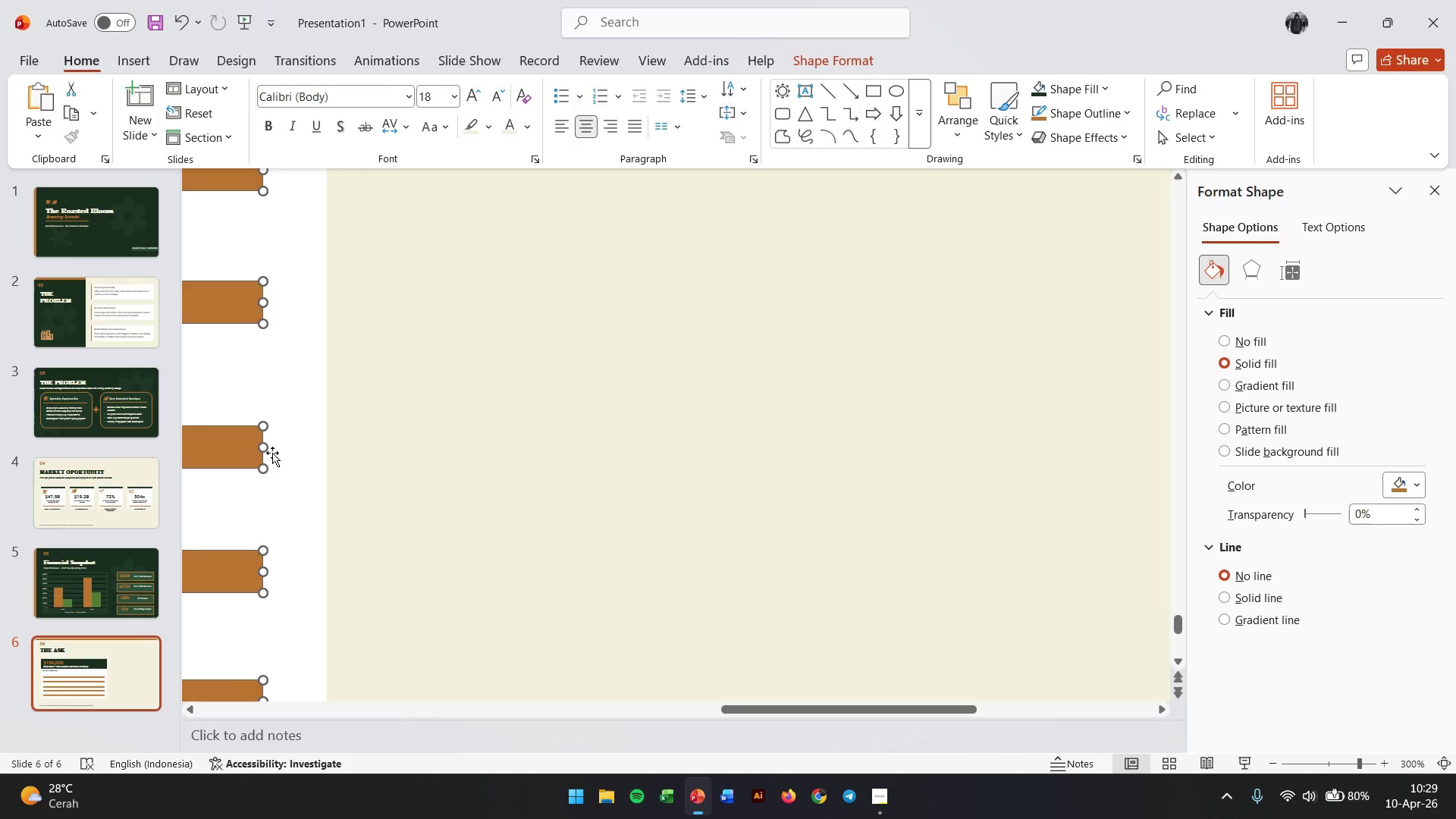 
left_click_drag(start_coordinate=[262, 452], to_coordinate=[195, 453])
 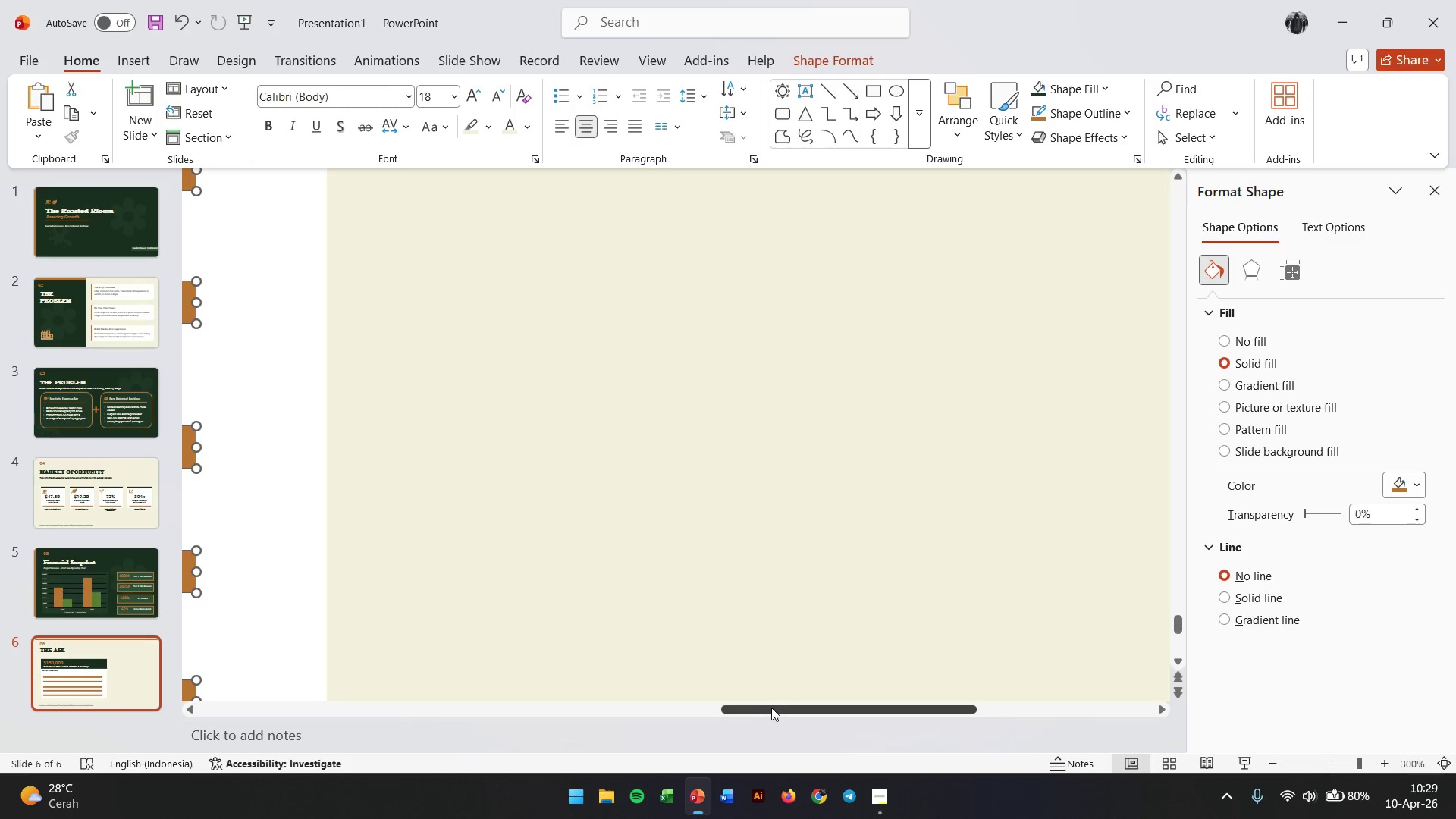 
left_click_drag(start_coordinate=[771, 708], to_coordinate=[383, 700])
 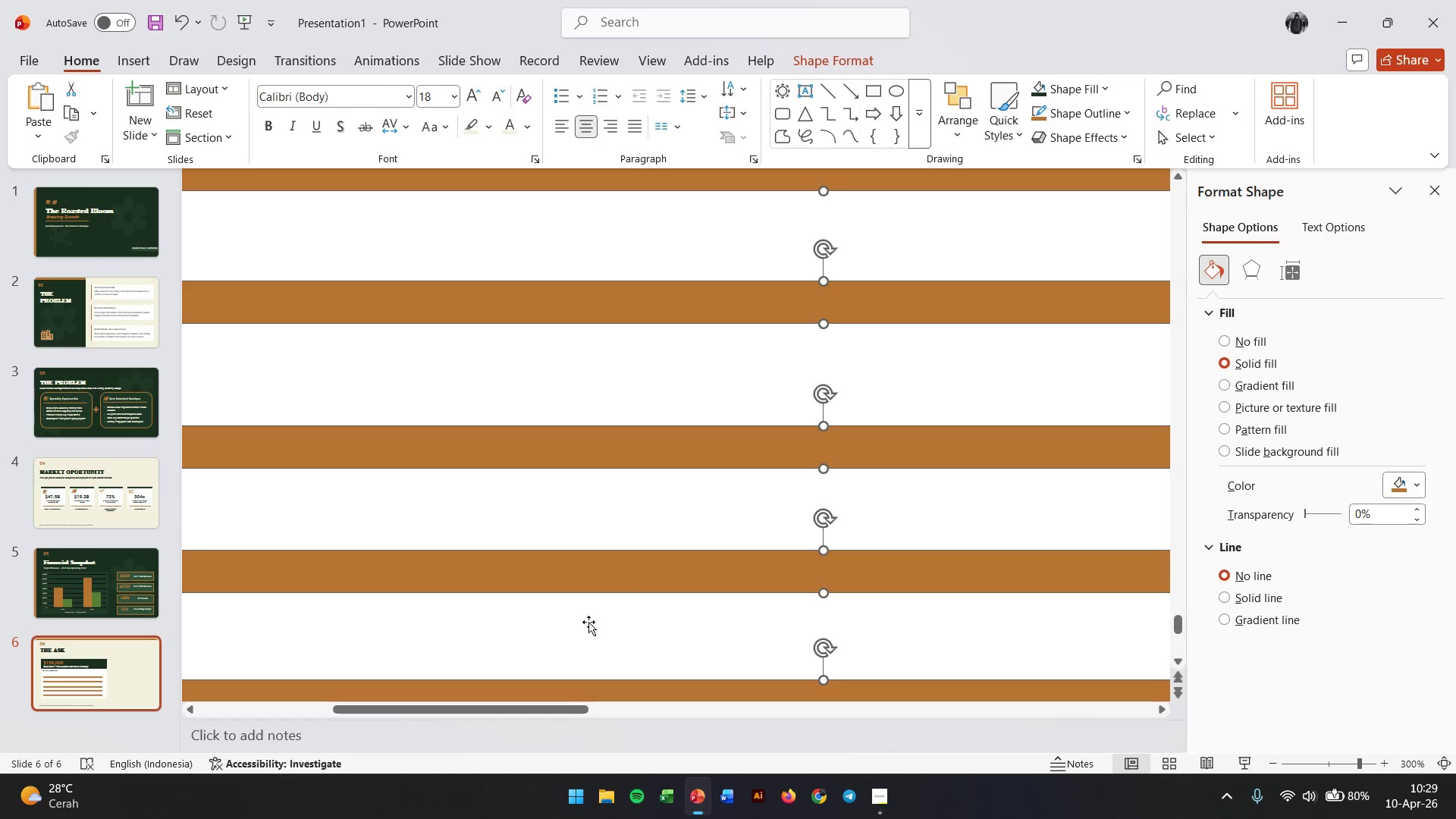 
hold_key(key=ControlLeft, duration=0.8)
scroll: coordinate [635, 595], scroll_direction: down, amount: 2.0
 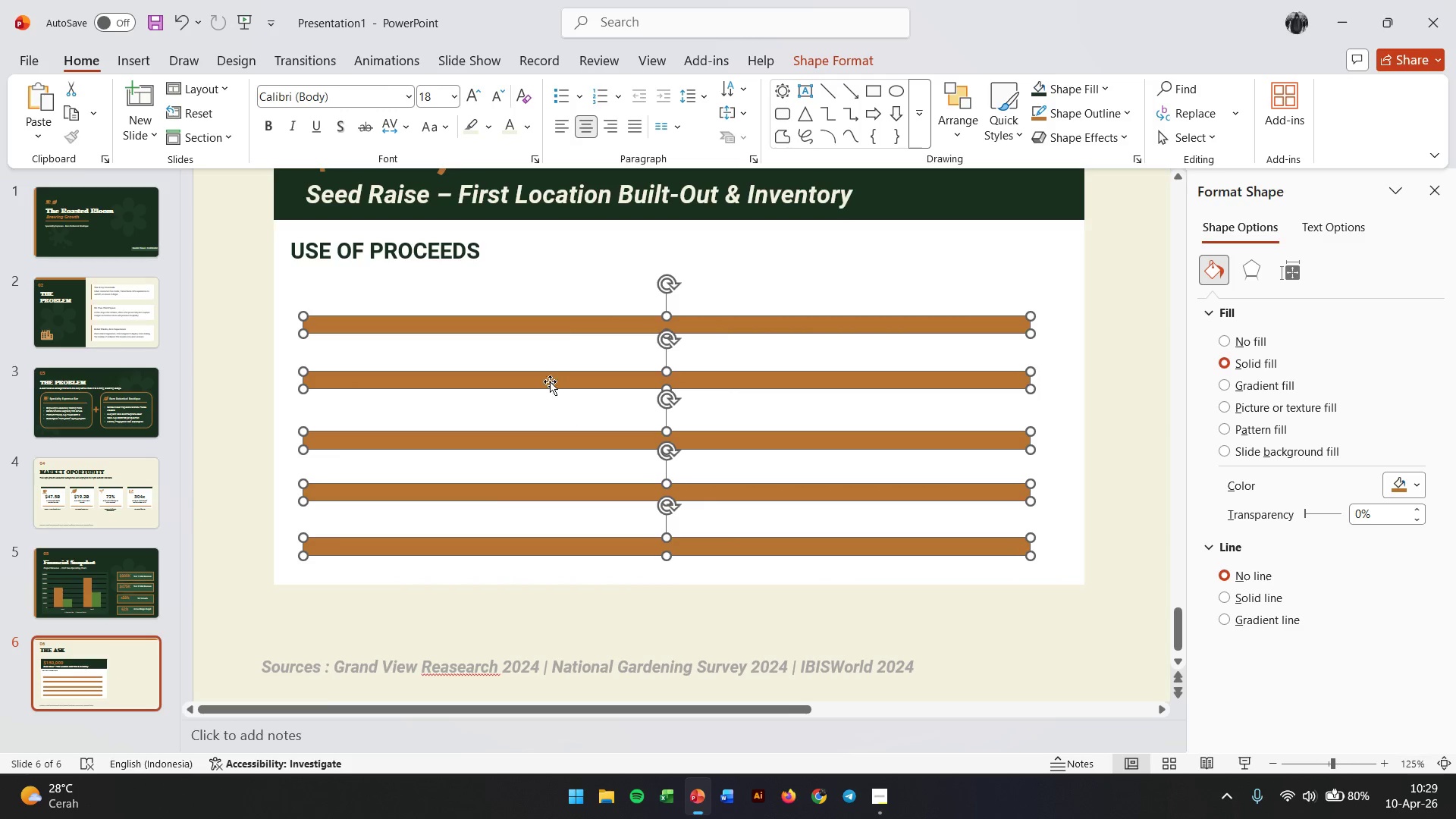 
left_click_drag(start_coordinate=[536, 330], to_coordinate=[508, 330])
 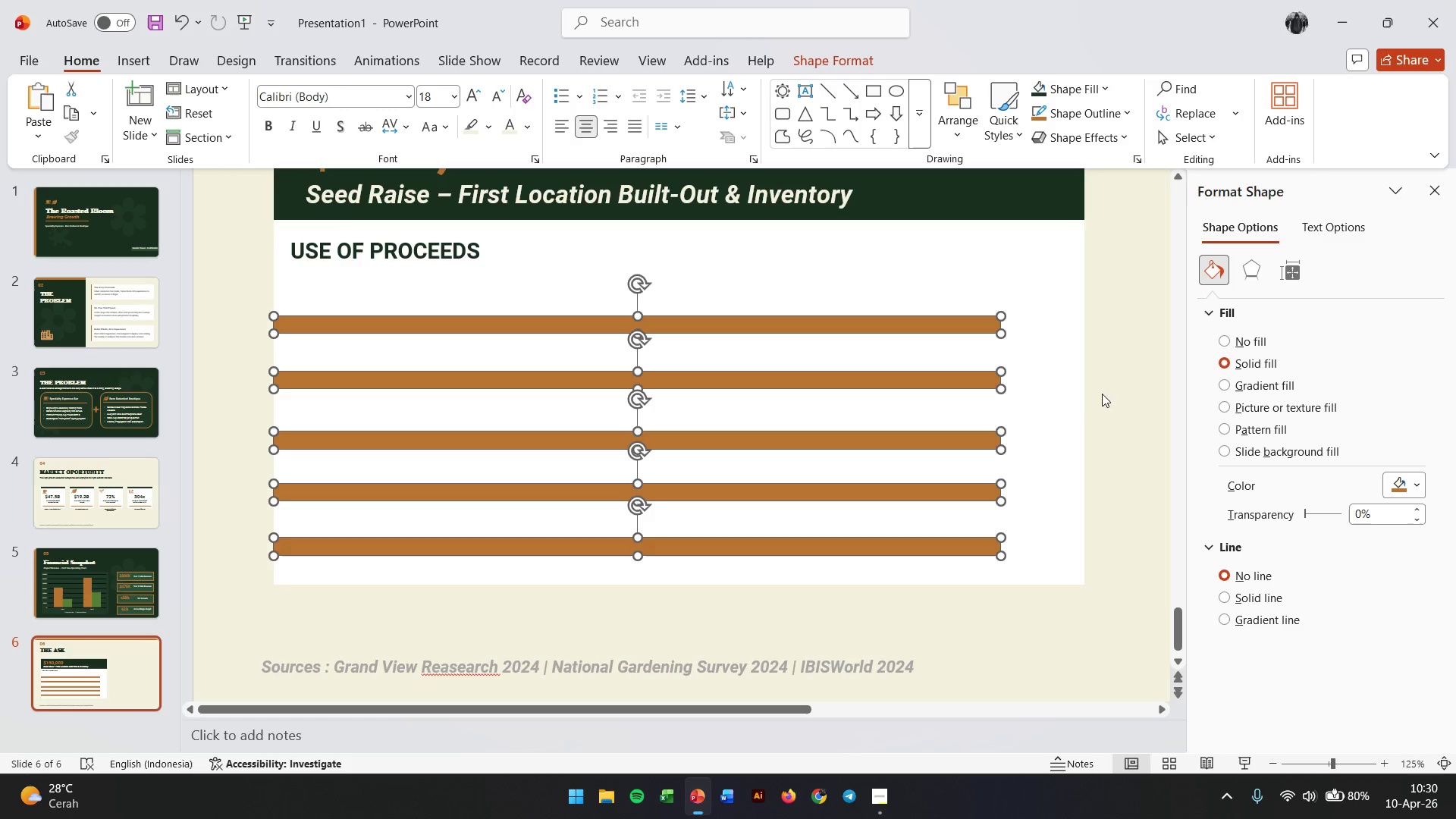 
left_click([1114, 393])
 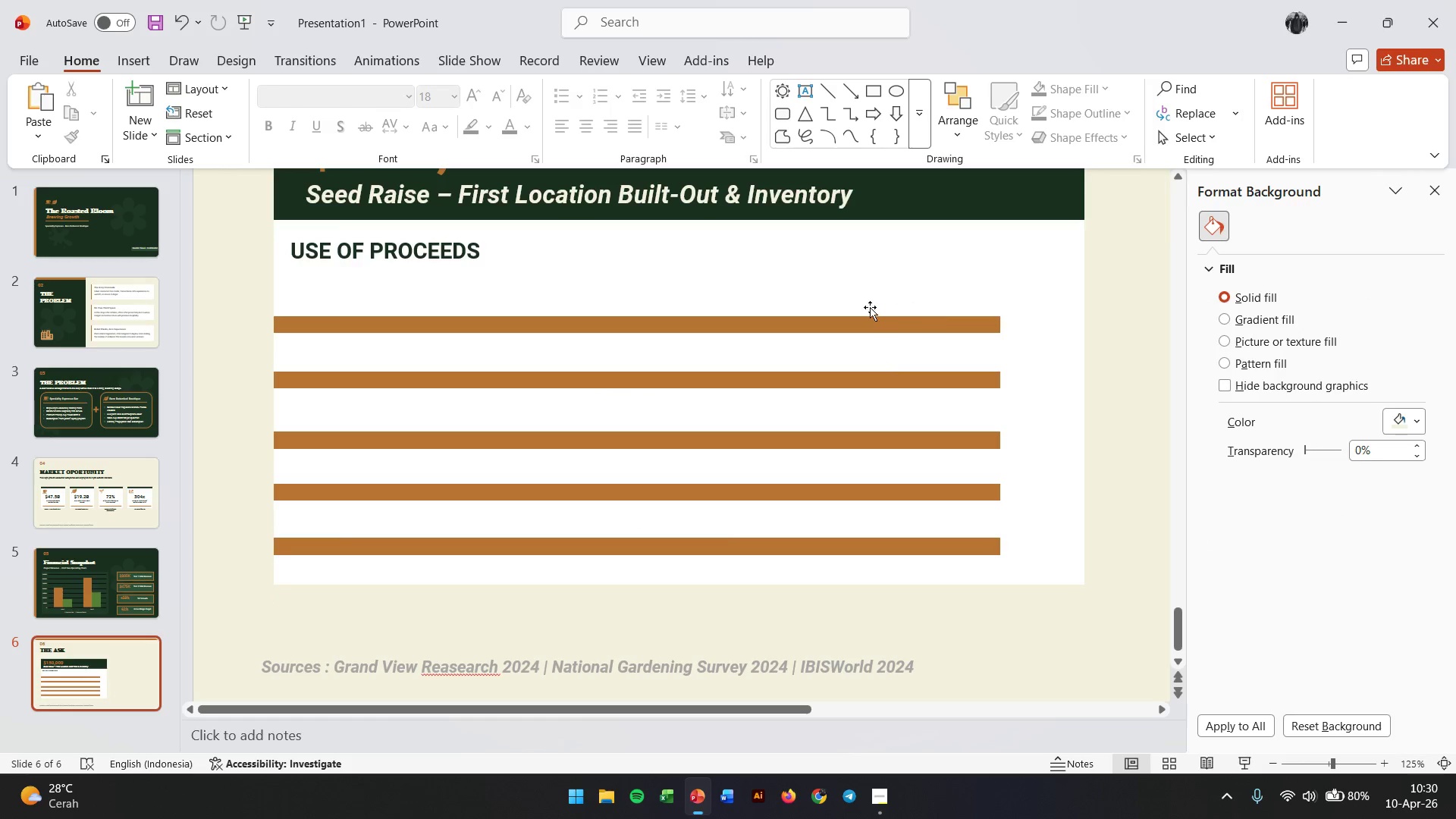 
left_click([870, 320])
 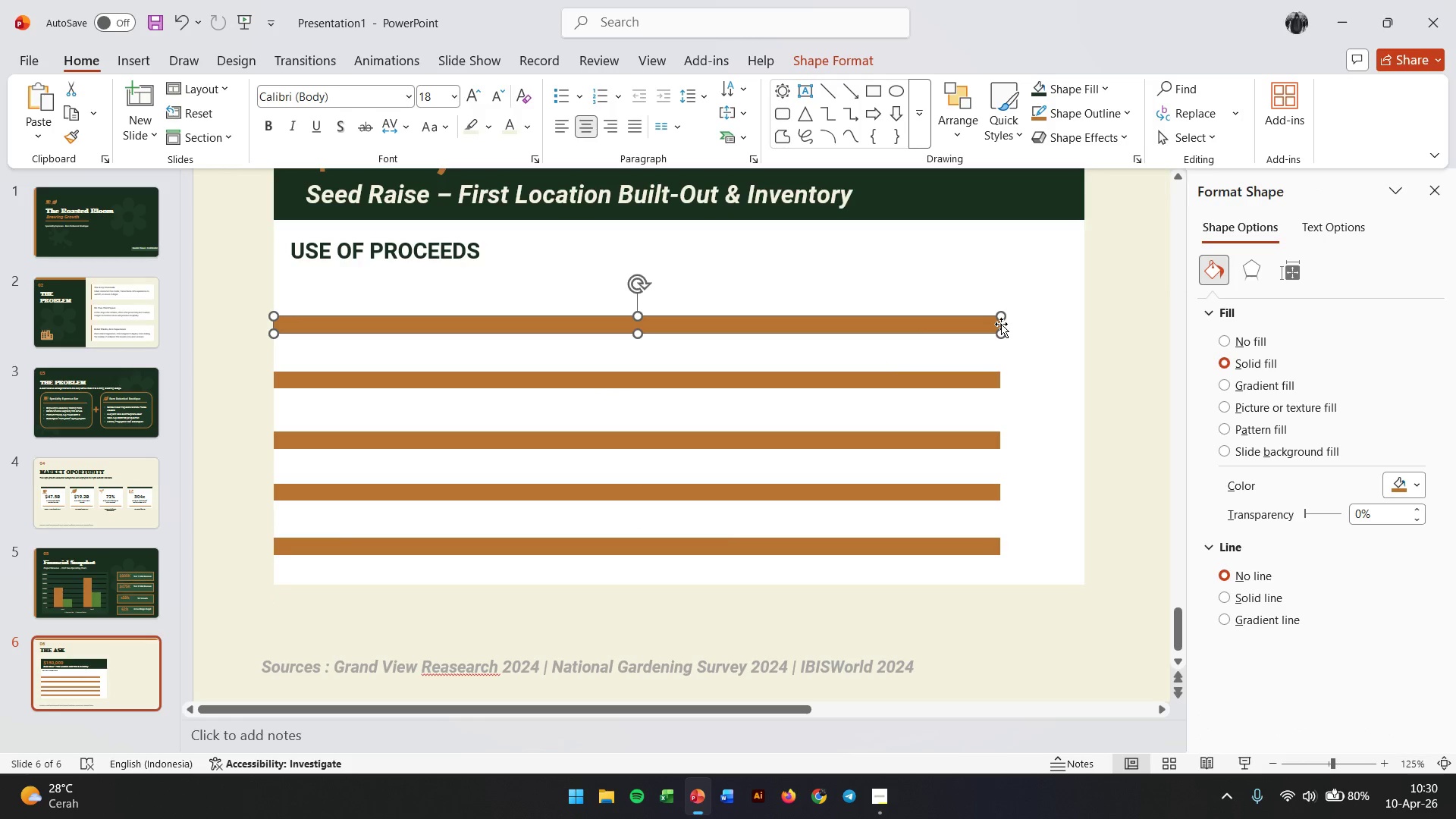 
hold_key(key=ControlLeft, duration=0.52)
scroll: coordinate [1001, 325], scroll_direction: none, amount: 0.0
 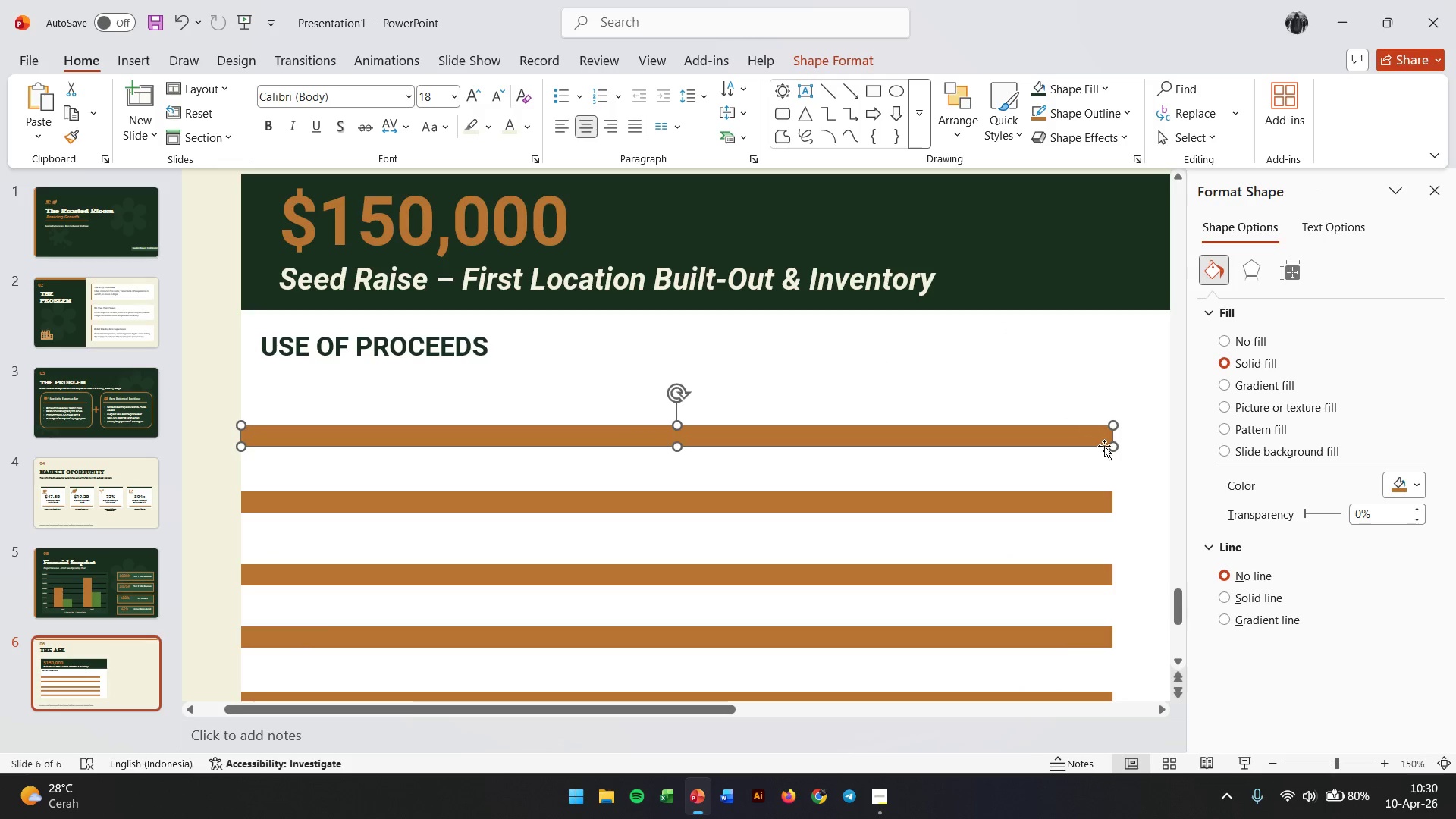 
hold_key(key=ControlLeft, duration=0.33)
scroll: coordinate [1115, 436], scroll_direction: up, amount: 1.0
 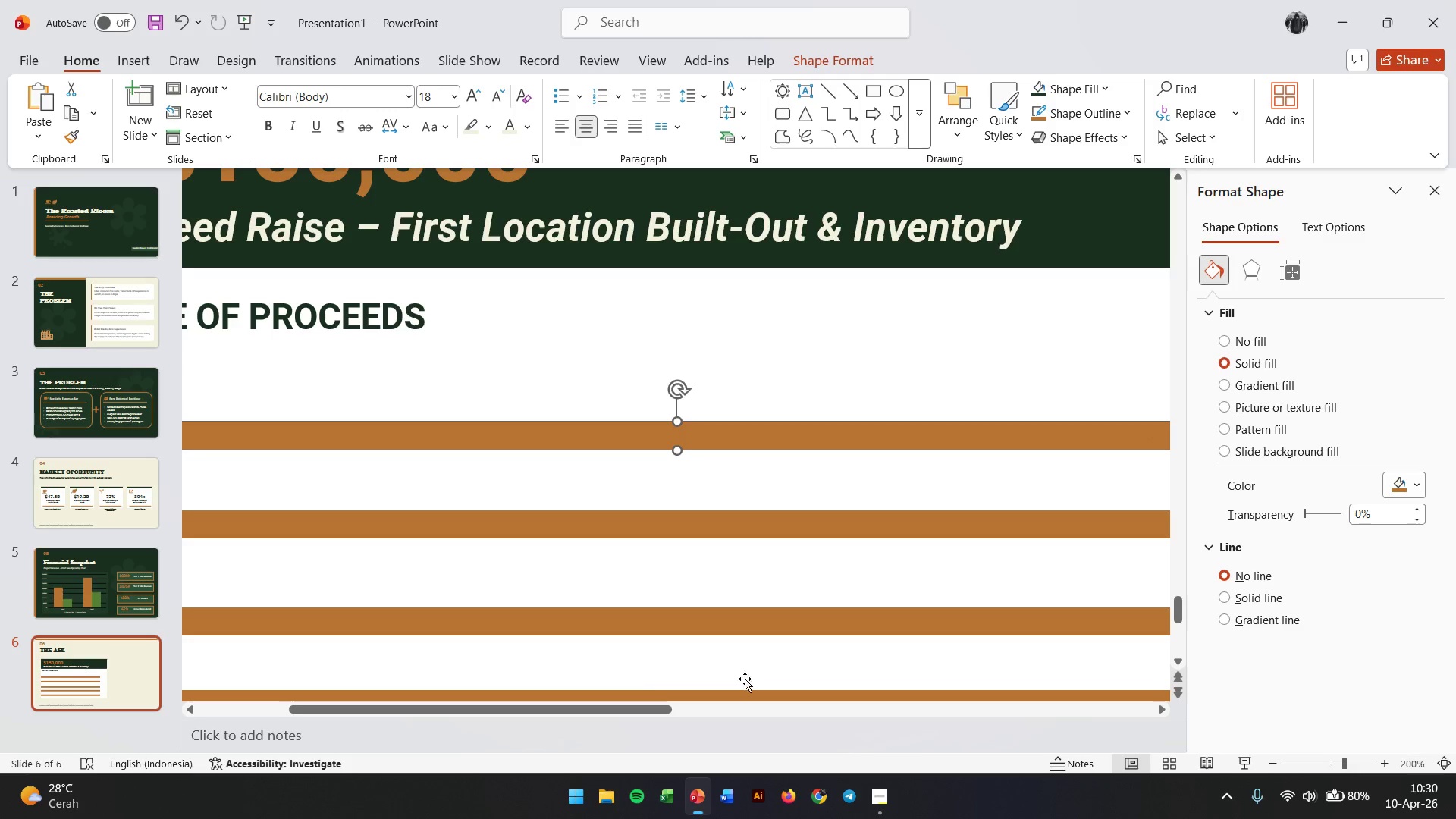 
left_click_drag(start_coordinate=[628, 710], to_coordinate=[733, 720])
 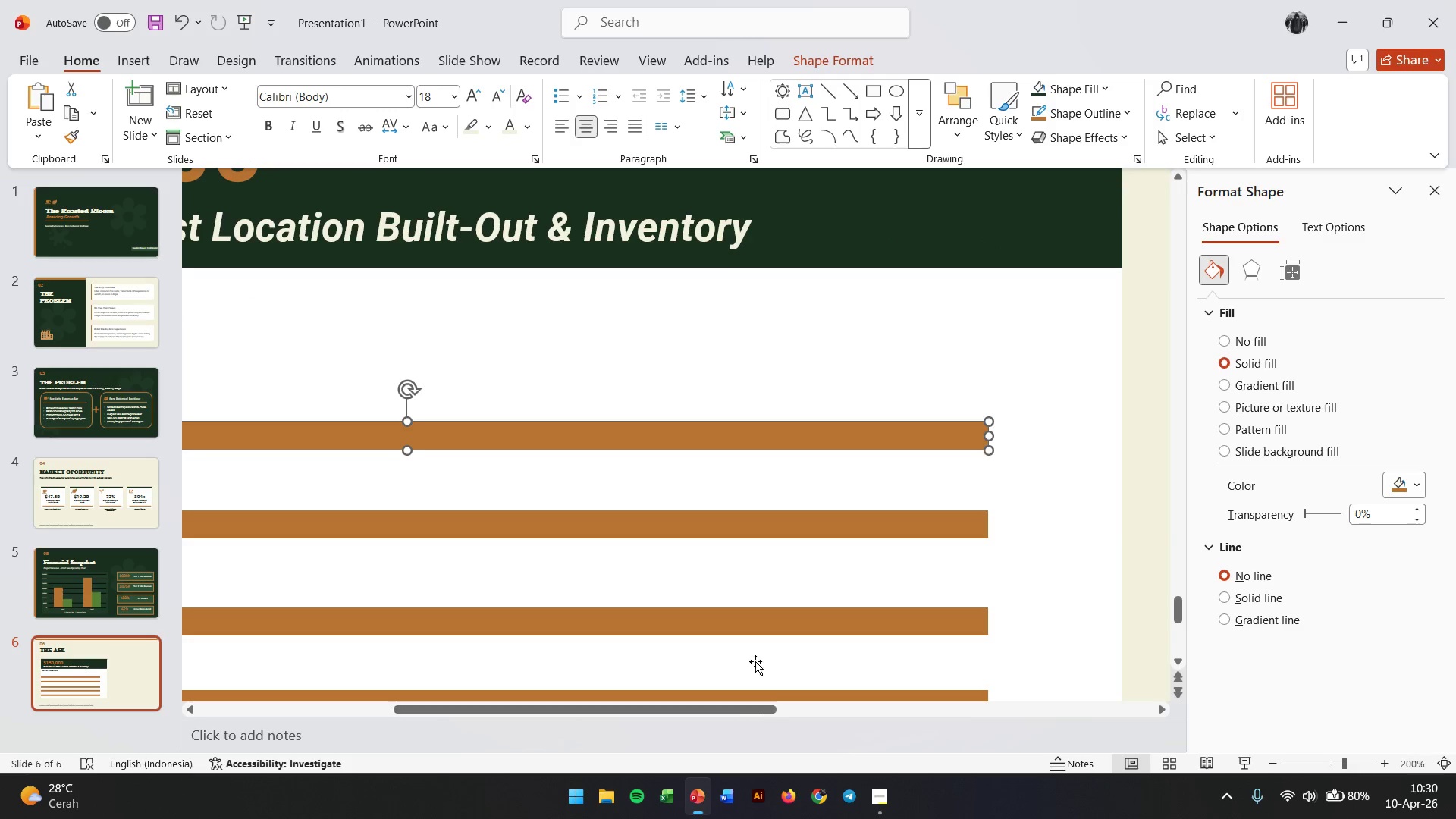 
hold_key(key=ControlLeft, duration=1.09)
scroll: coordinate [808, 547], scroll_direction: none, amount: 0.0
 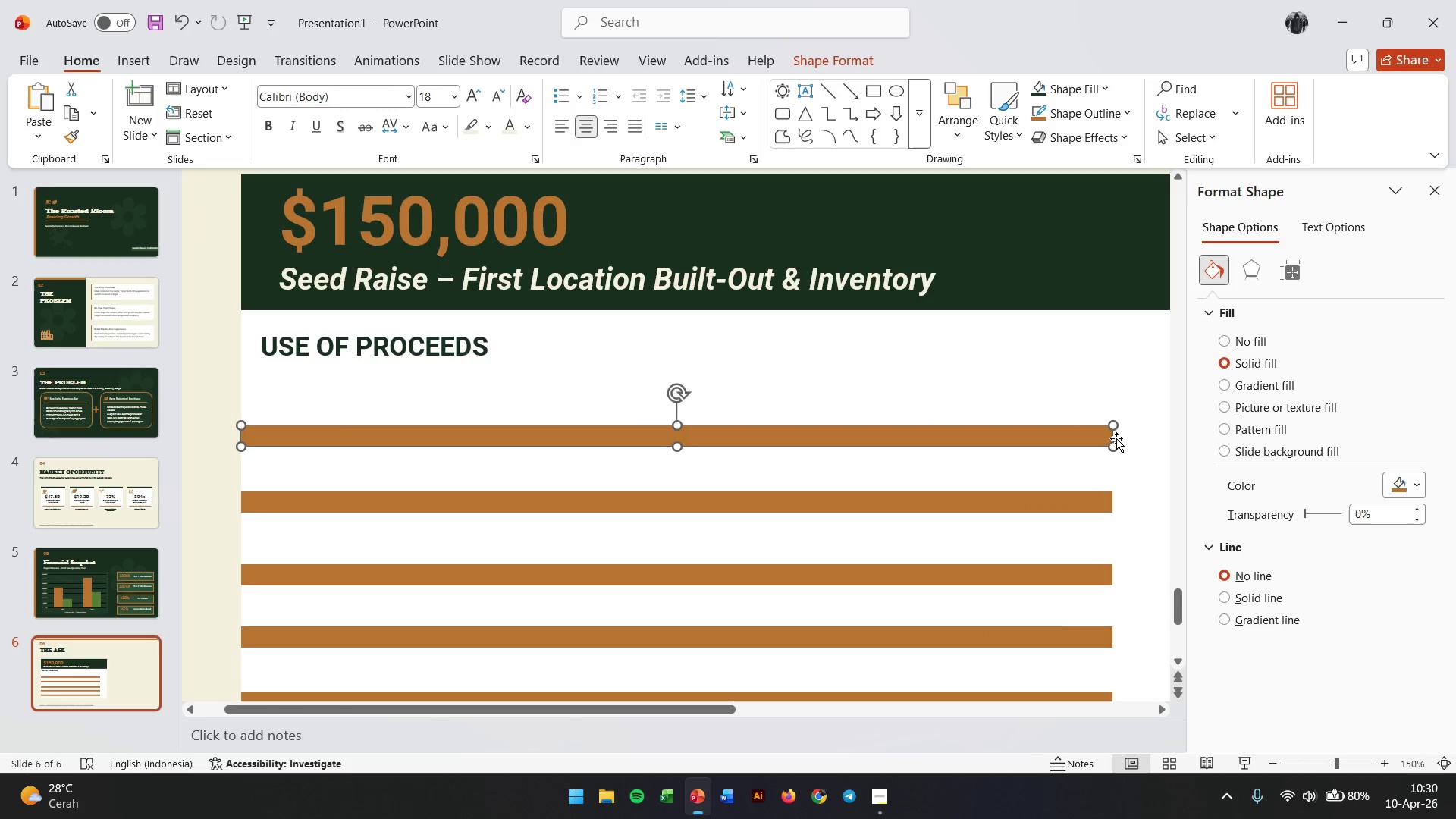 
left_click_drag(start_coordinate=[1116, 445], to_coordinate=[987, 445])
 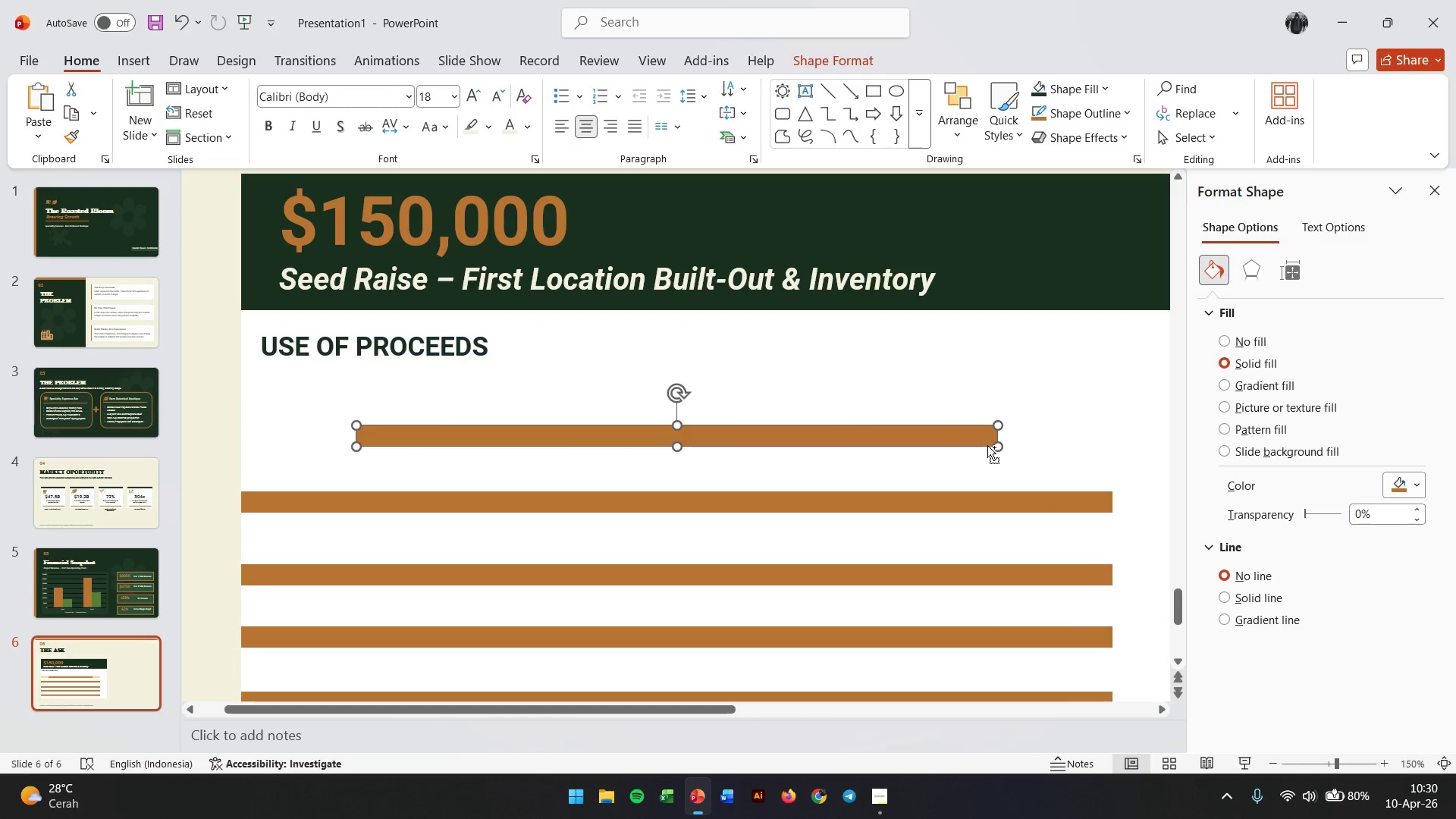 
key(Control+Z)
 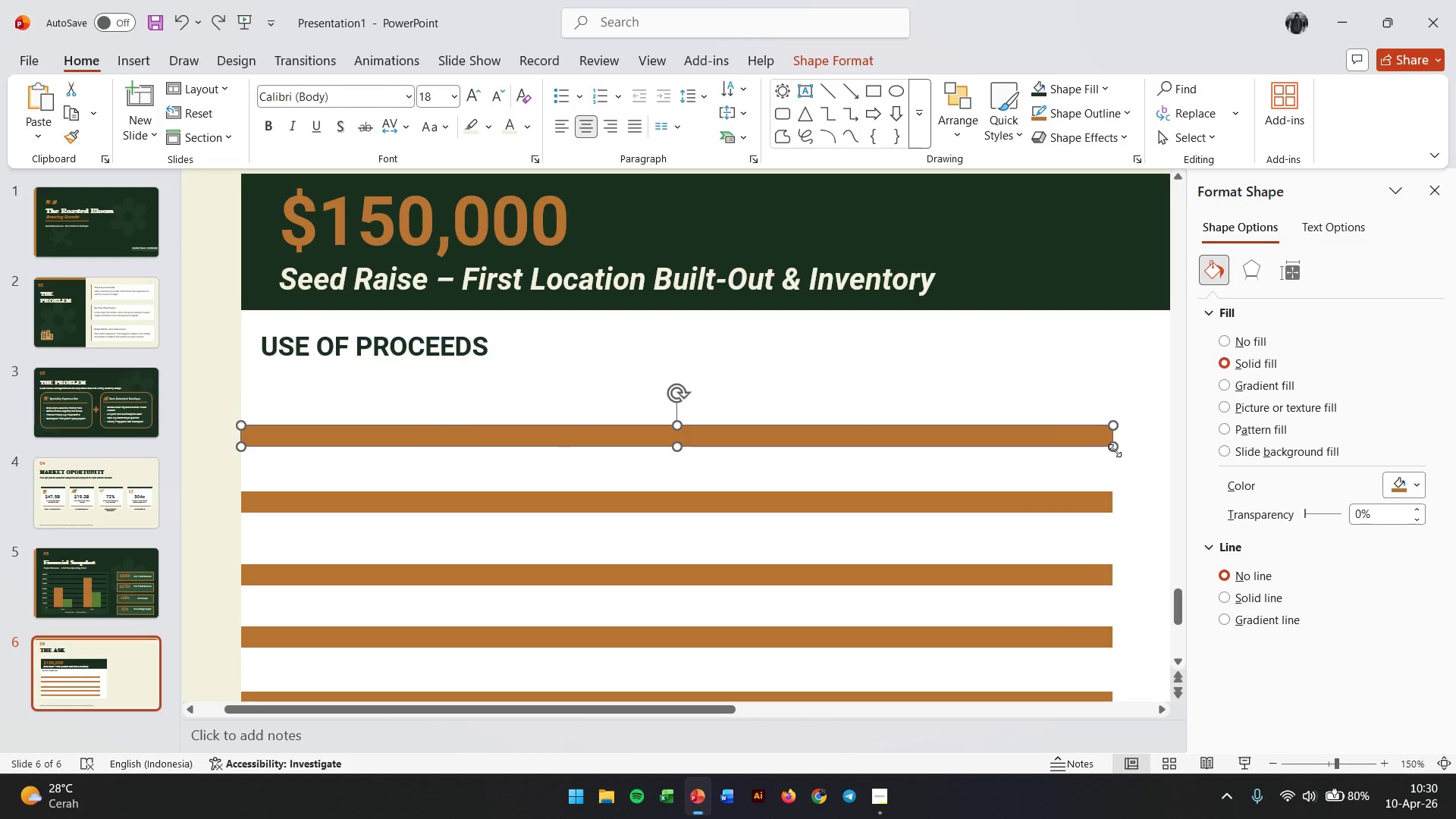 
left_click_drag(start_coordinate=[1115, 450], to_coordinate=[1050, 450])
 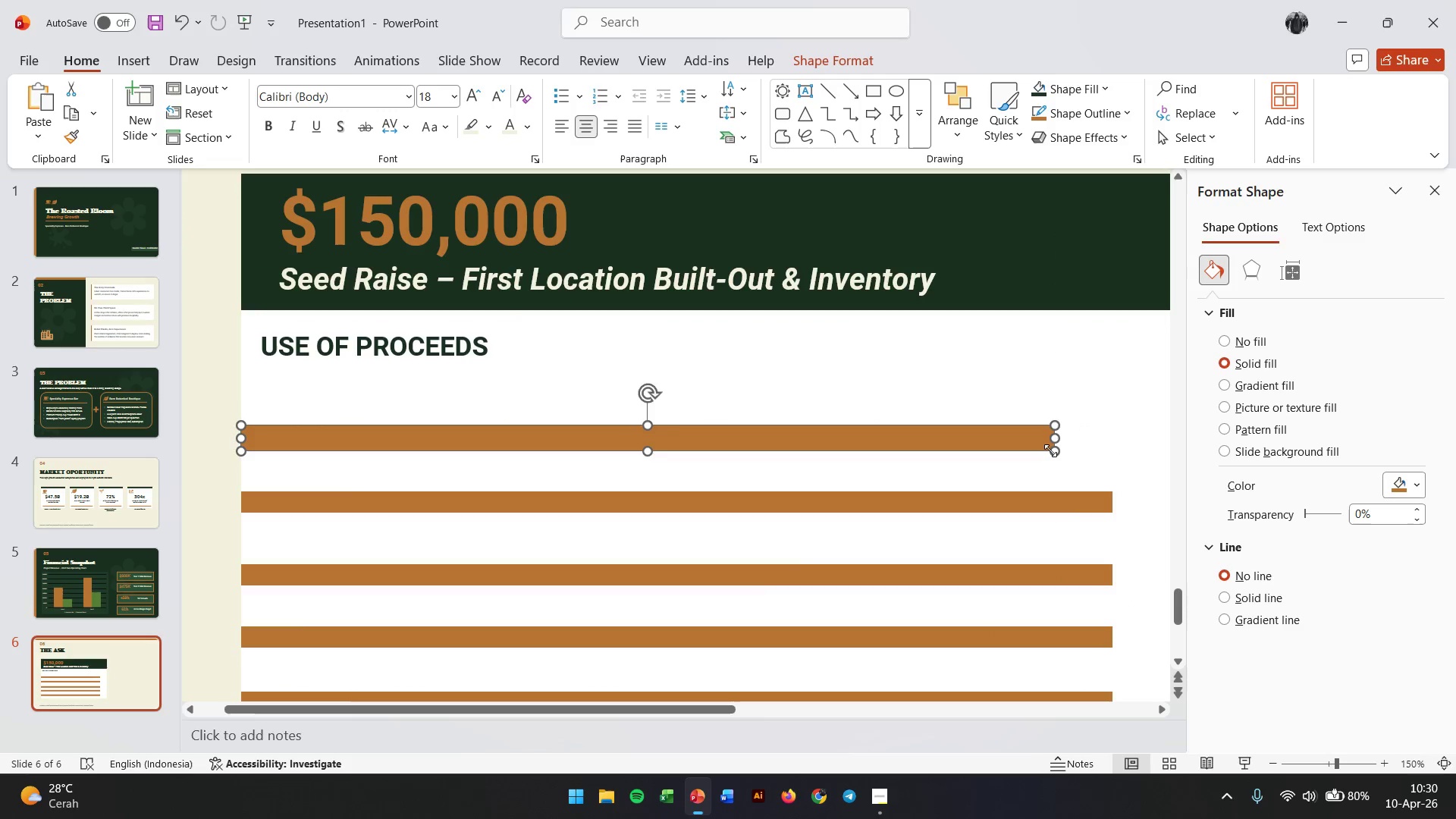 
key(Control+Z)
 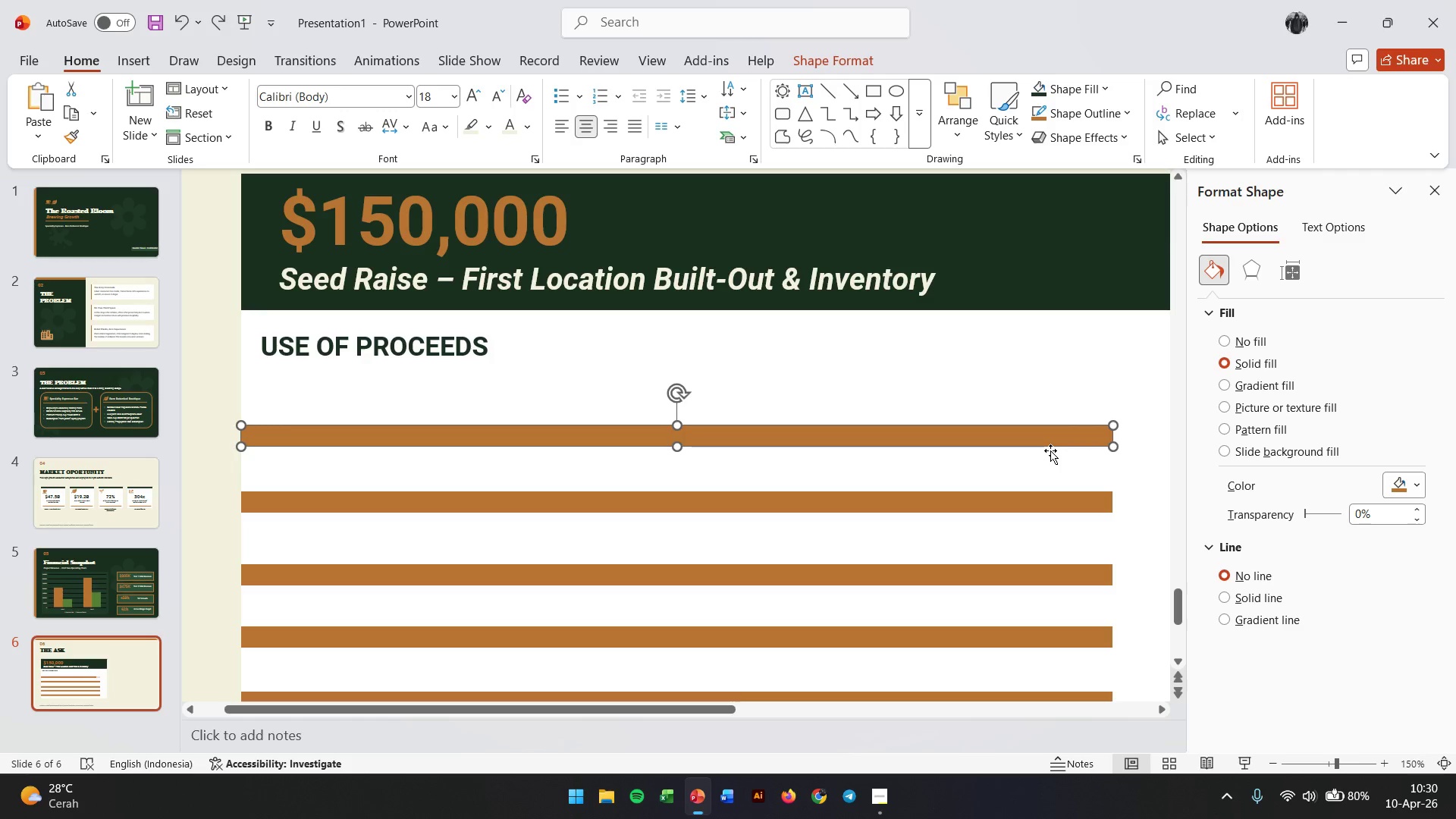 
key(Control+C)
 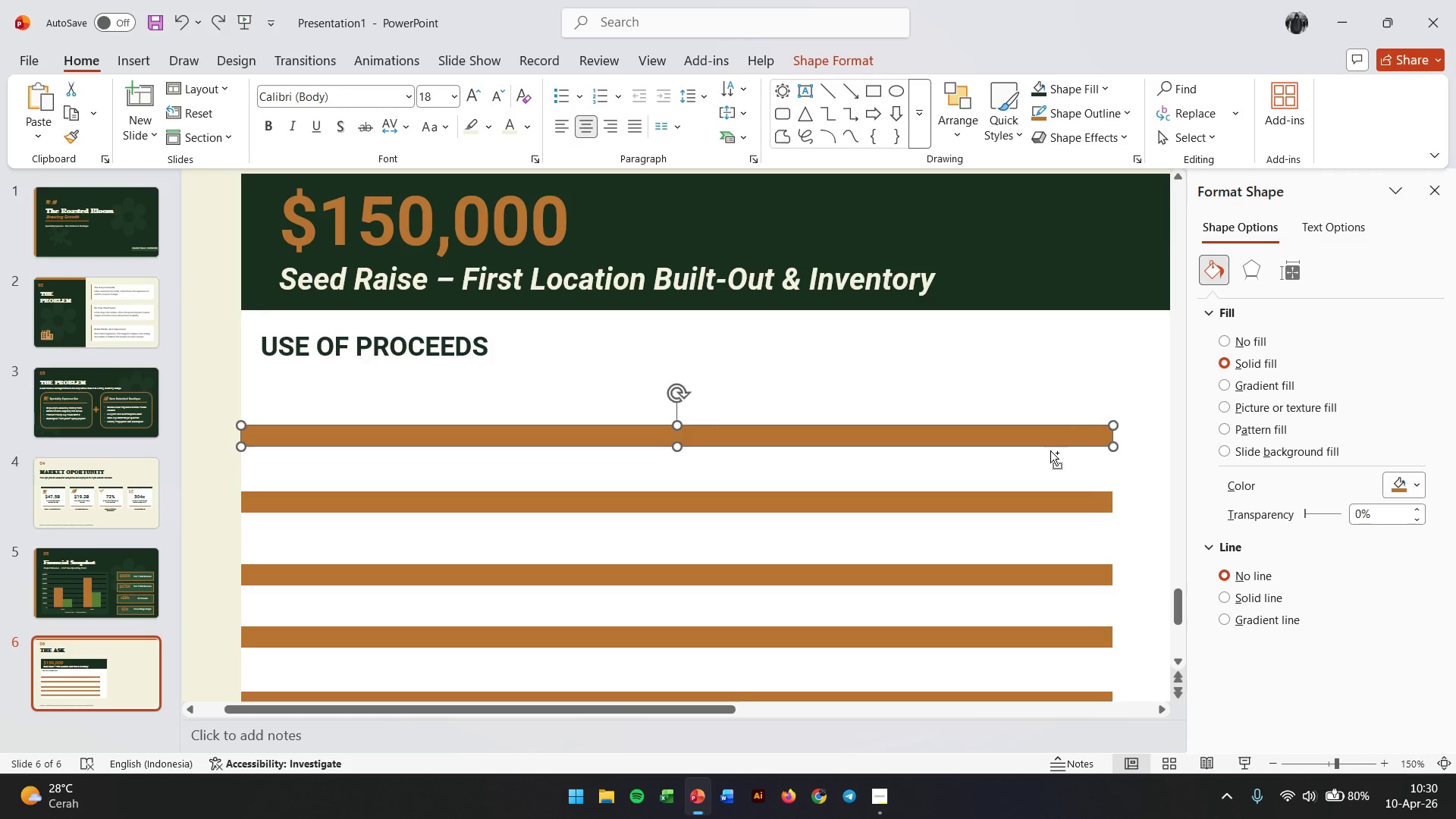 
key(Control+V)
 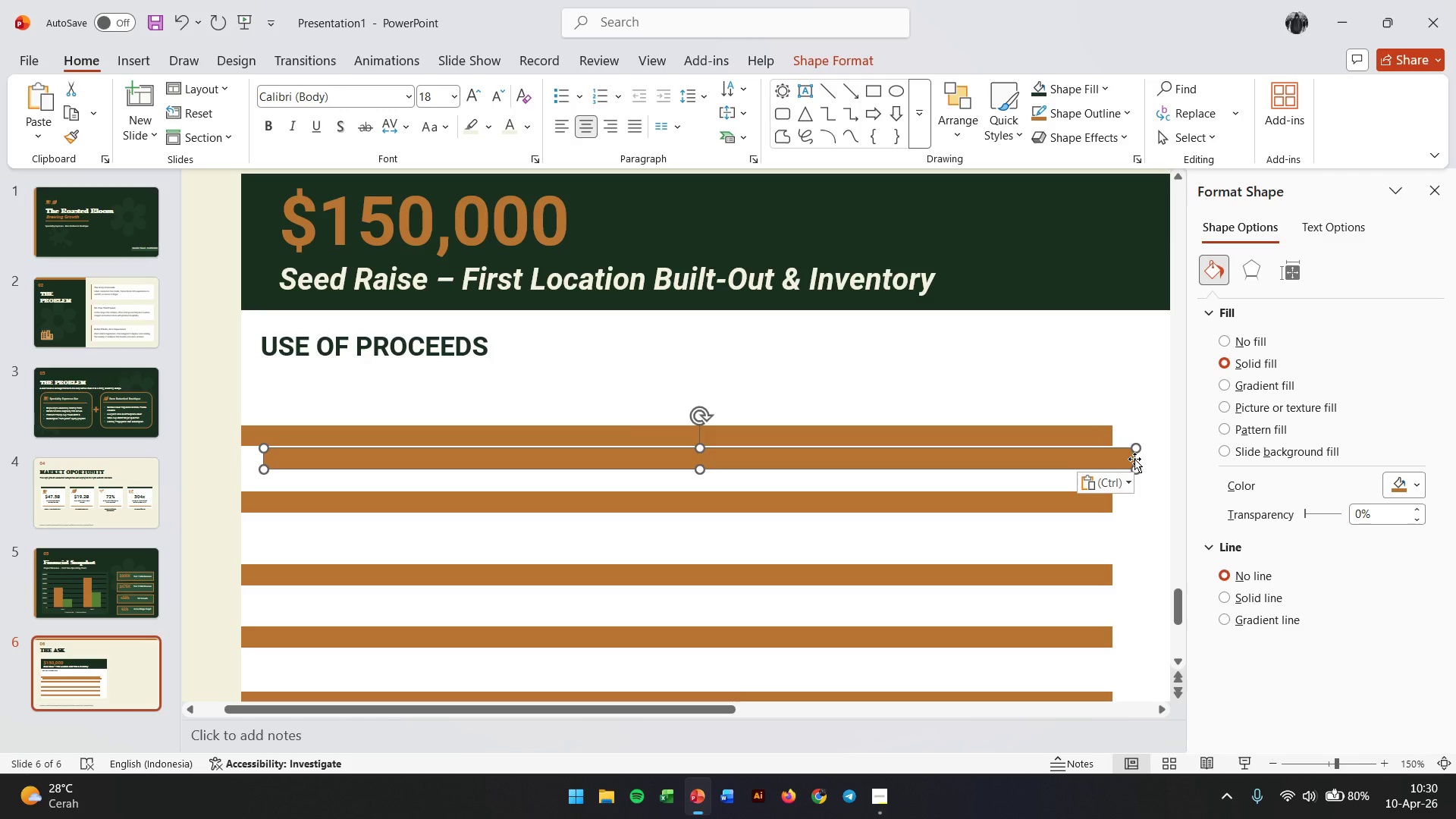 
left_click_drag(start_coordinate=[1134, 466], to_coordinate=[841, 479])
 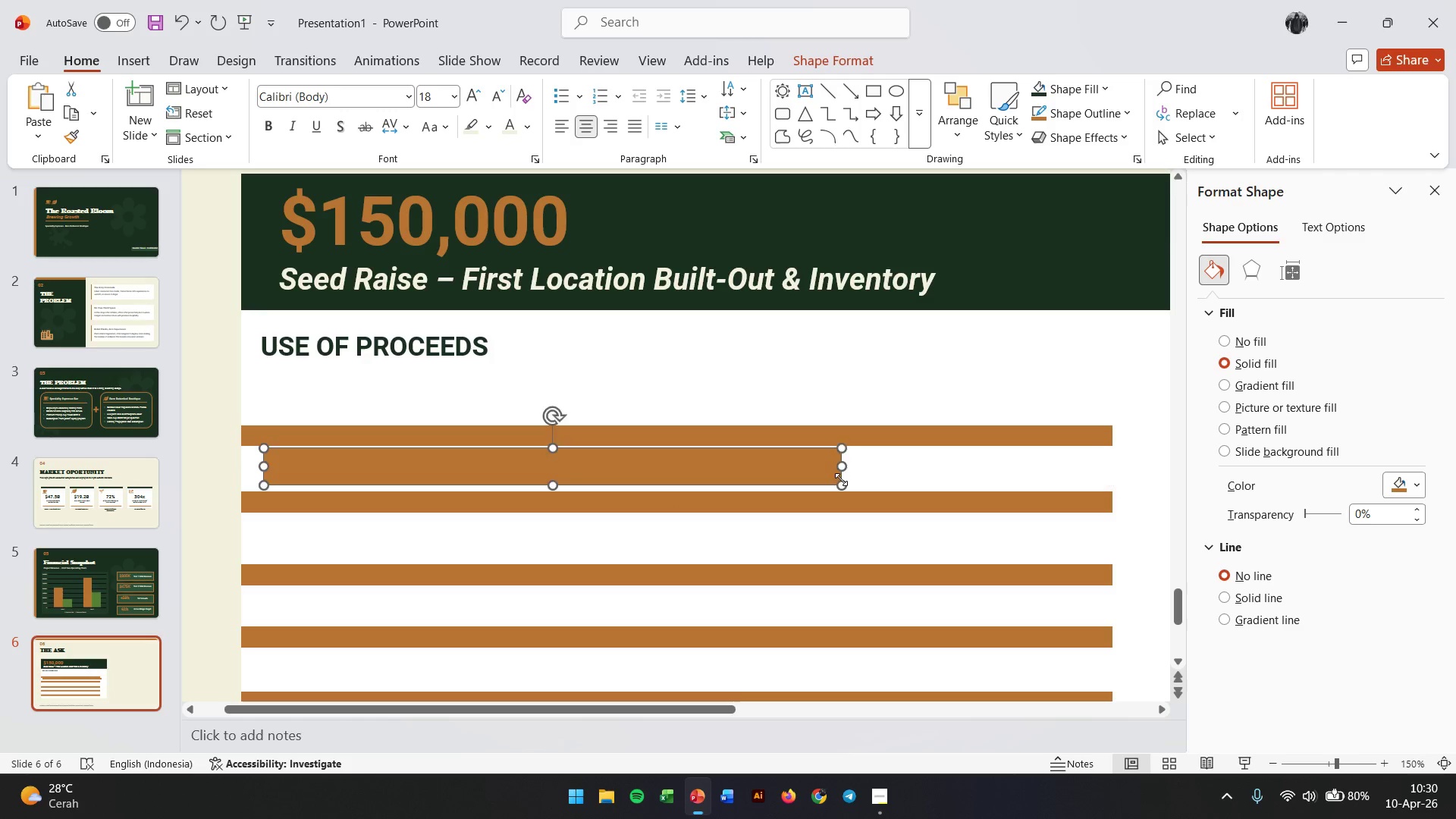 
key(Control+Z)
 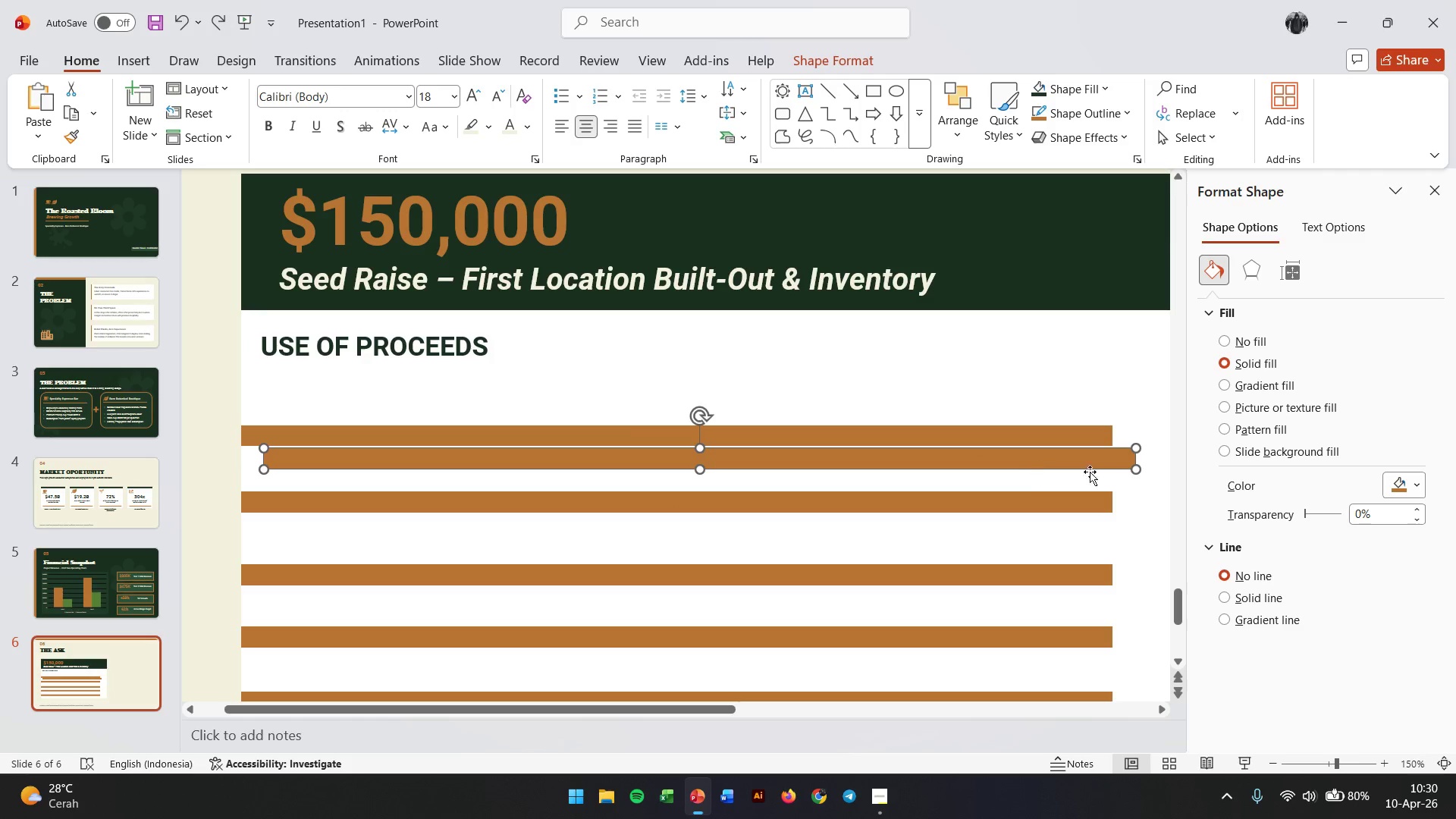 
hold_key(key=ControlLeft, duration=0.61)
scroll: coordinate [1134, 469], scroll_direction: none, amount: 0.0
 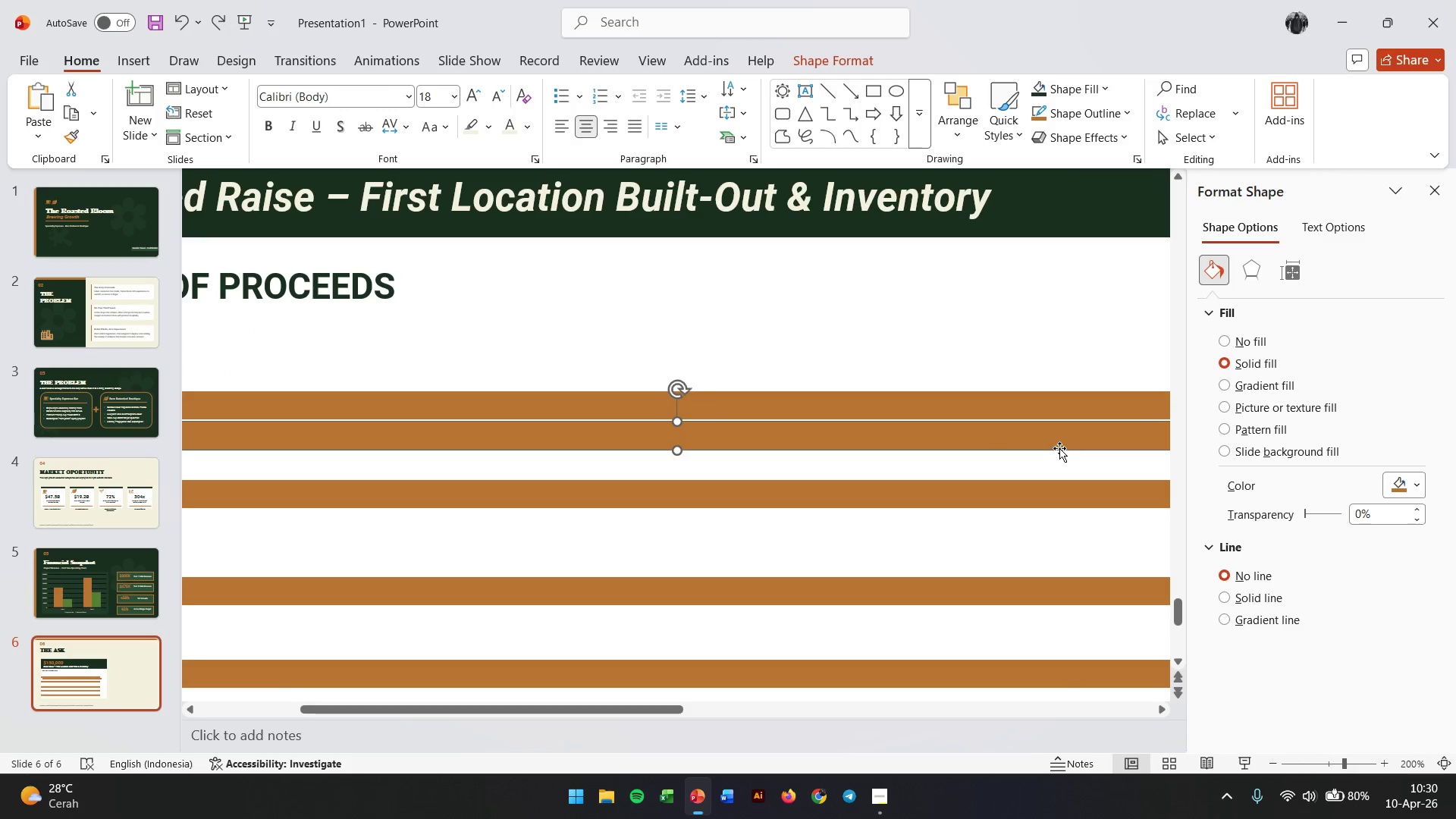 
left_click_drag(start_coordinate=[1050, 440], to_coordinate=[767, 439])
 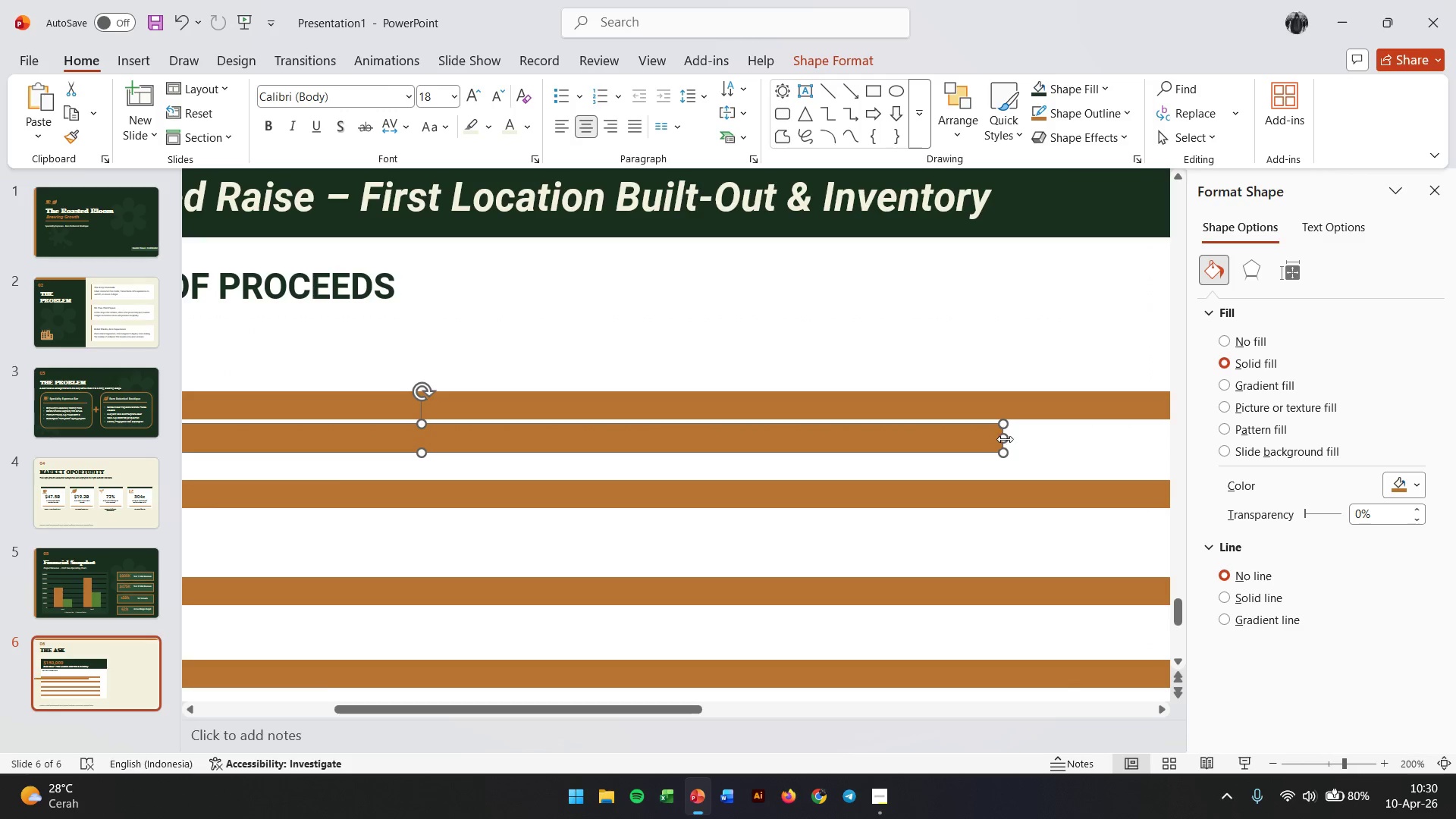 
left_click_drag(start_coordinate=[1006, 439], to_coordinate=[454, 442])
 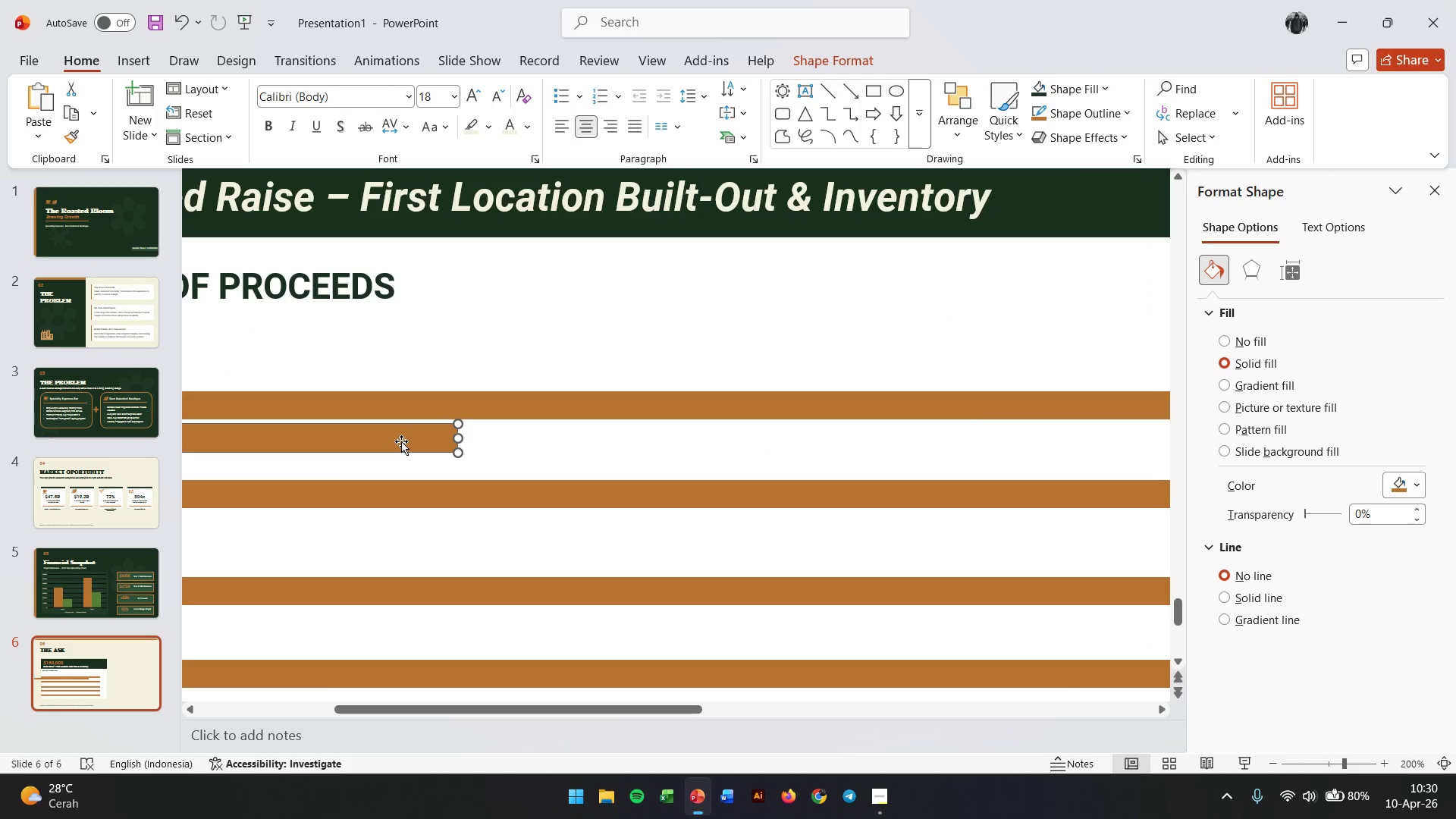 
left_click_drag(start_coordinate=[401, 441], to_coordinate=[858, 446])
 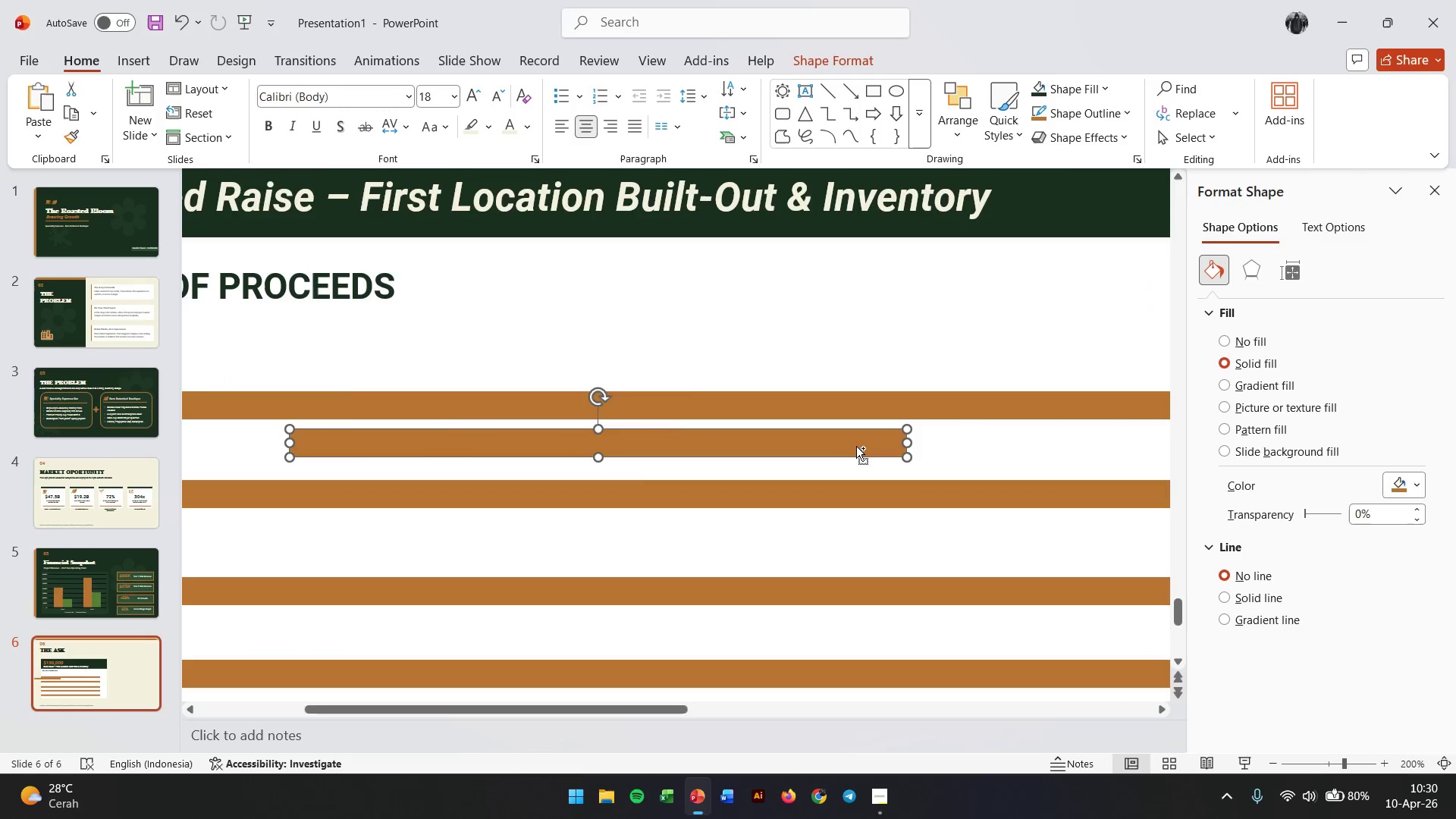 
hold_key(key=ControlLeft, duration=0.56)
scroll: coordinate [856, 446], scroll_direction: none, amount: 0.0
 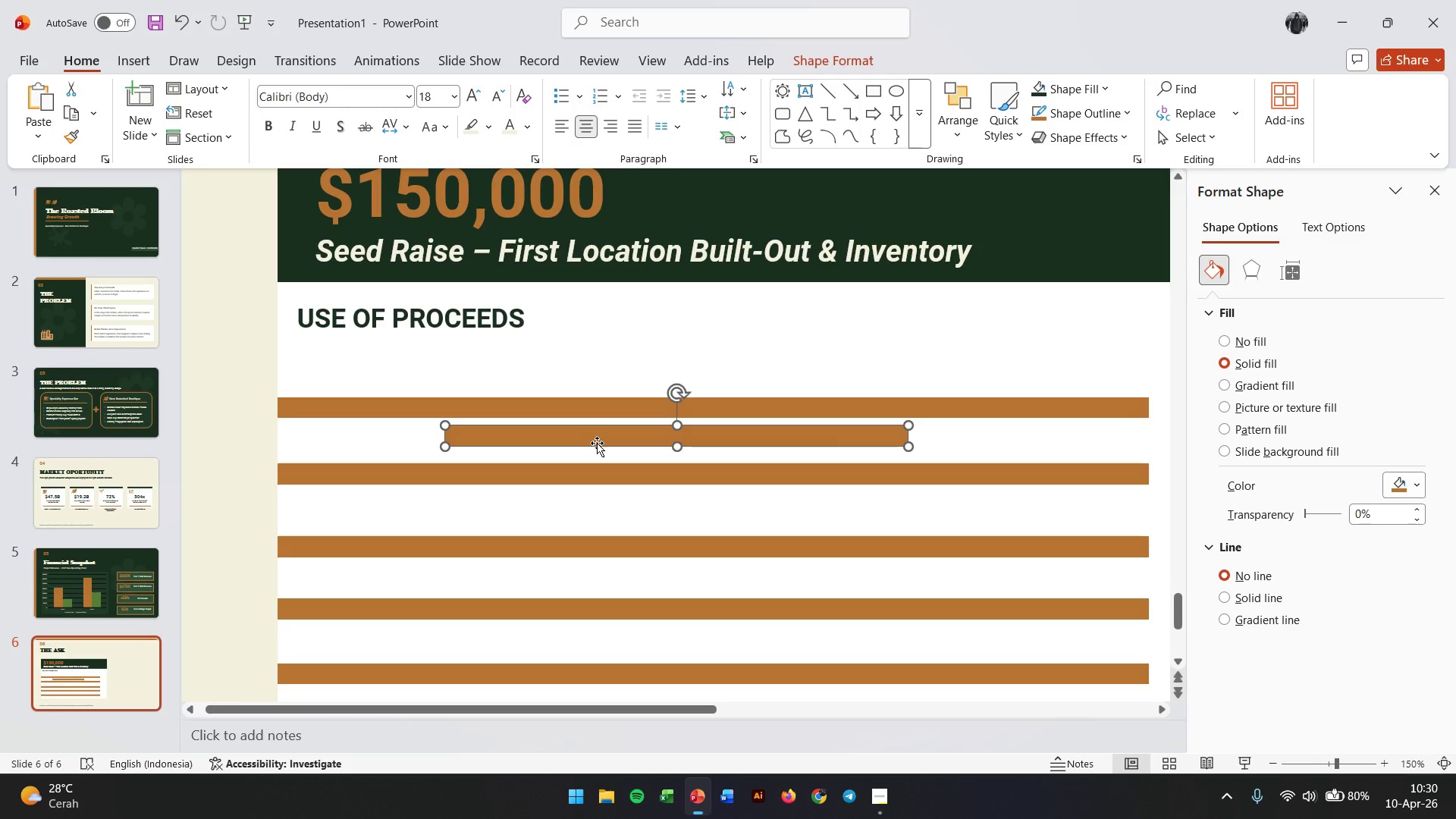 
left_click_drag(start_coordinate=[598, 439], to_coordinate=[431, 410])
 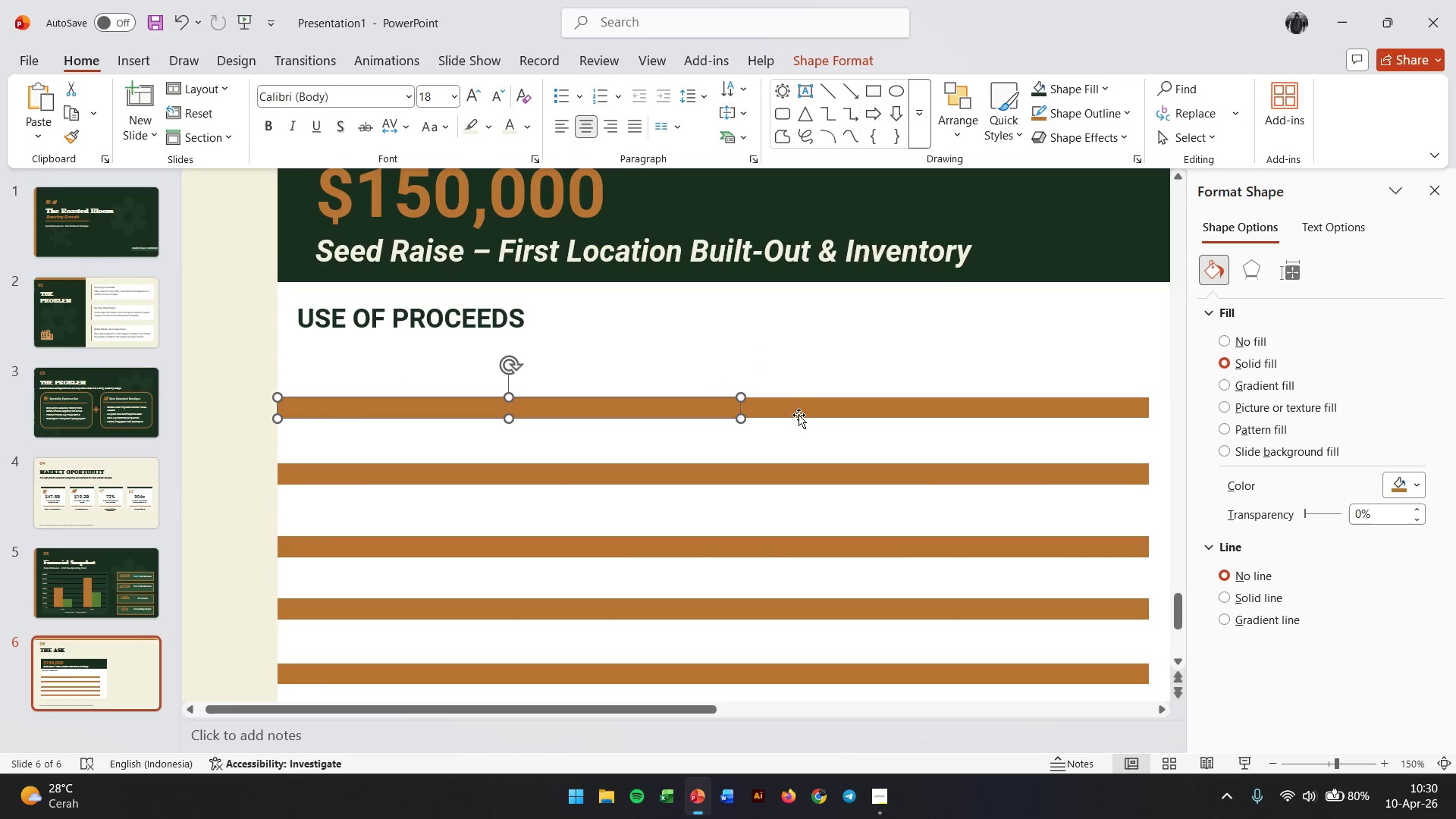 
left_click([799, 415])
 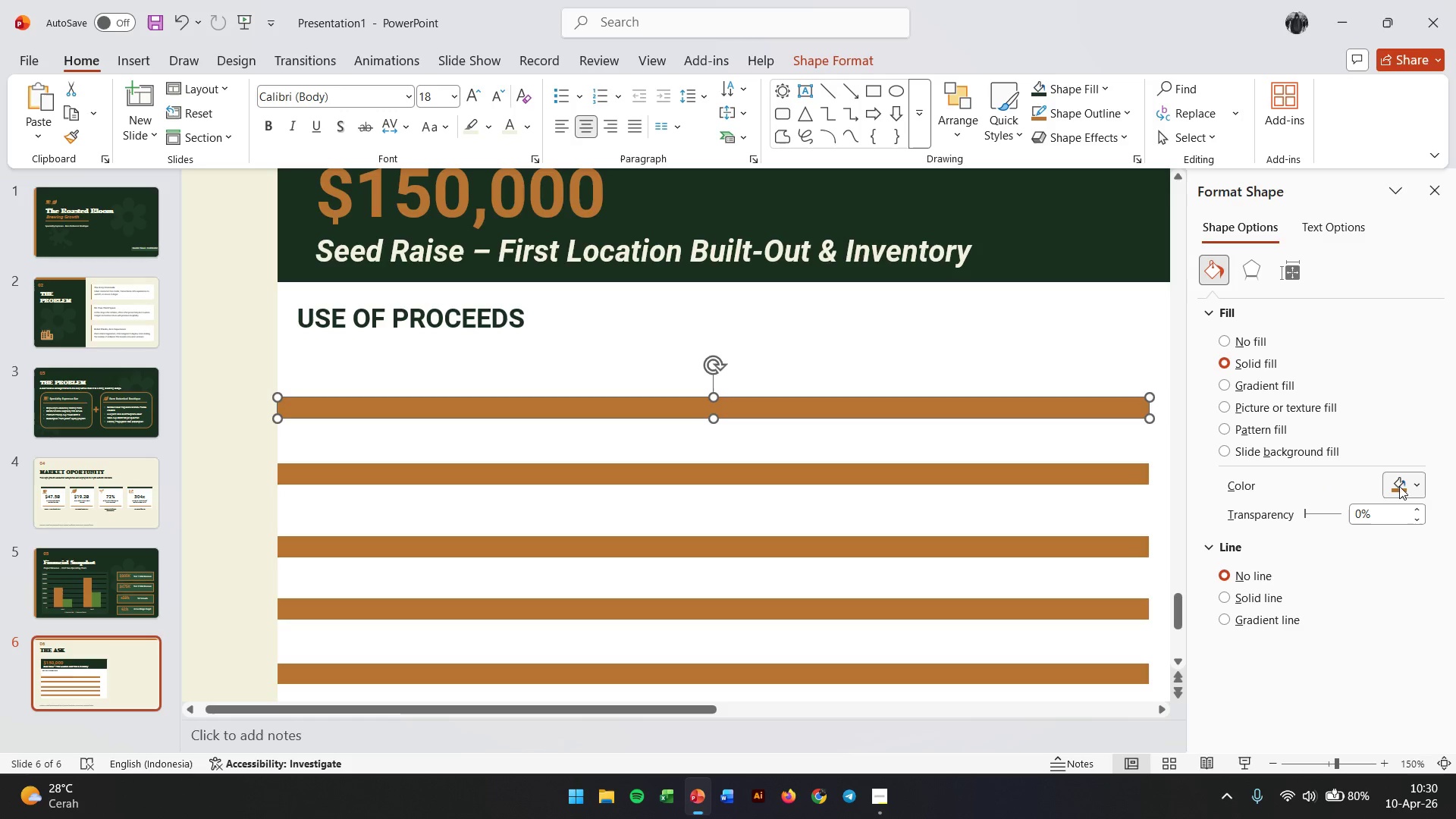 
wait(5.19)
 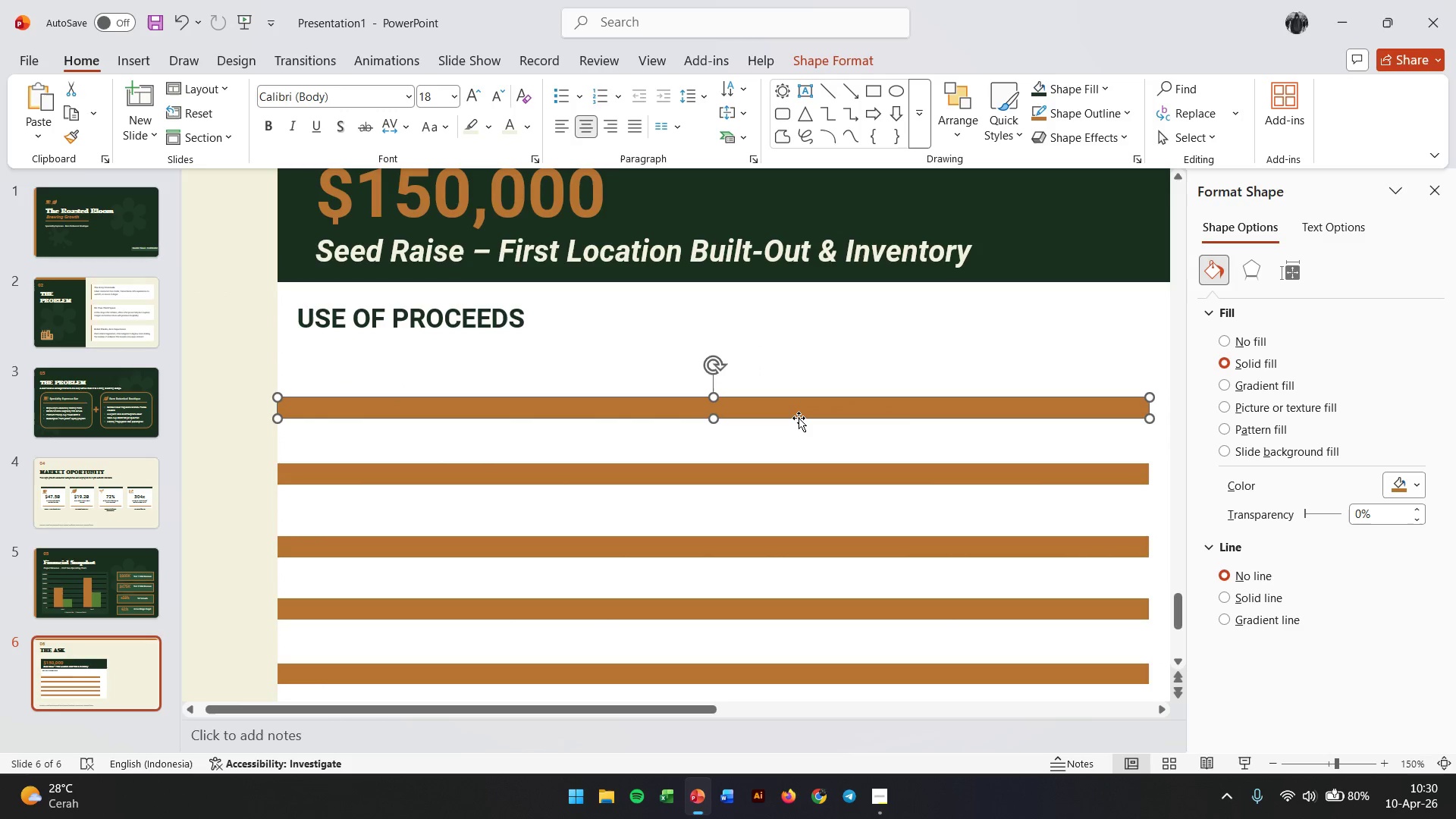 
left_click([1423, 485])
 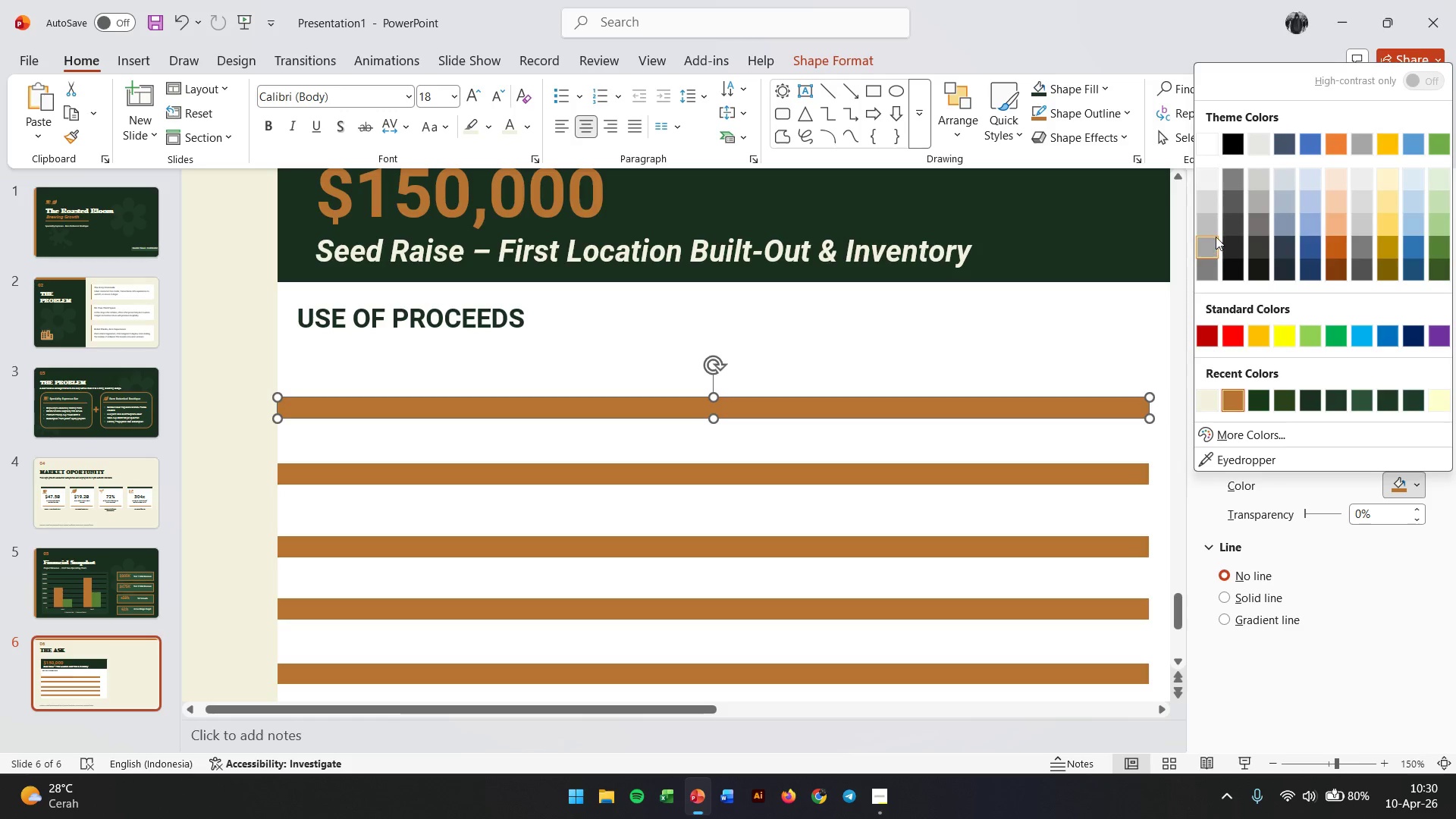 
left_click([1212, 227])
 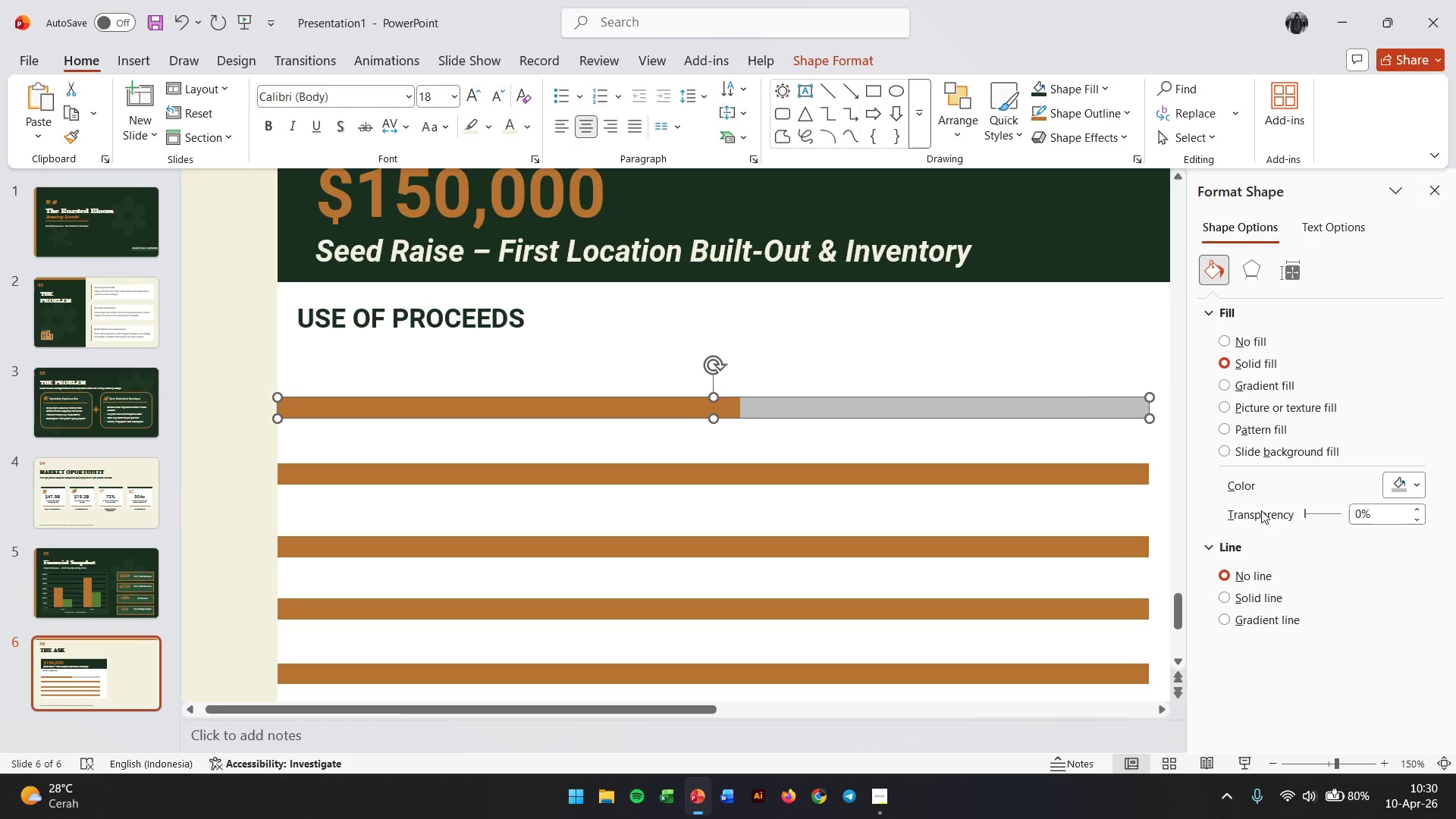 
left_click([1021, 441])
 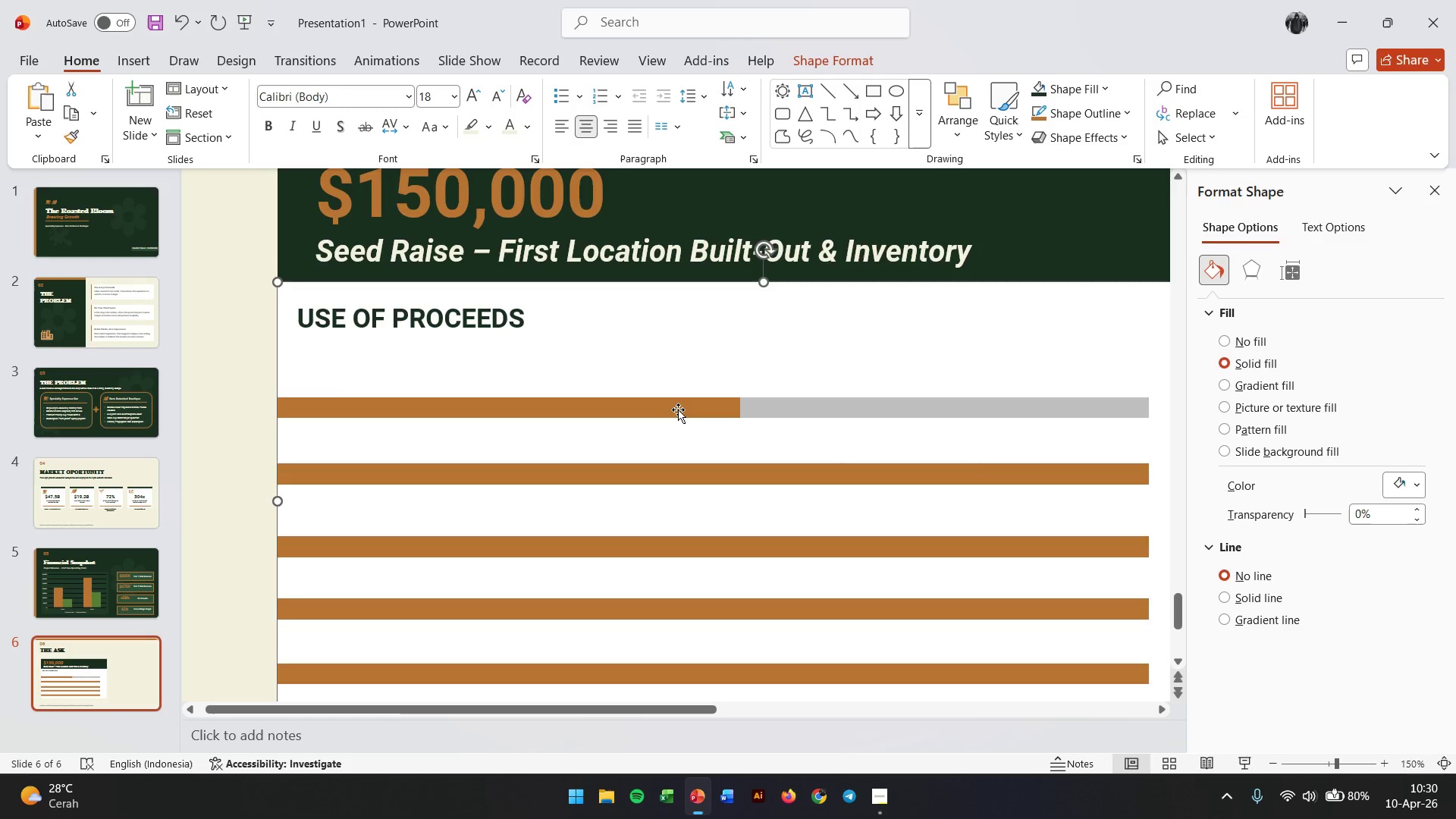 
left_click([678, 410])
 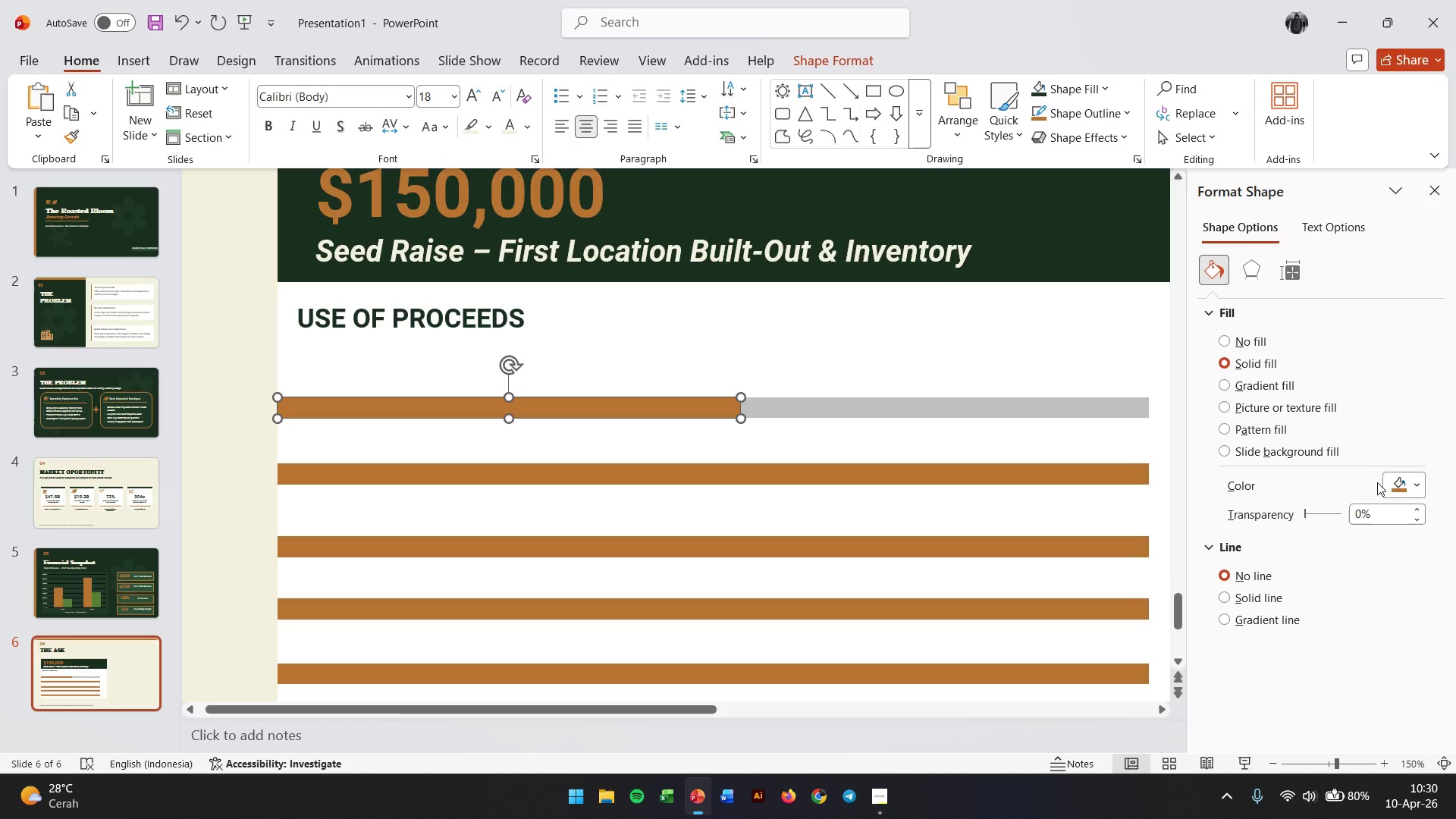 
left_click([1419, 485])
 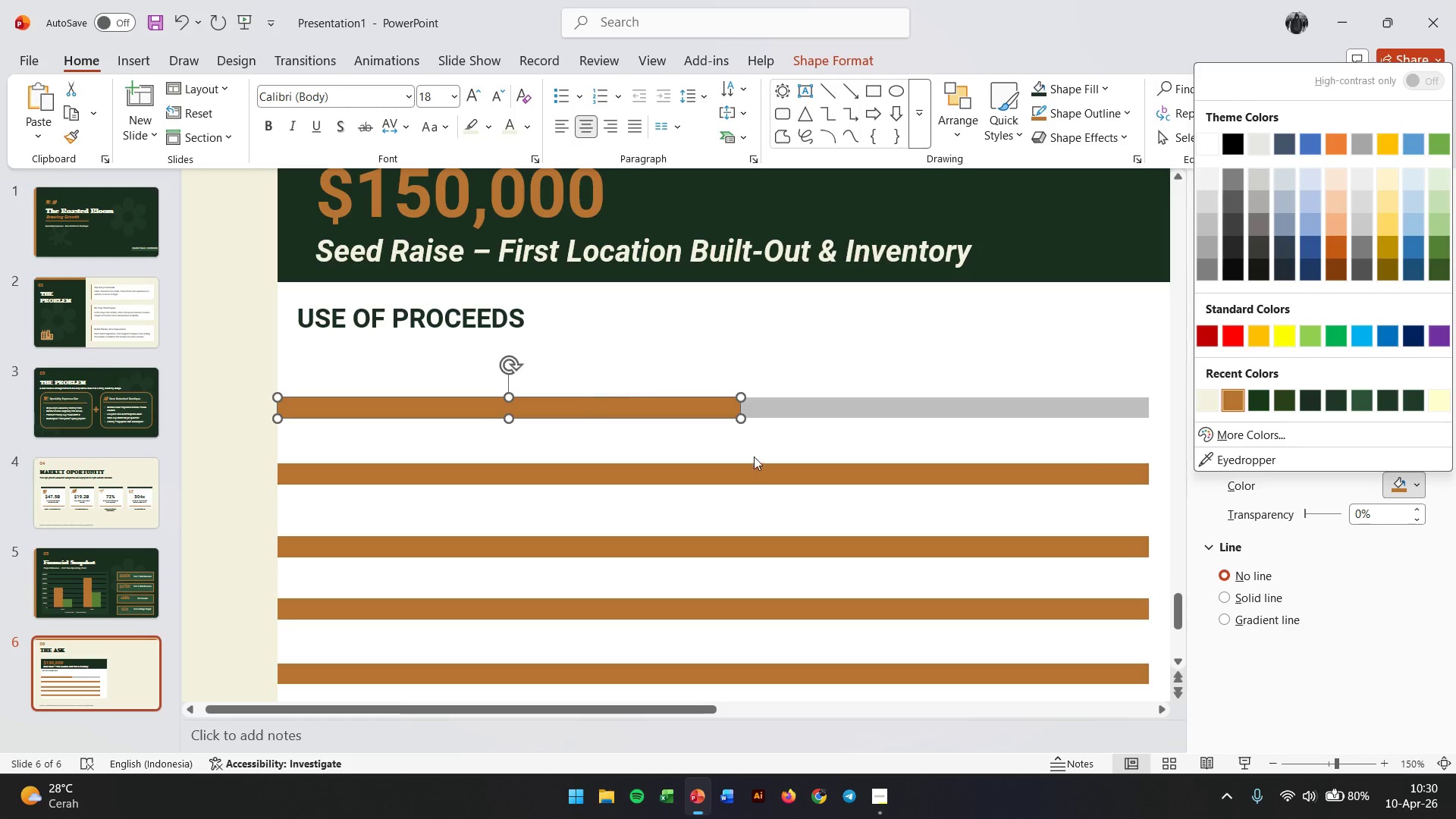 
left_click([1266, 464])
 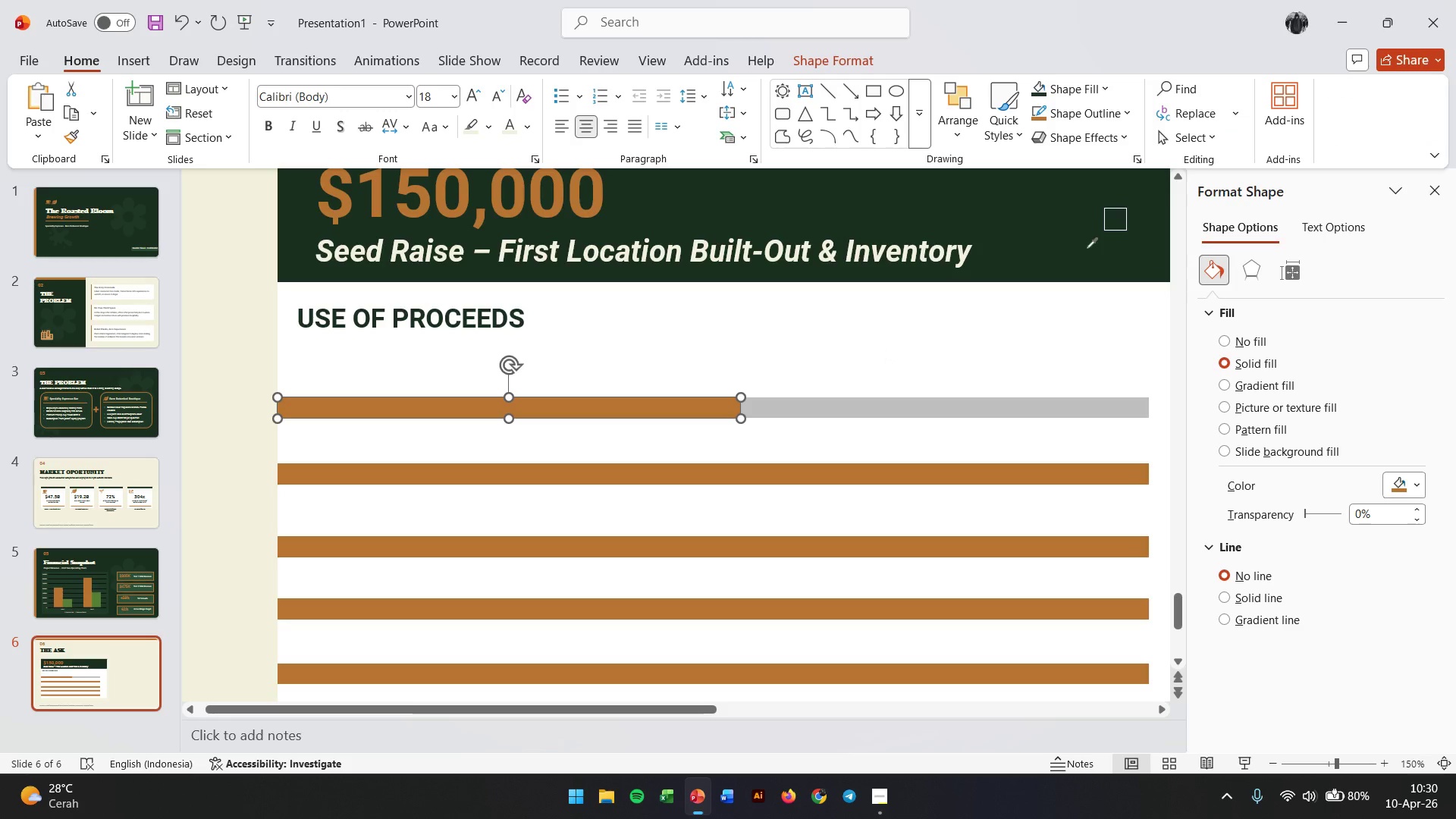 
left_click([1078, 237])
 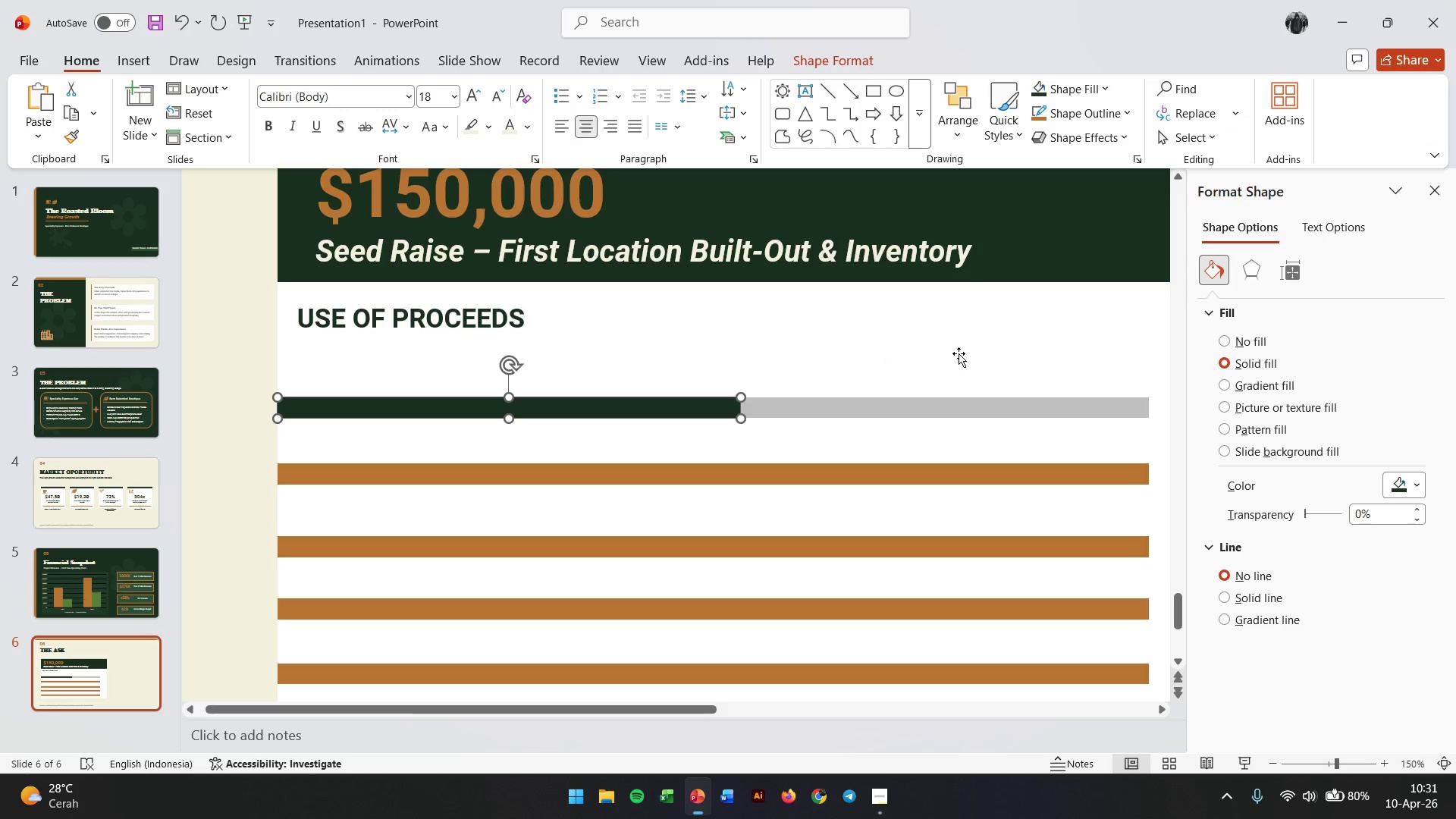 
left_click([959, 353])
 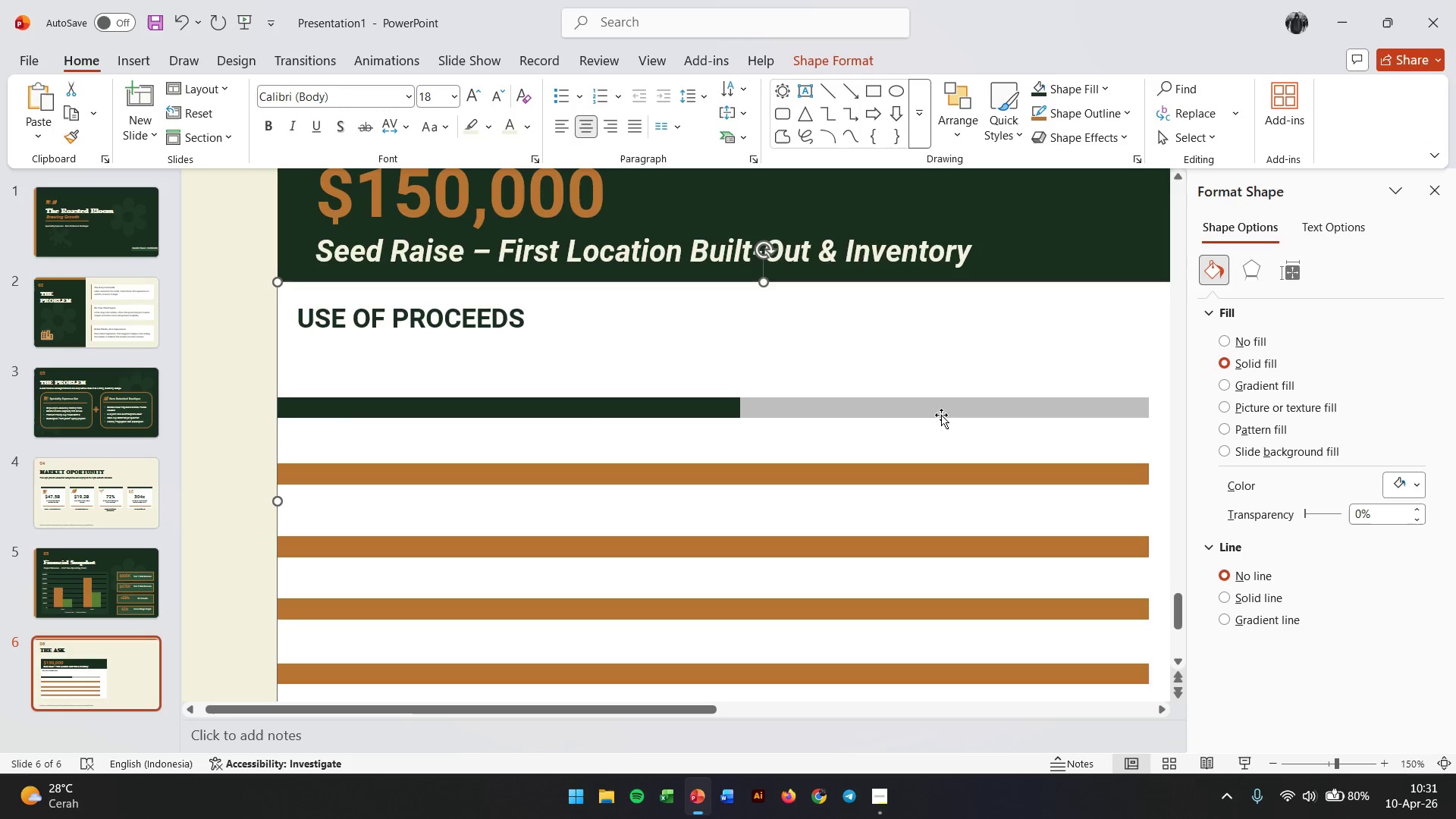 
left_click([929, 477])
 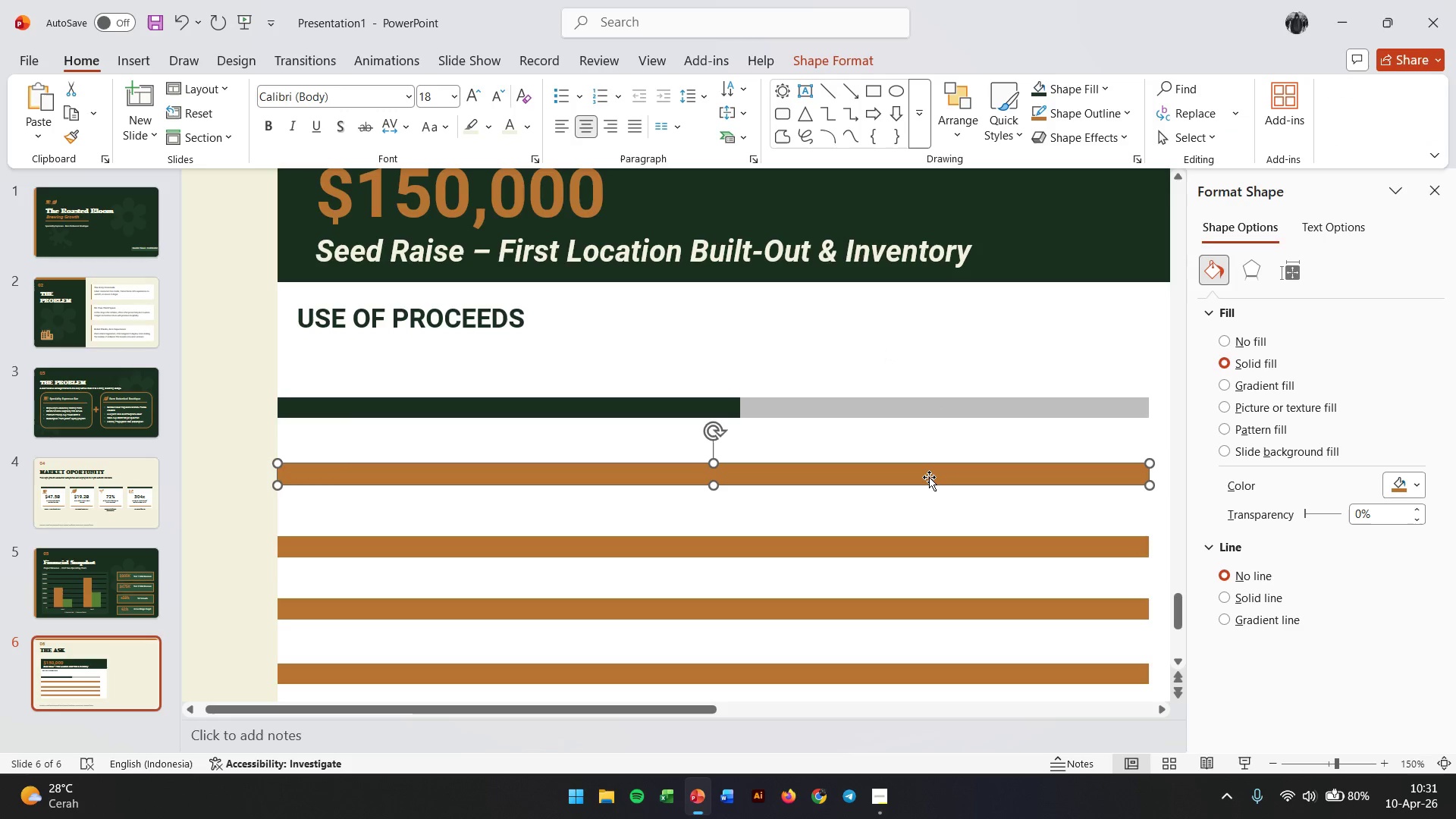 
key(Backspace)
 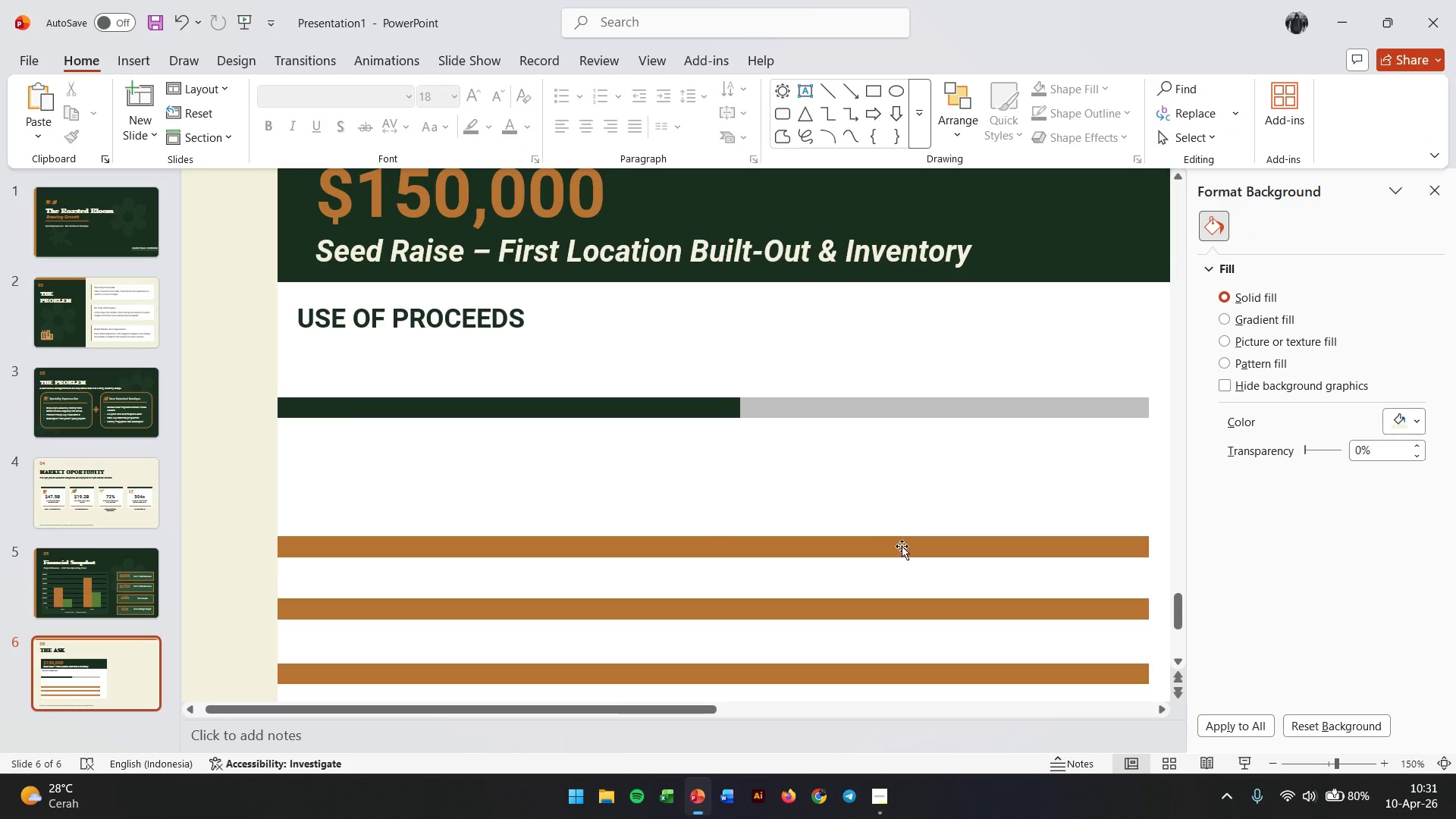 
left_click([902, 546])
 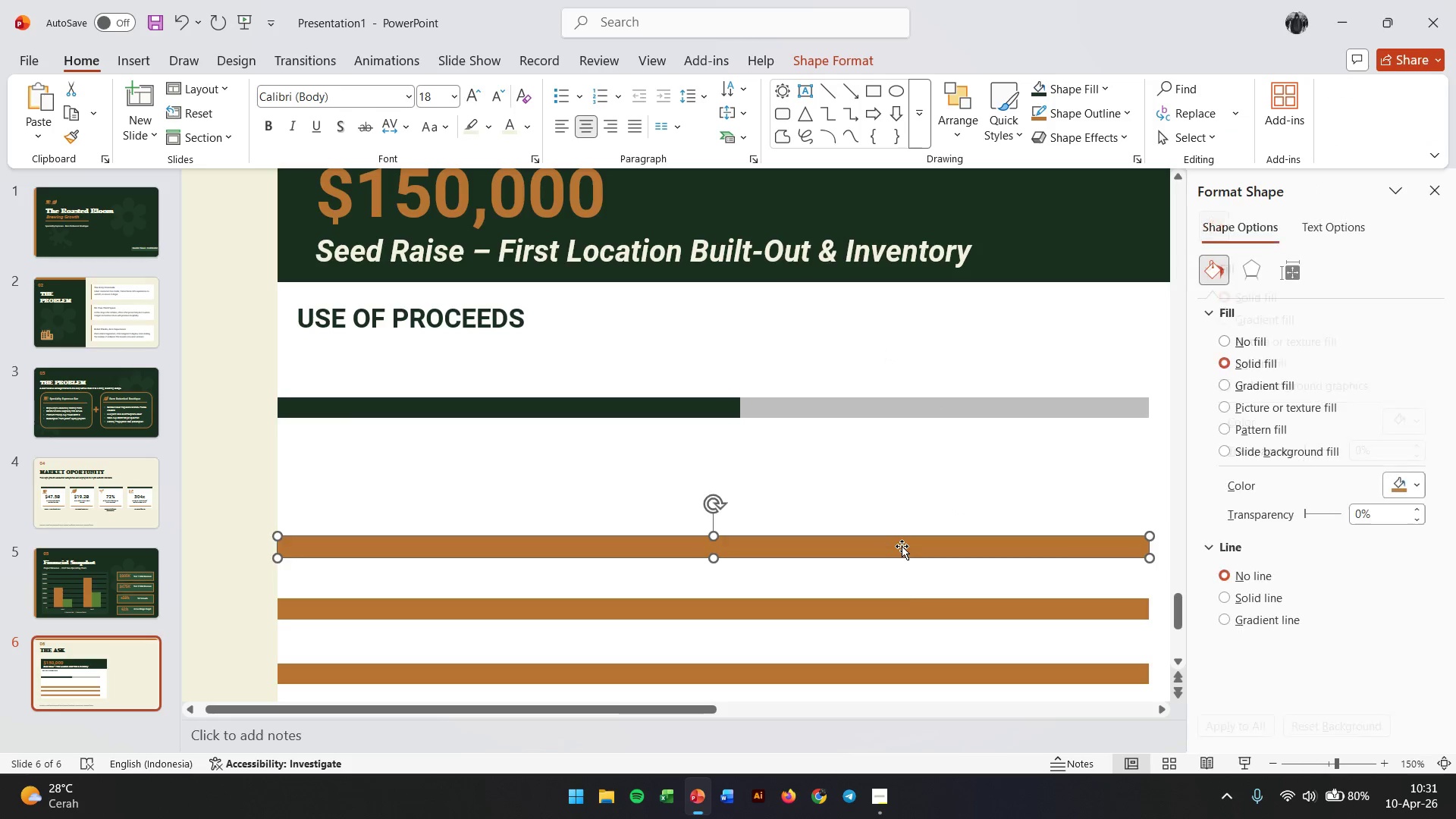 
key(Backspace)
 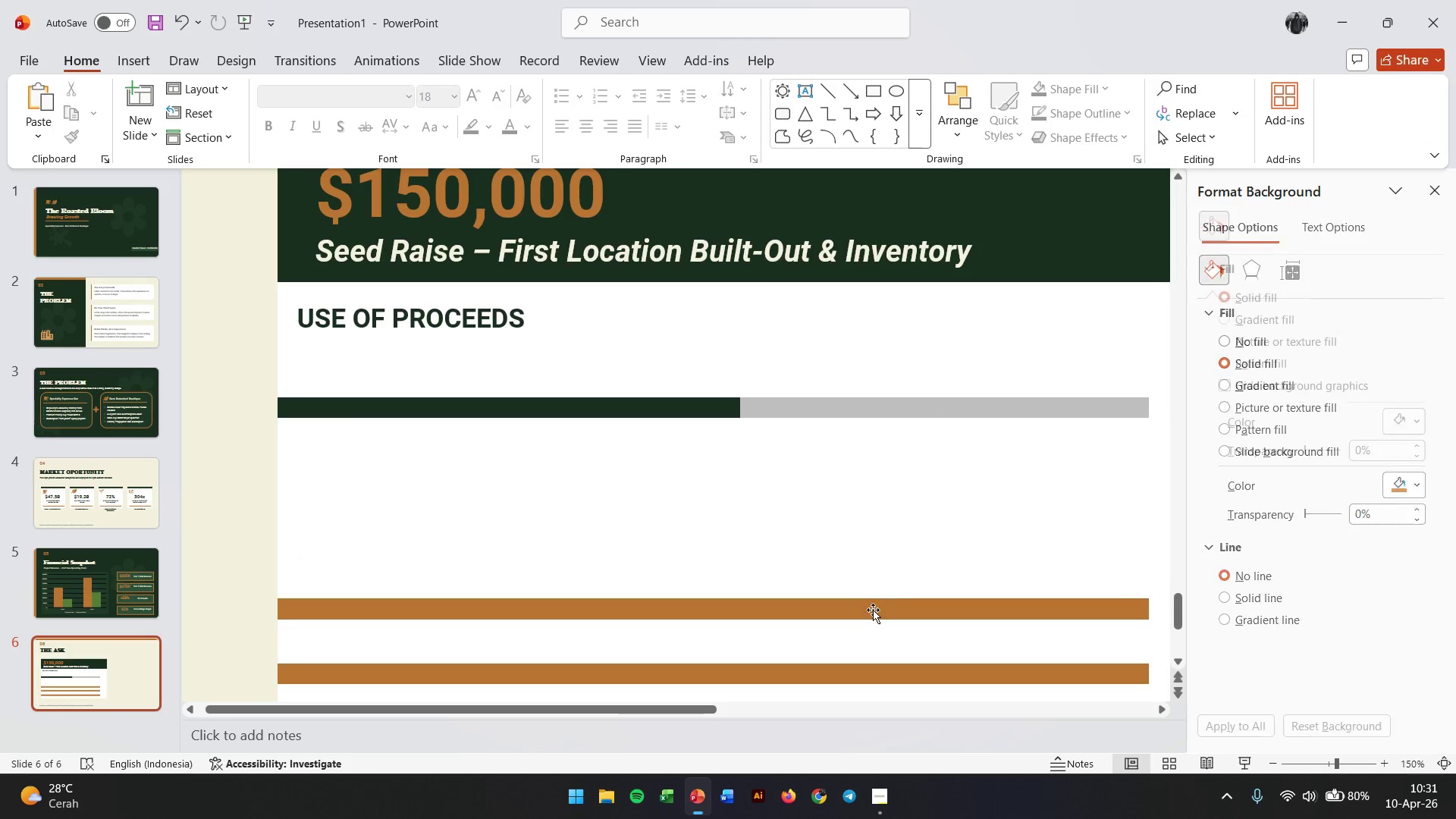 
left_click([873, 610])
 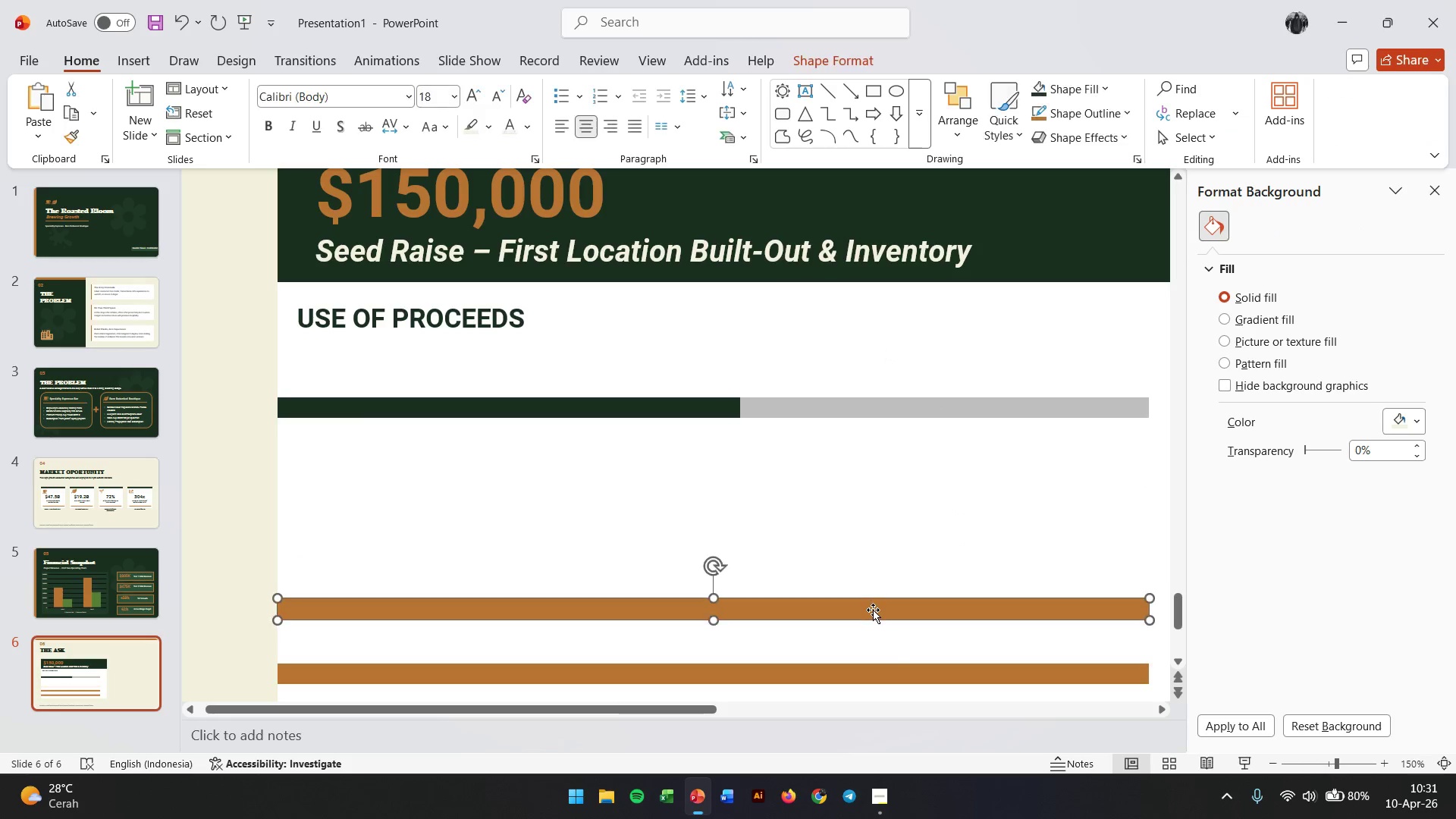 
key(Backspace)
 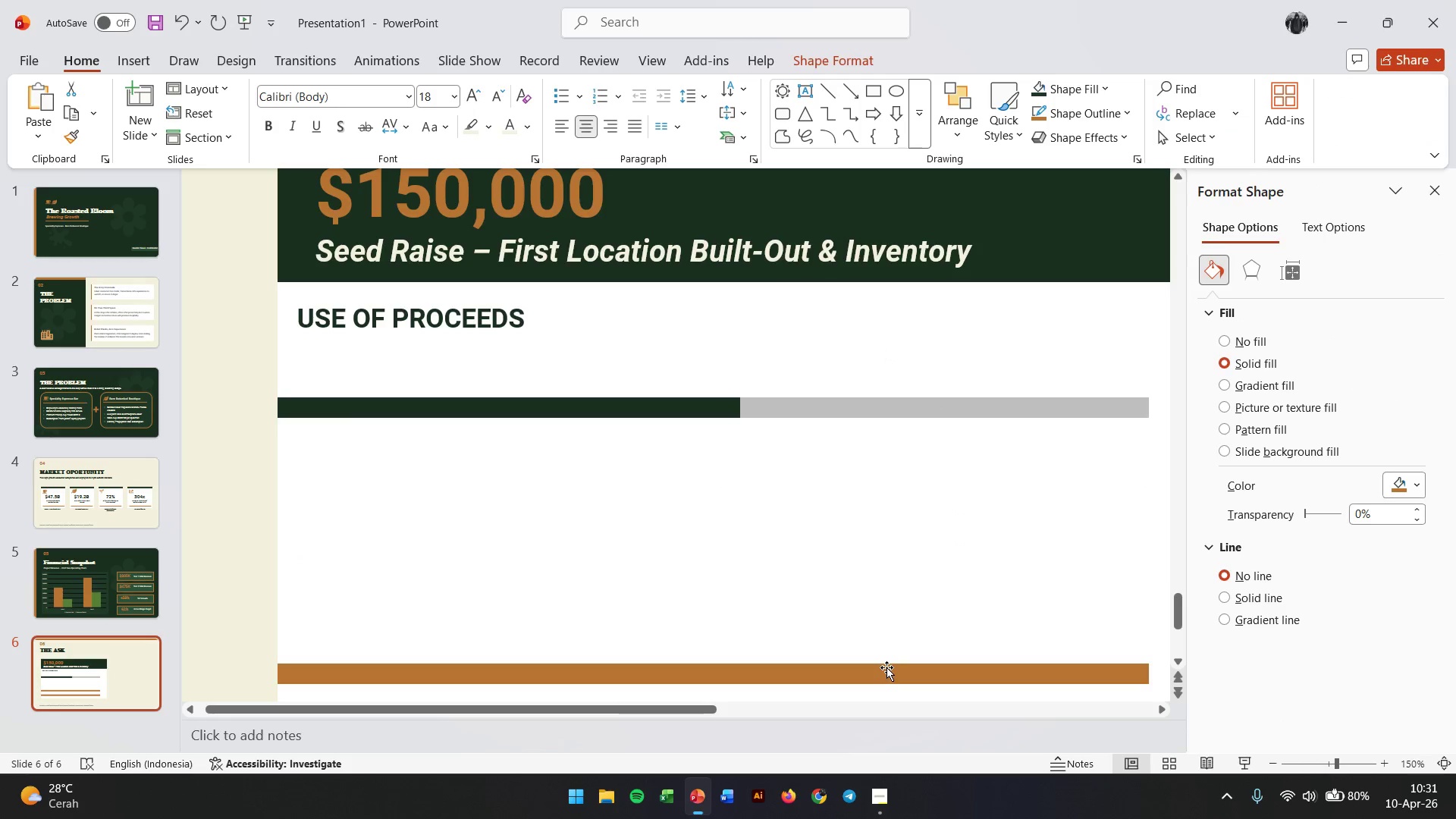 
left_click([886, 667])
 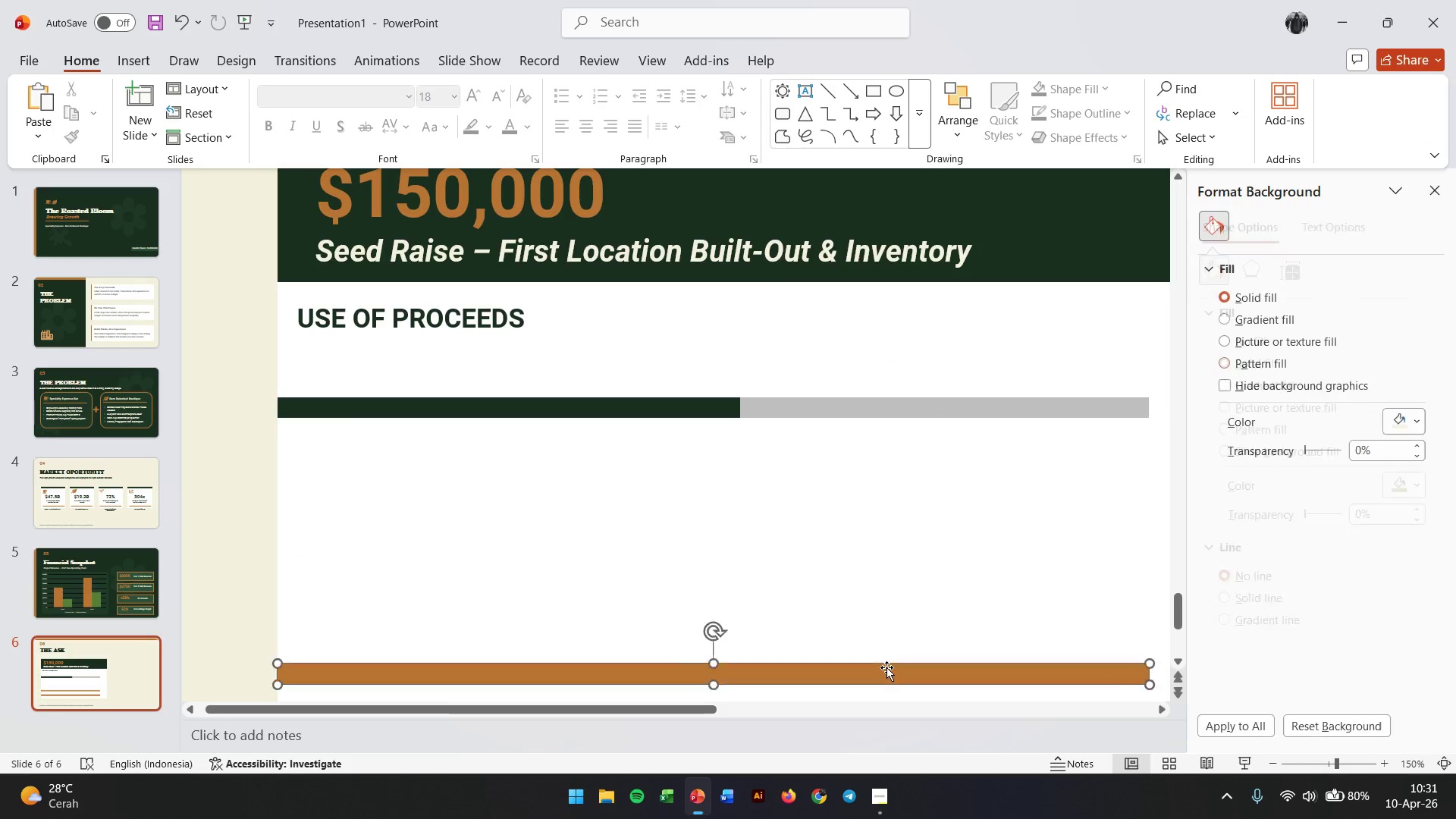 
key(Backspace)
 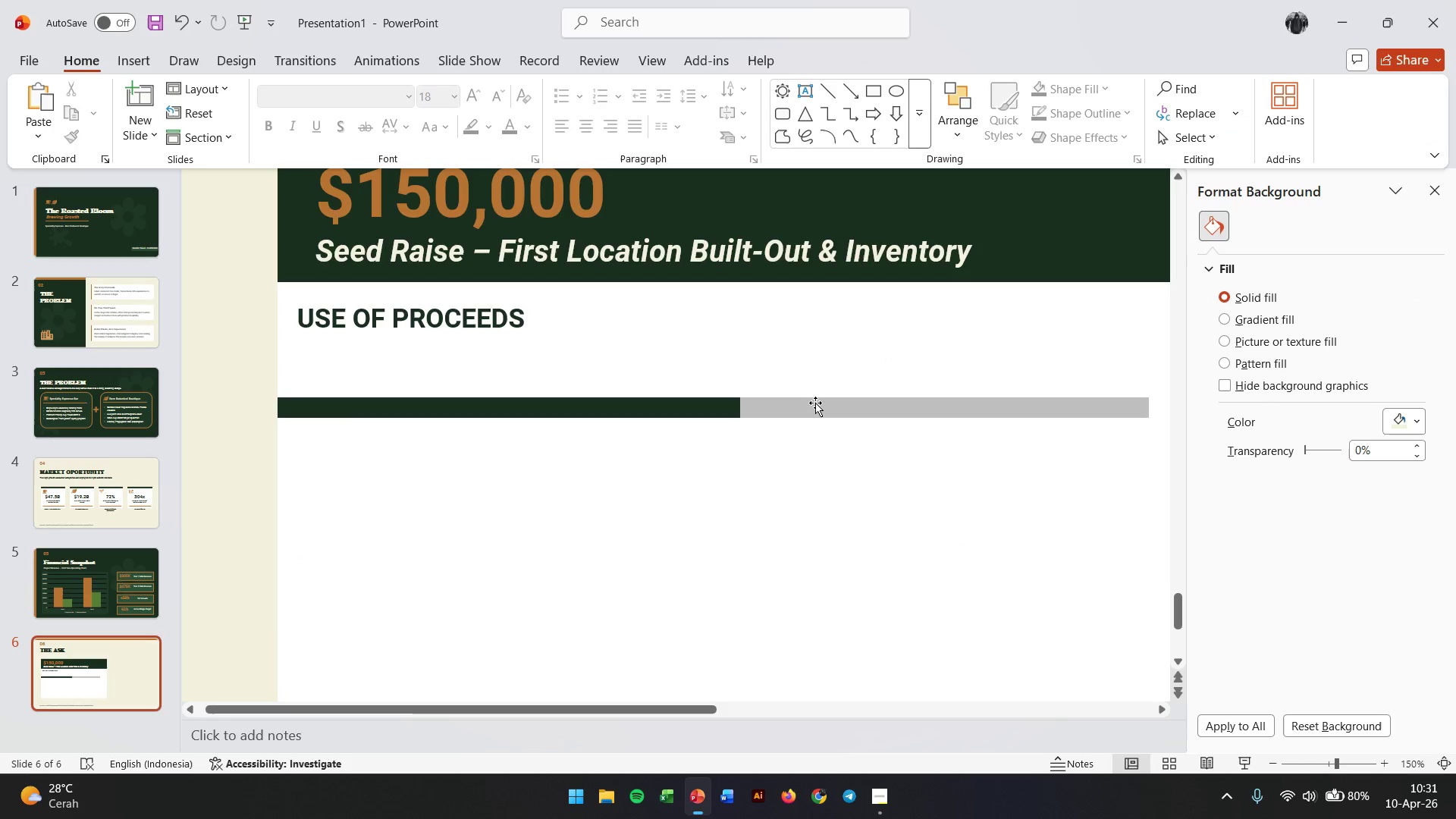 
left_click([817, 413])
 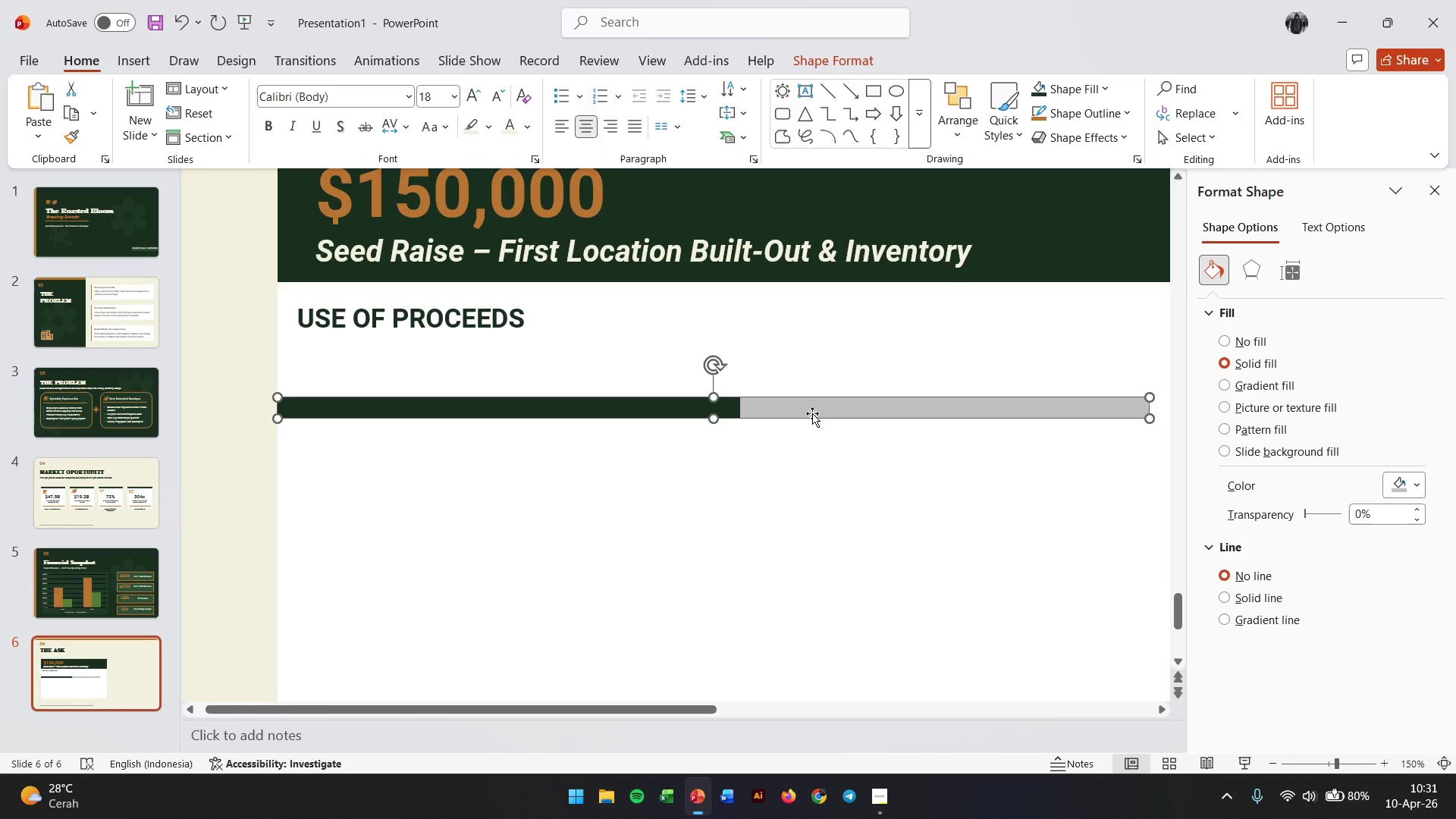 
hold_key(key=ShiftLeft, duration=0.86)
left_click([679, 410])
 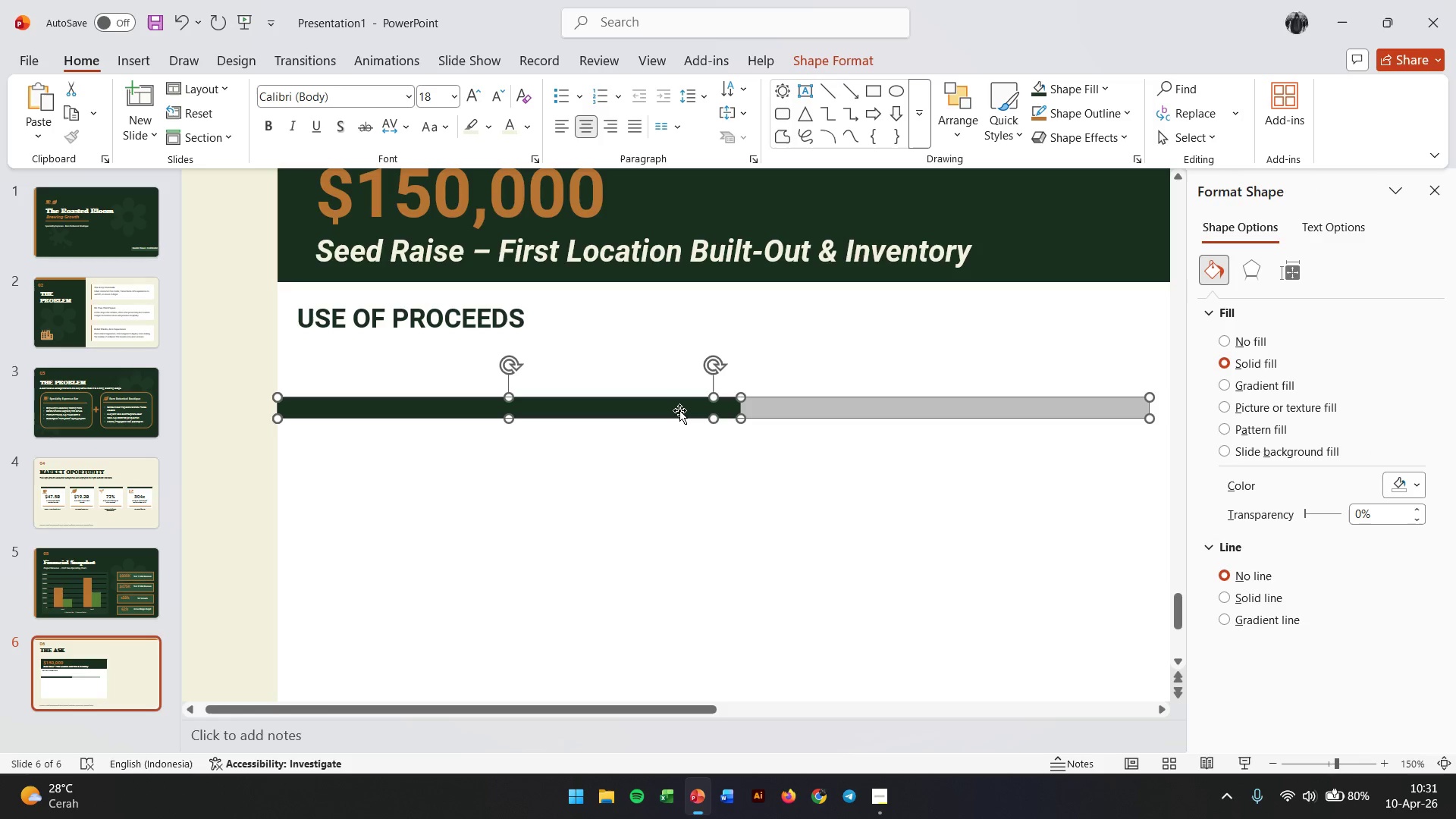 
hold_key(key=ControlLeft, duration=4.67)
left_click_drag(start_coordinate=[679, 410], to_coordinate=[676, 479])
 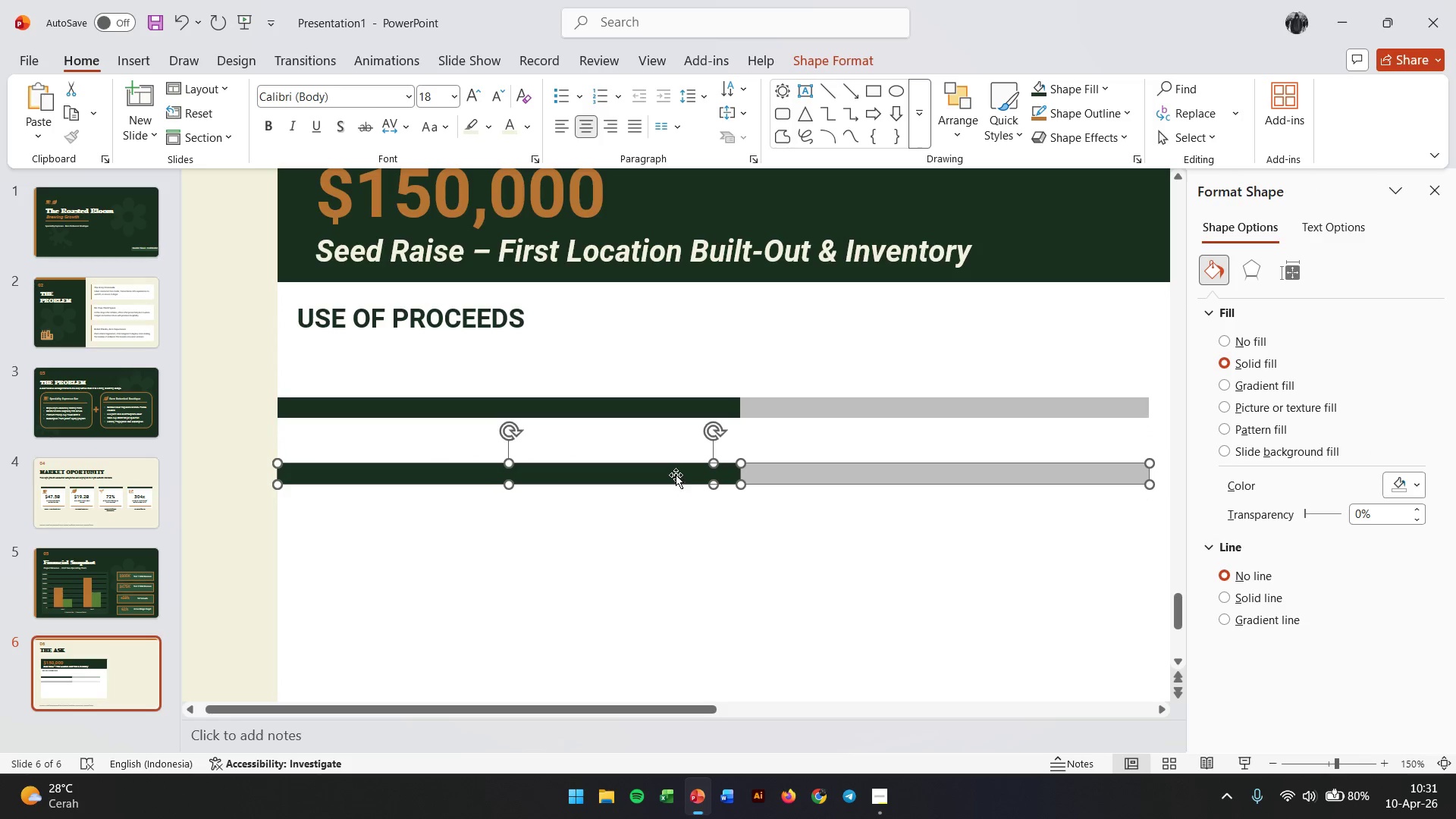 
hold_key(key=ControlLeft, duration=2.34)
left_click_drag(start_coordinate=[676, 475], to_coordinate=[677, 535])
 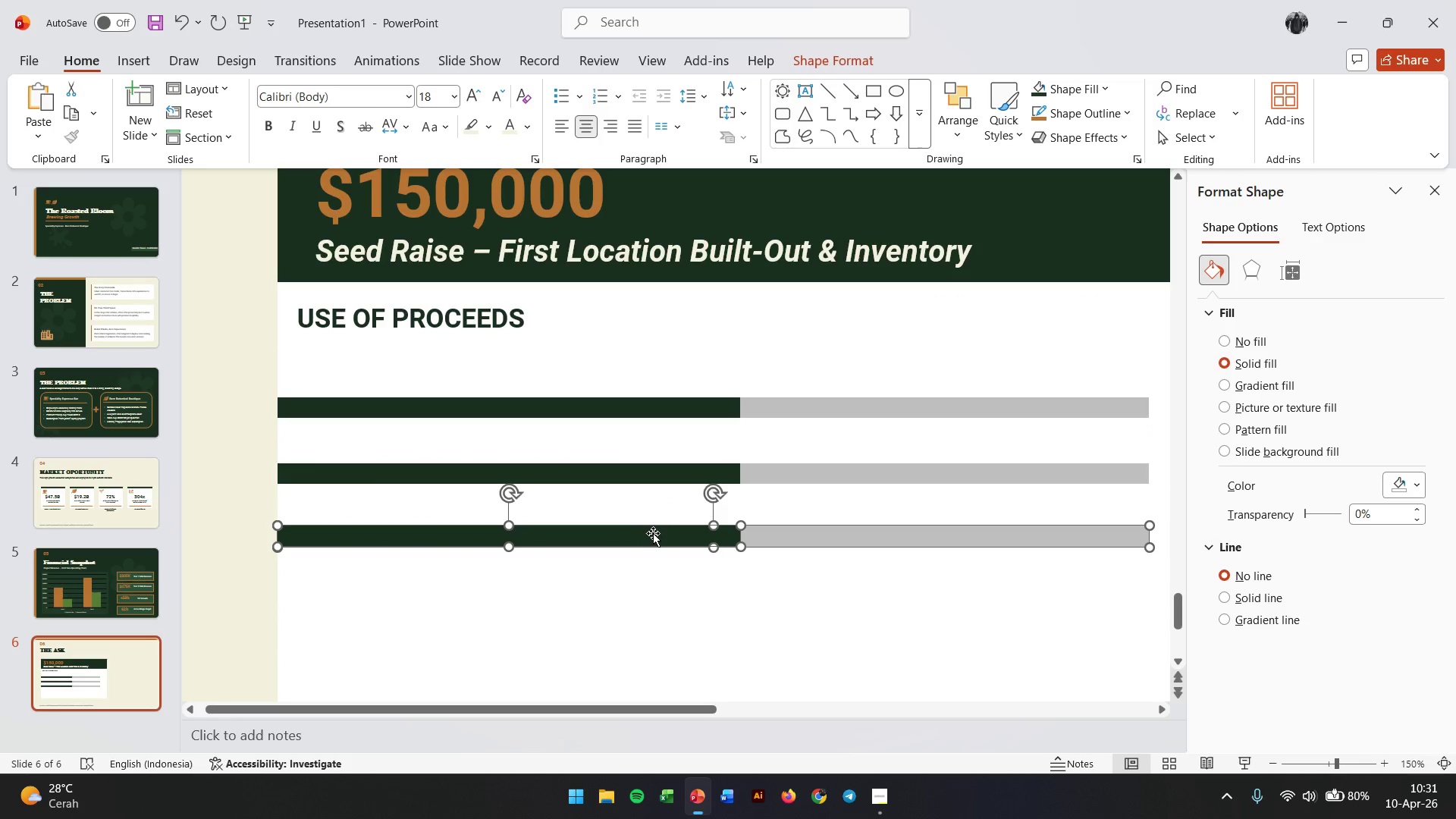 
scroll: coordinate [668, 513], scroll_direction: down, amount: 2.0
 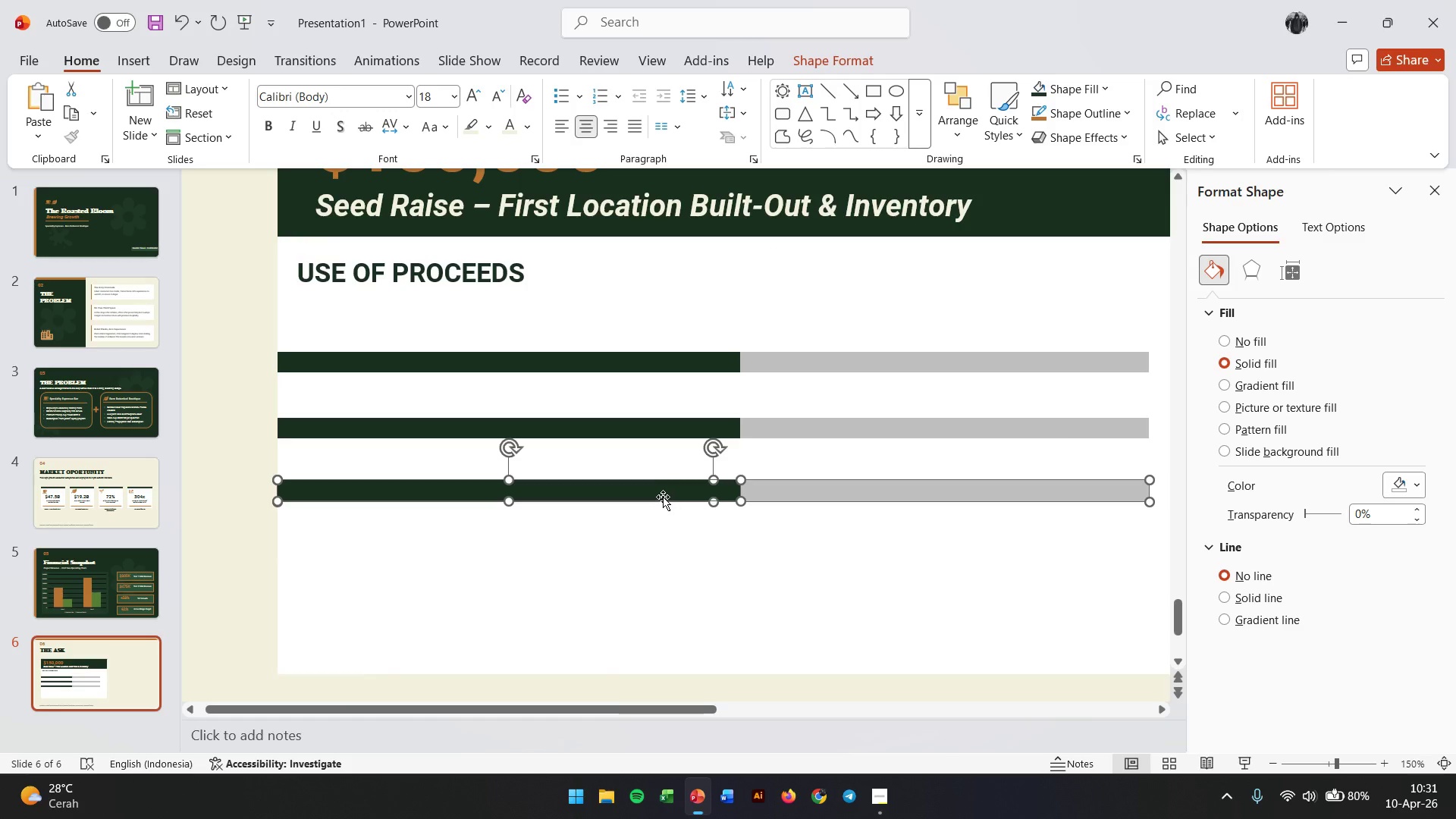 
hold_key(key=ControlLeft, duration=4.62)
left_click_drag(start_coordinate=[661, 490], to_coordinate=[663, 553])
 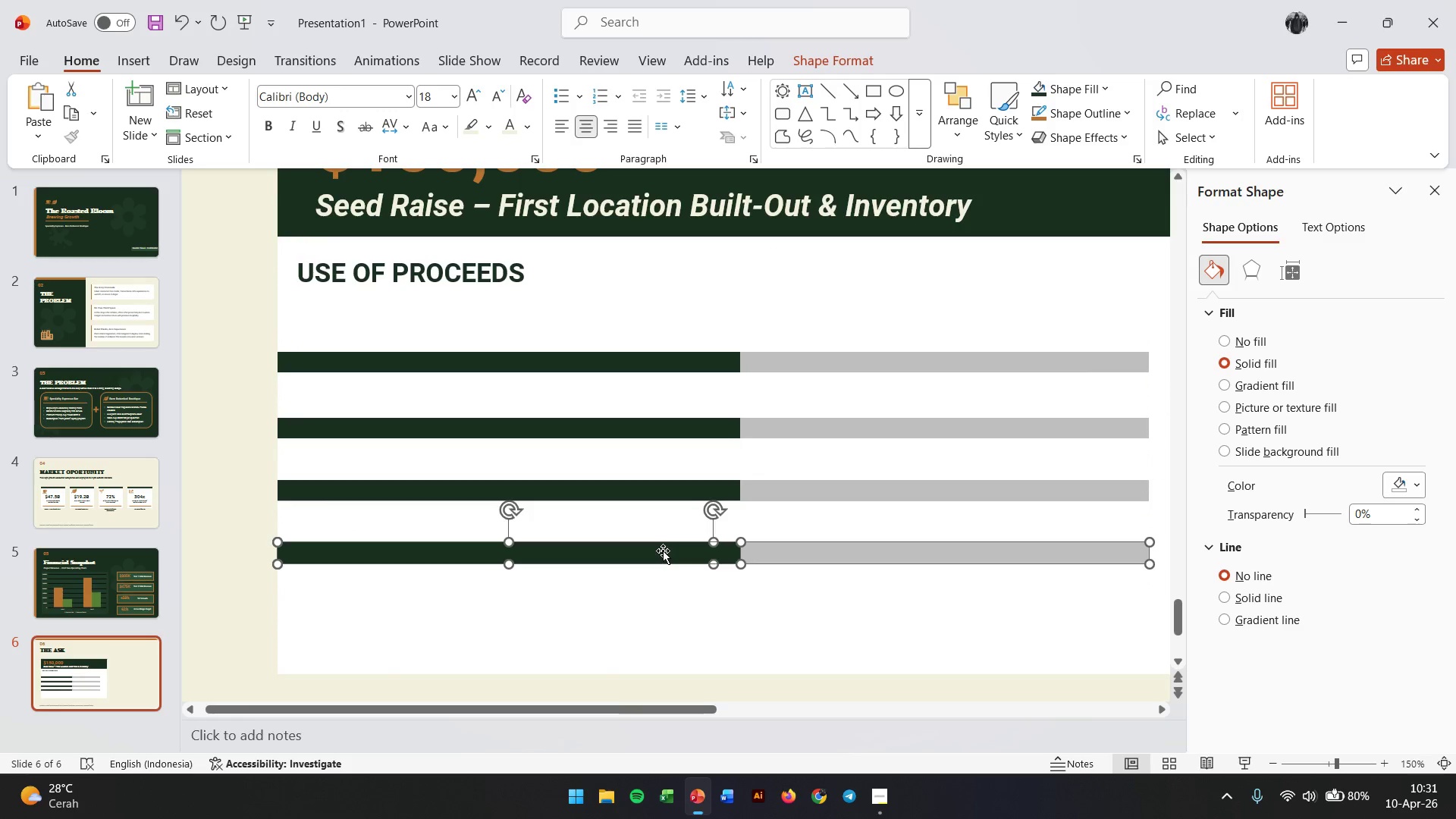 
hold_key(key=ControlLeft, duration=2.28)
left_click_drag(start_coordinate=[663, 551], to_coordinate=[664, 609])
 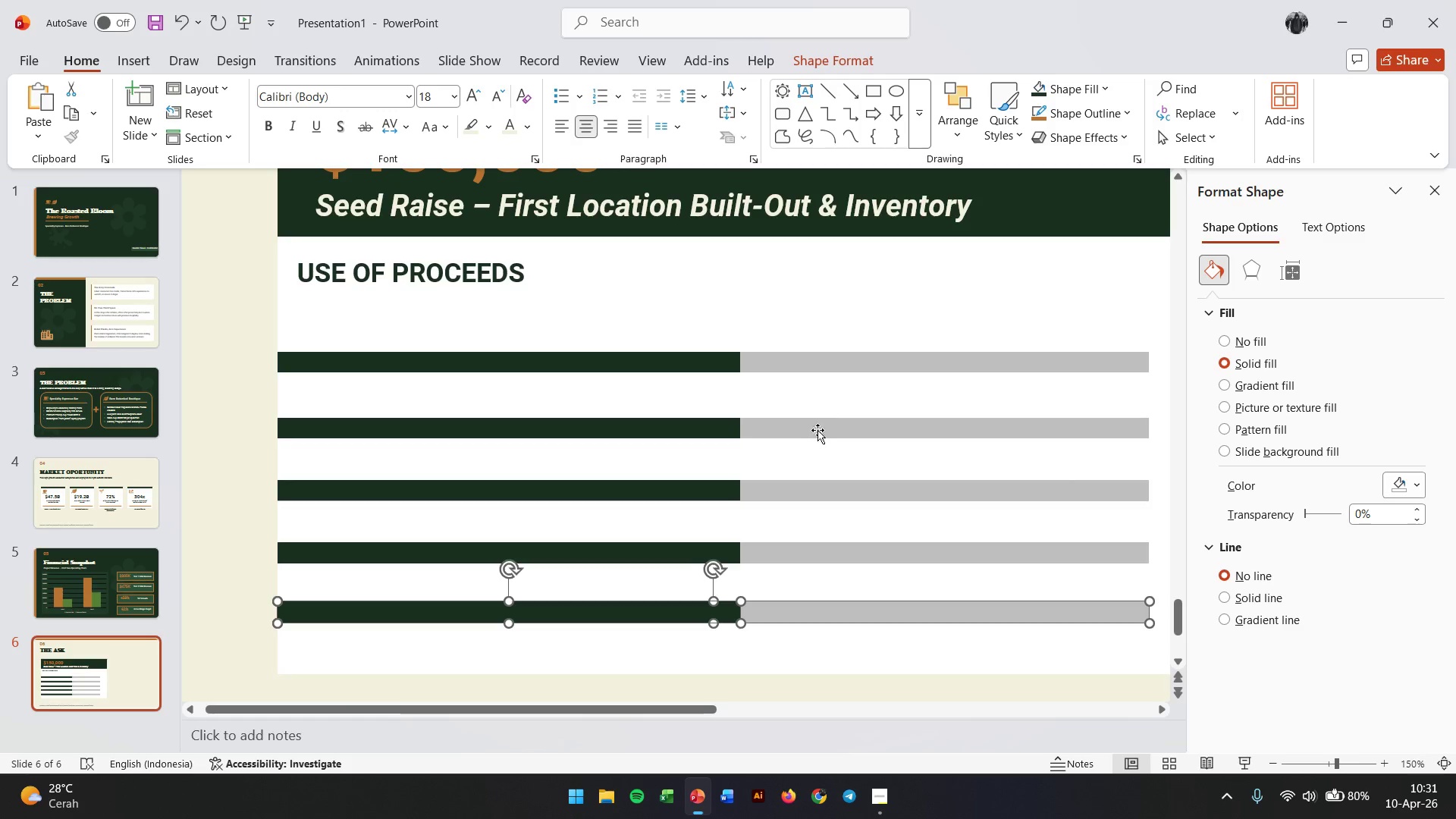 
wait(5.31)
 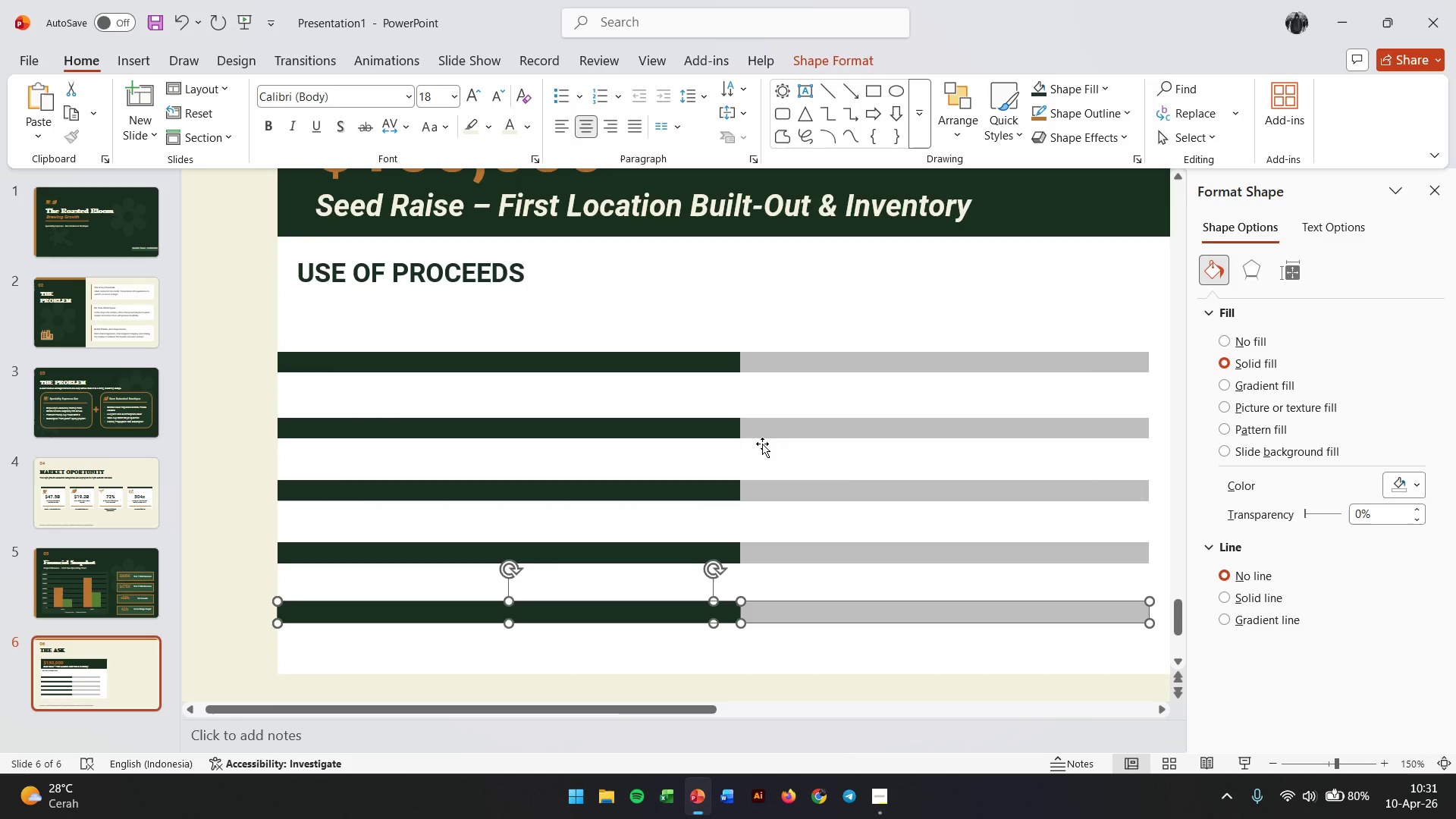 
key(ArrowDown)
 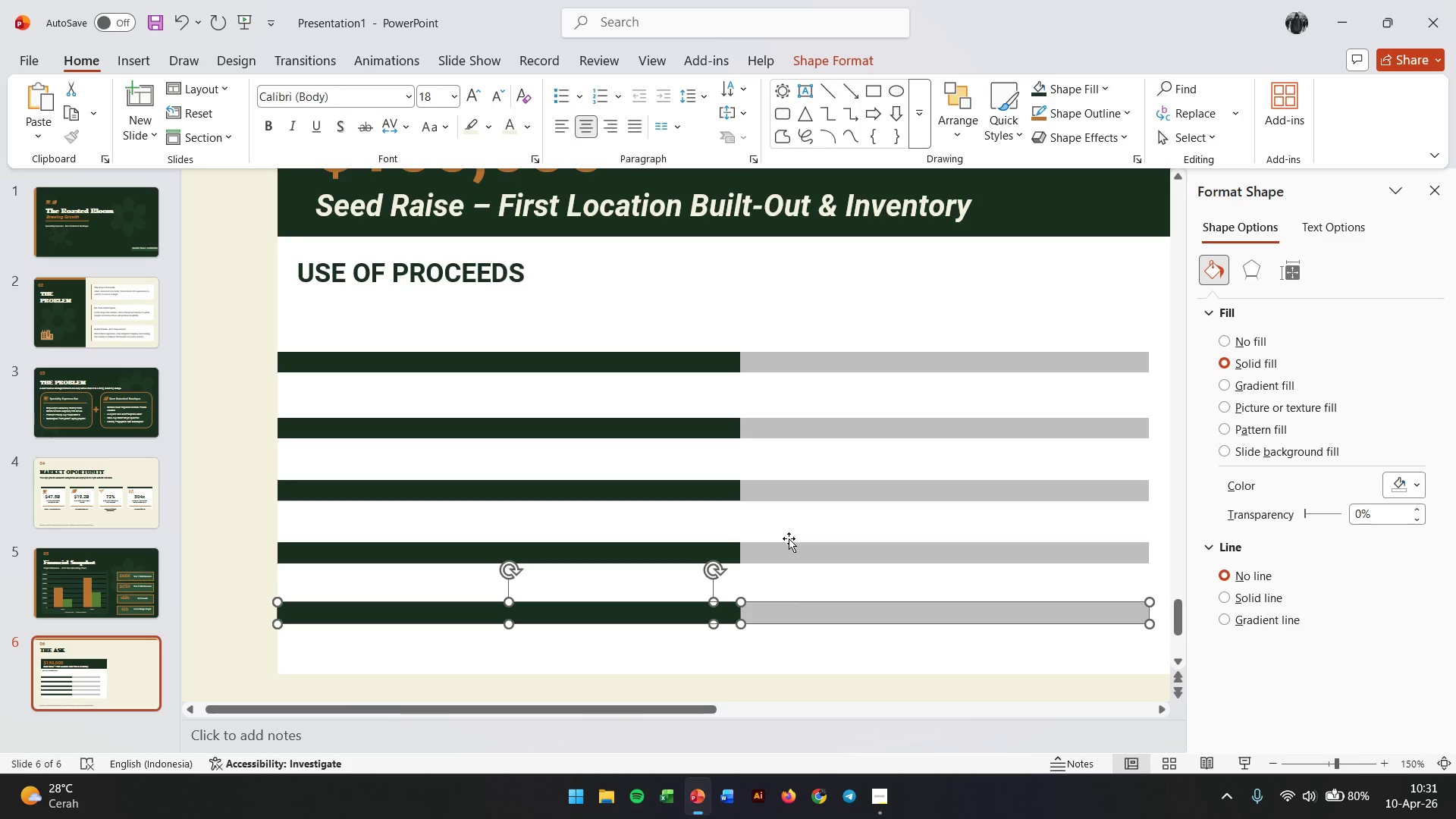 
key(ArrowDown)
 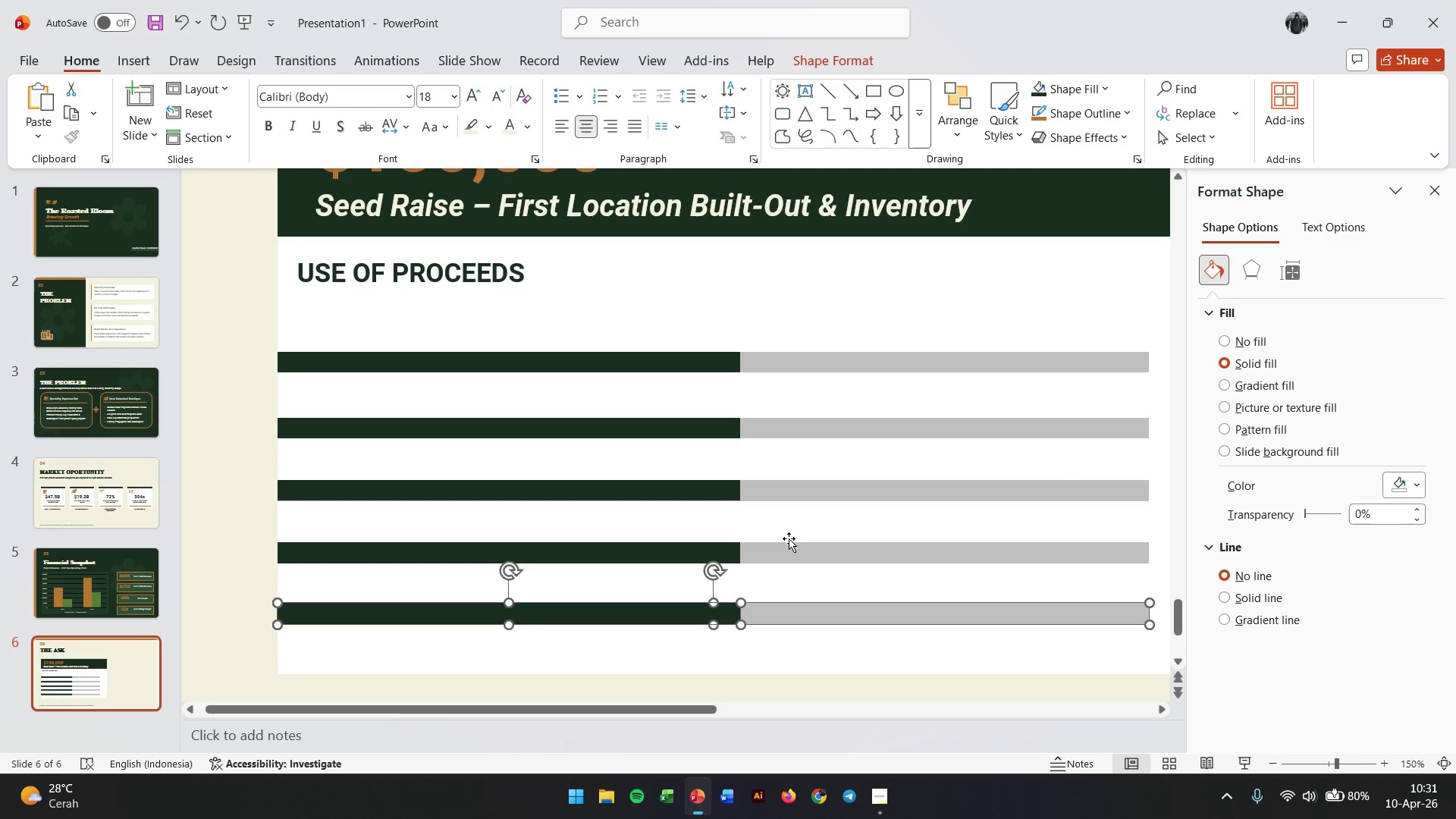 
key(ArrowDown)
 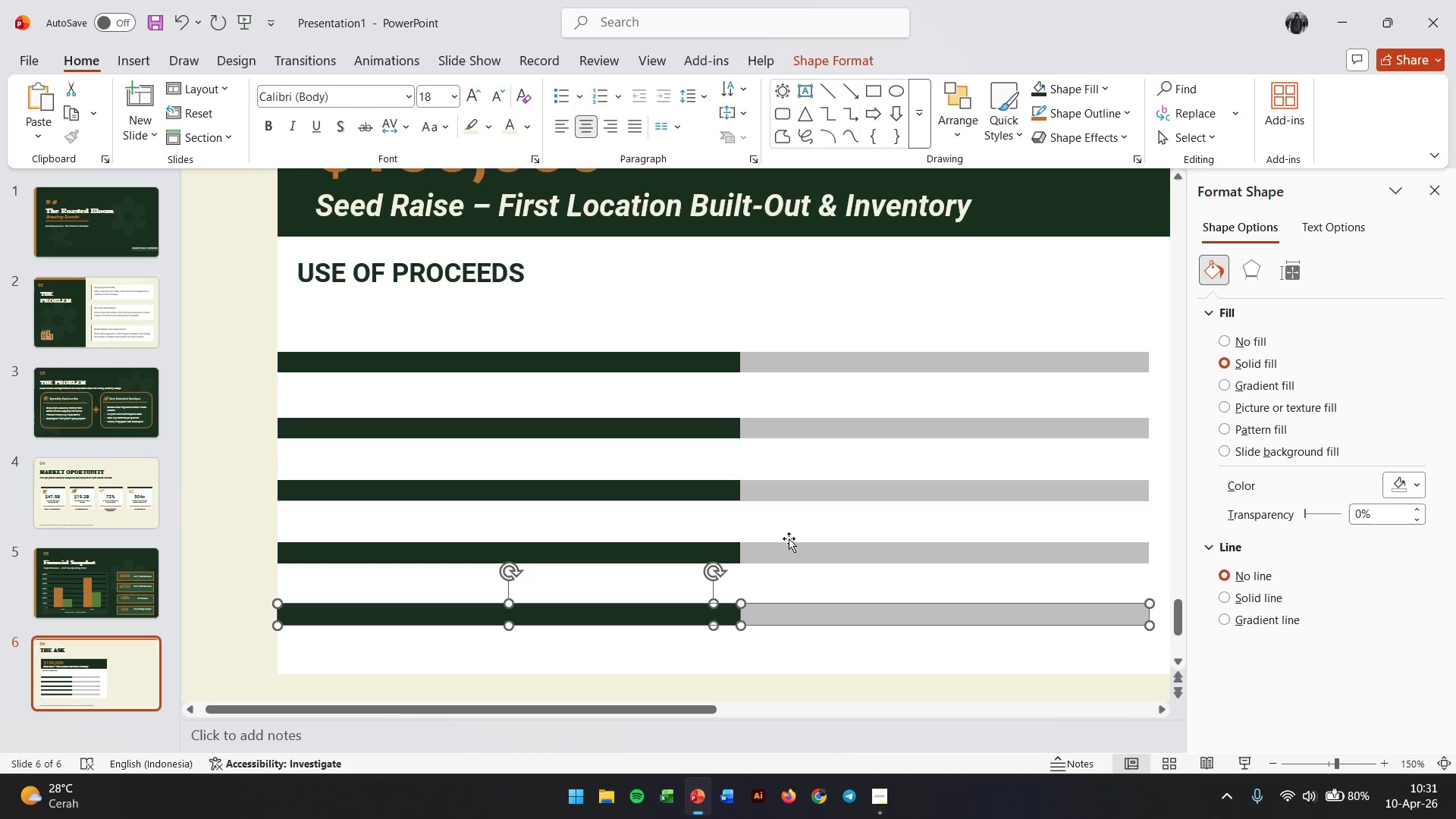 
key(ArrowDown)
 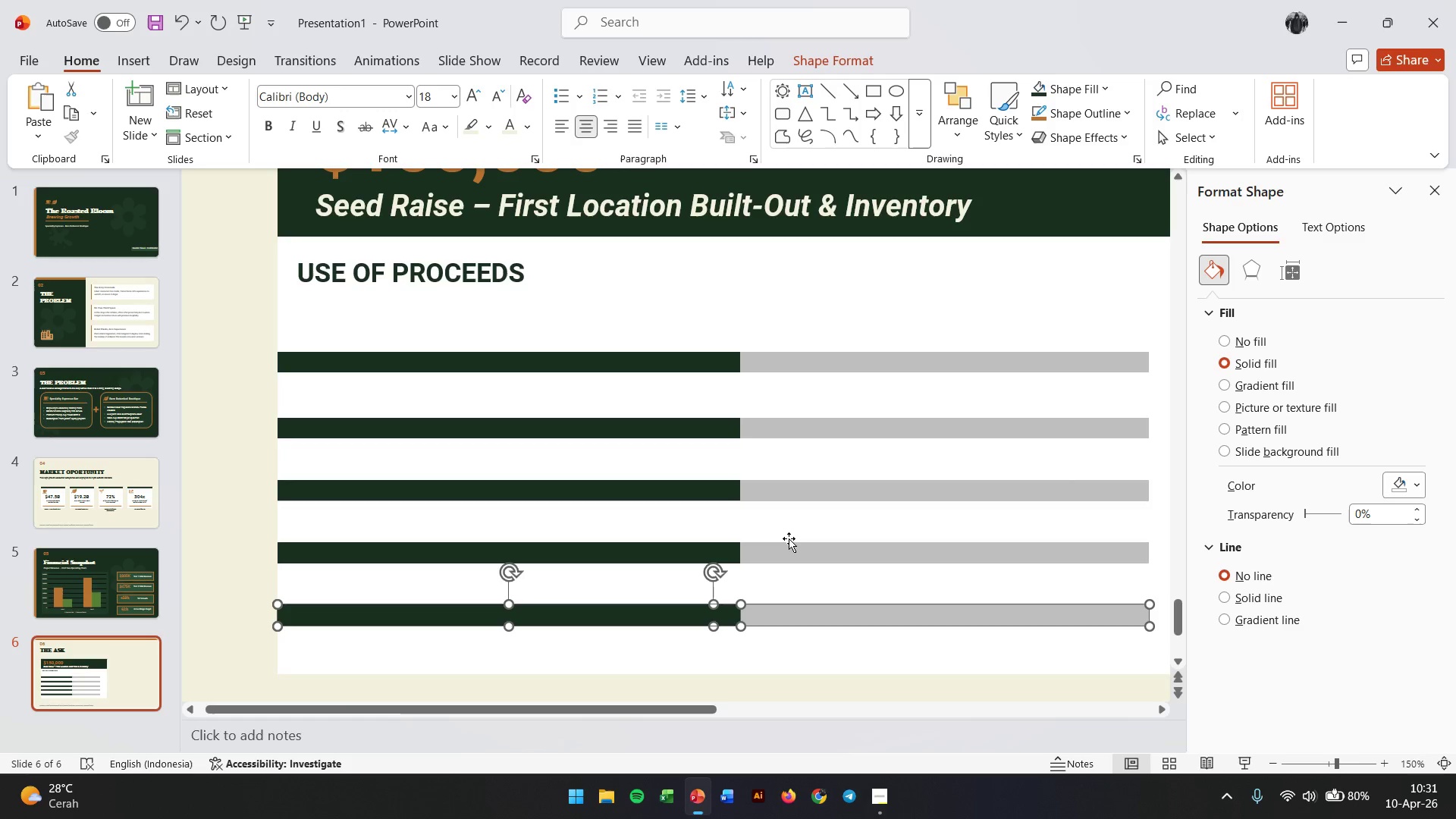 
key(ArrowDown)
 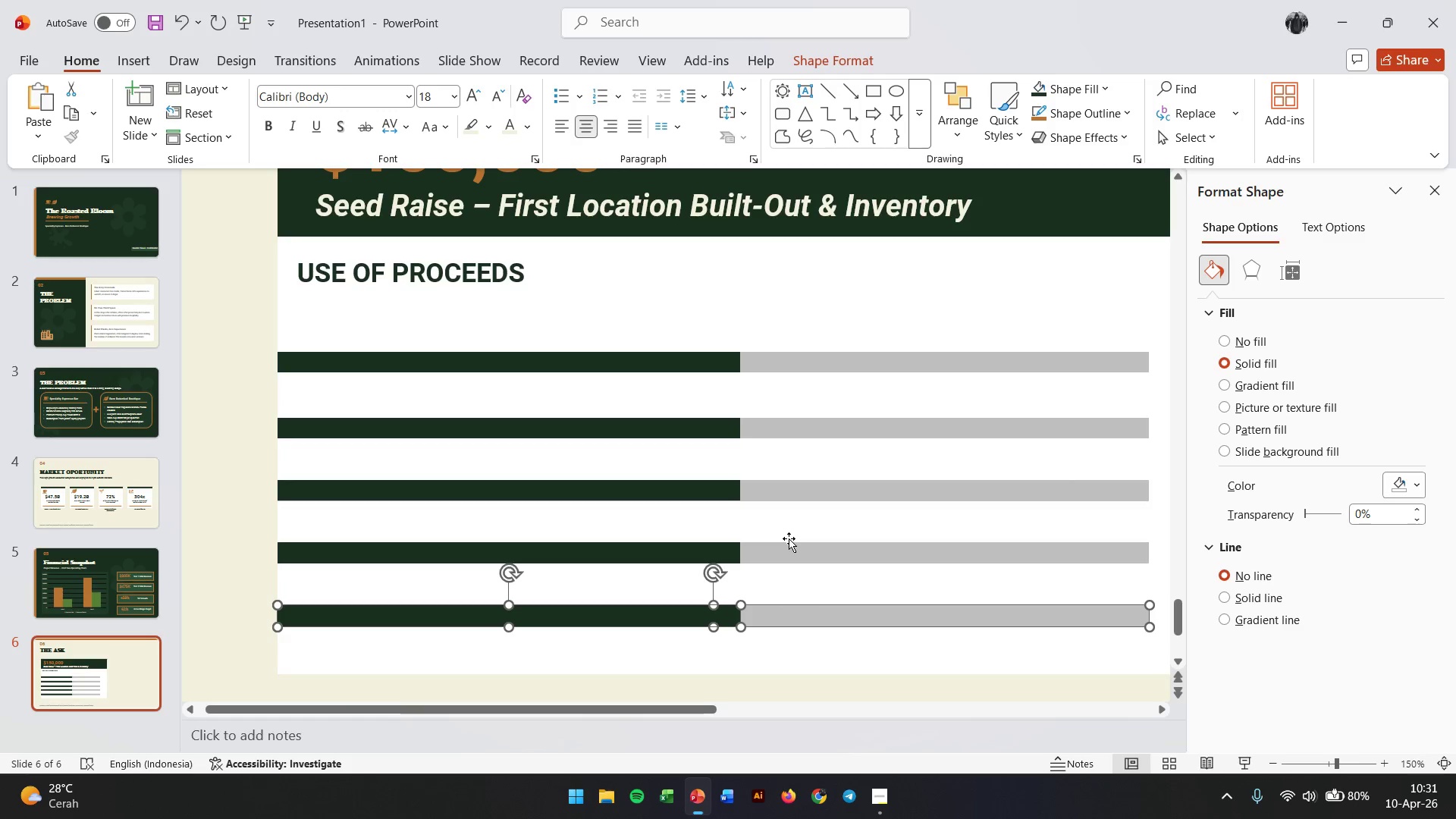 
key(ArrowUp)
 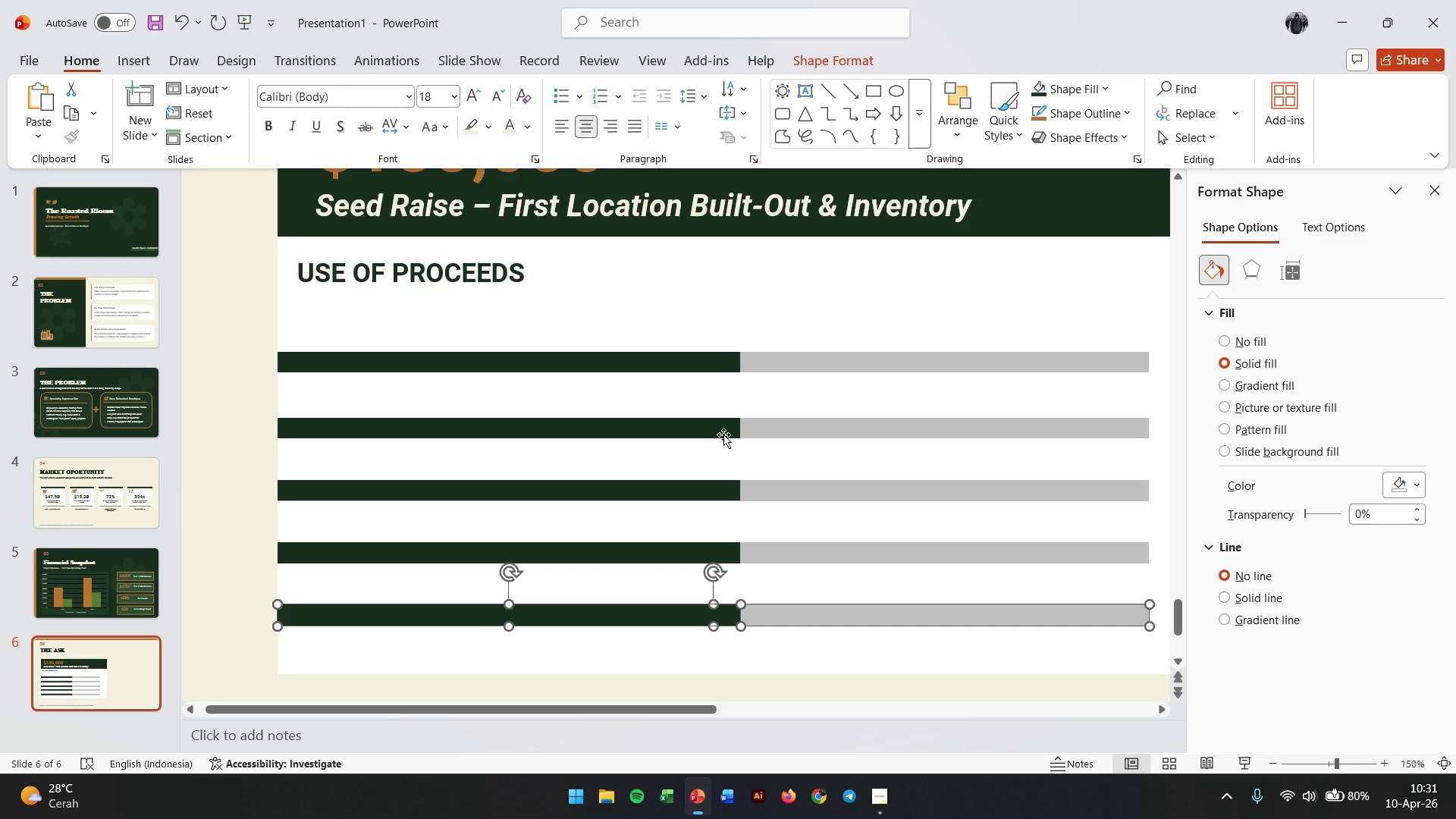 
left_click([716, 428])
 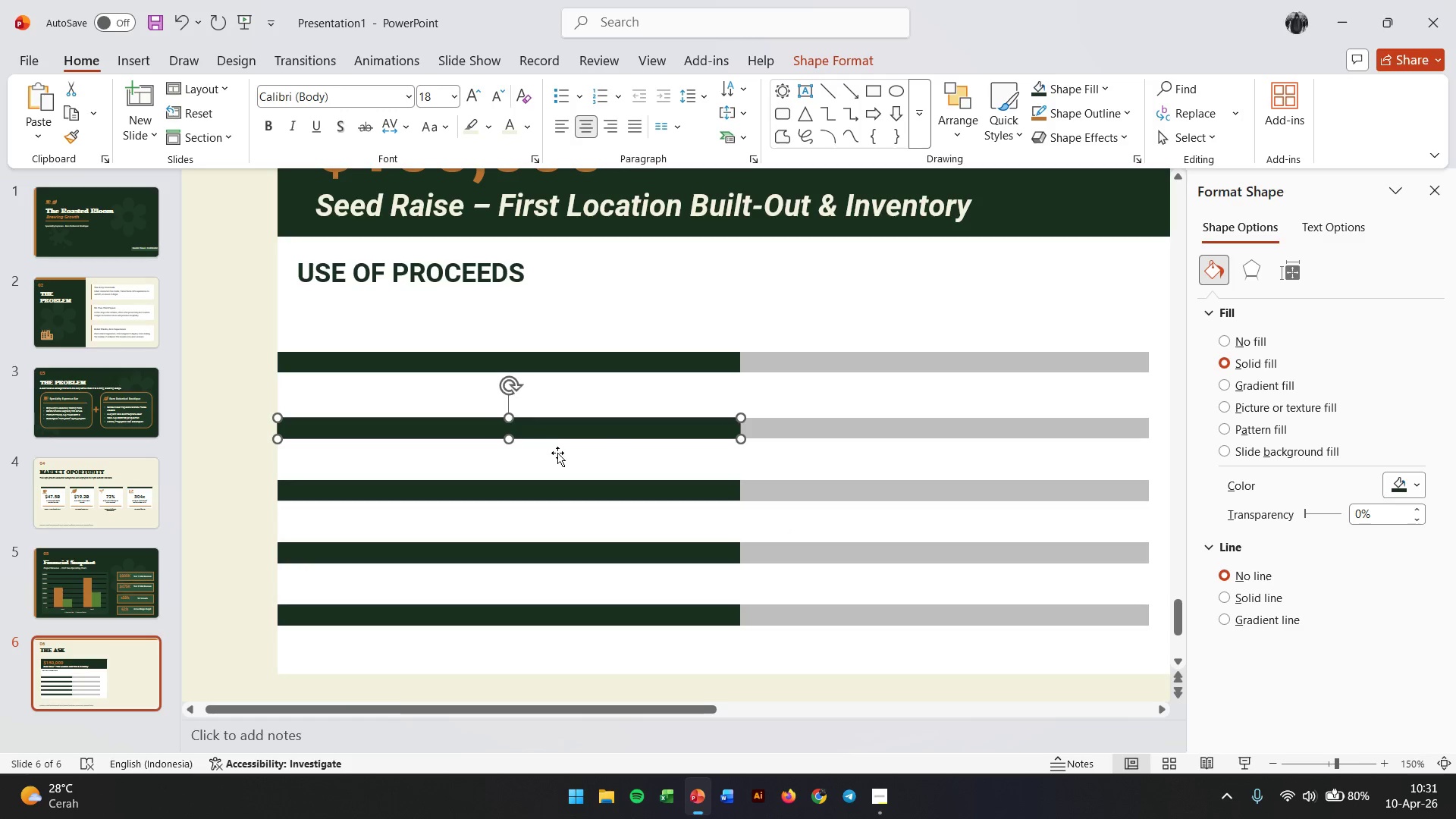 
hold_key(key=ControlLeft, duration=0.66)
scroll: coordinate [292, 437], scroll_direction: none, amount: 0.0
 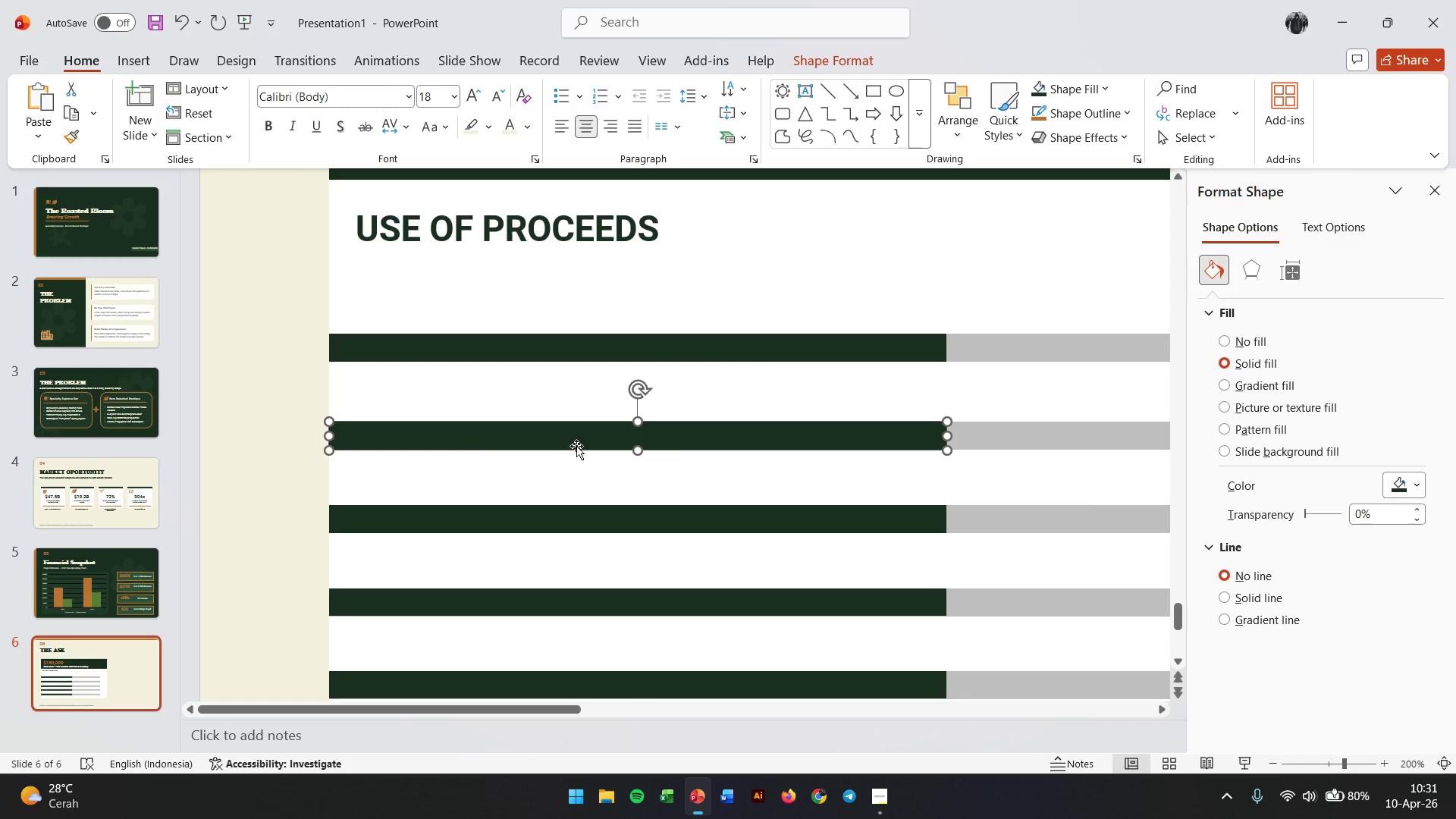 
scroll: coordinate [590, 445], scroll_direction: down, amount: 1.0
 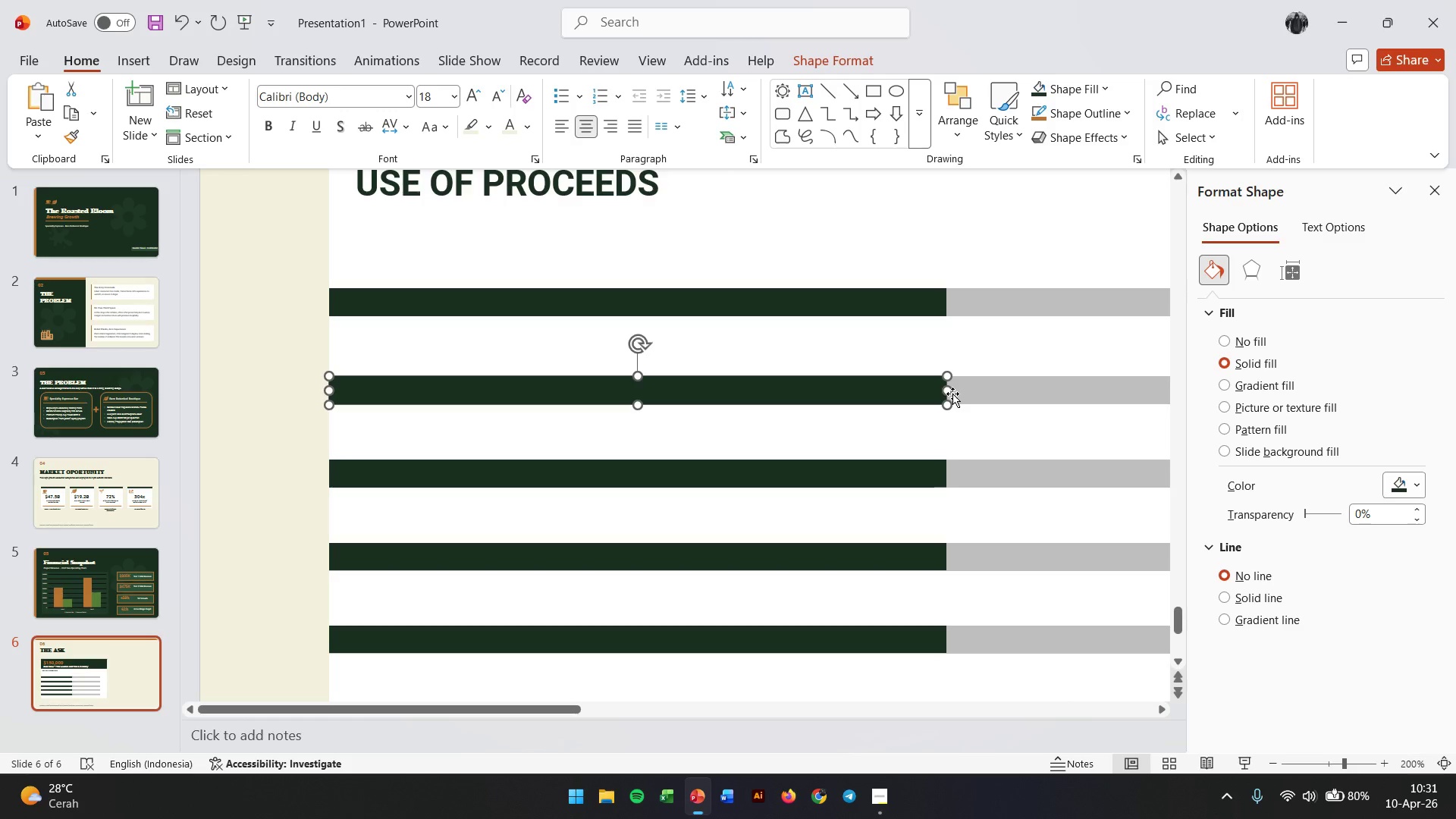 
left_click_drag(start_coordinate=[943, 393], to_coordinate=[661, 395])
 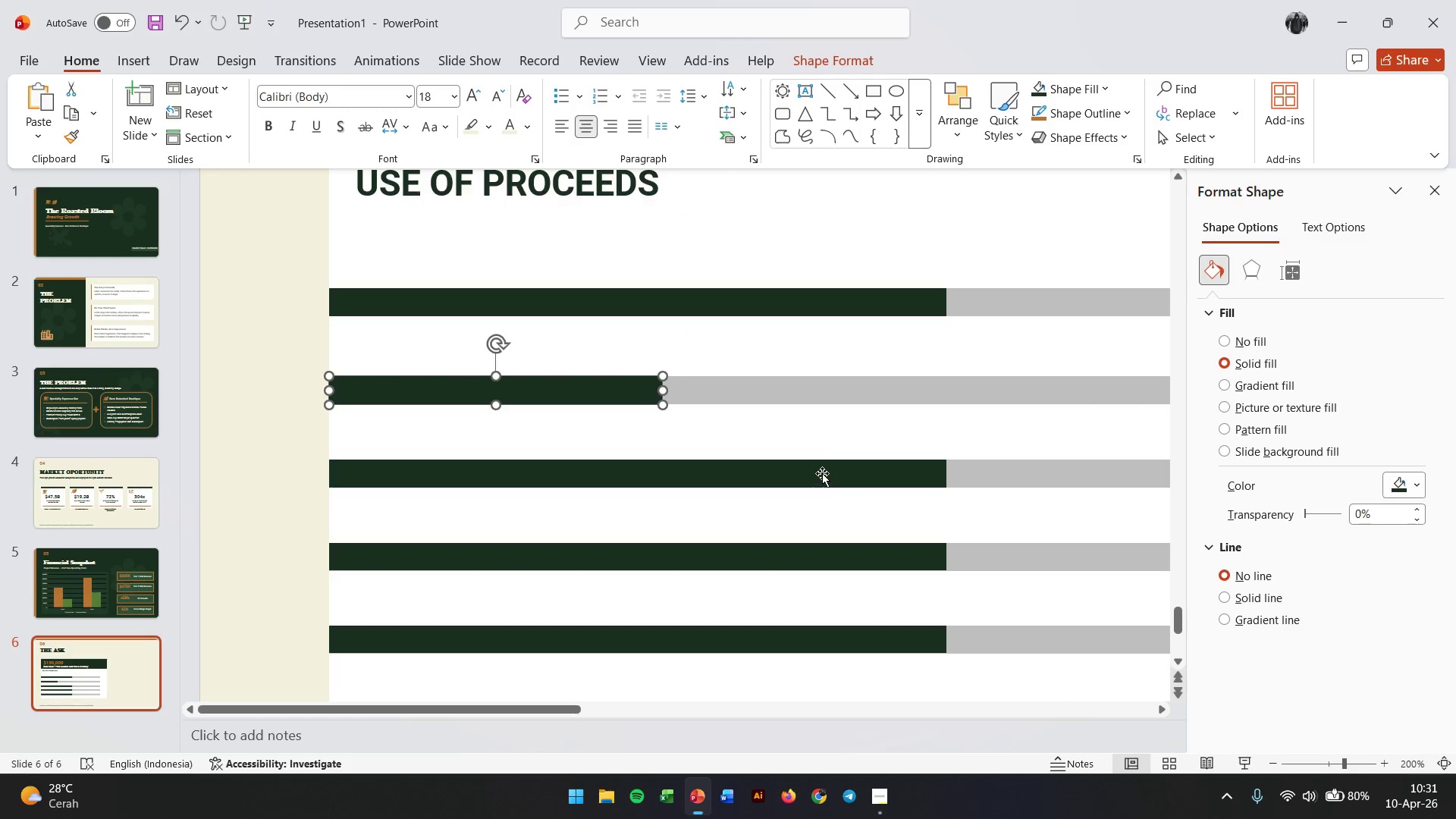 
left_click([822, 473])
 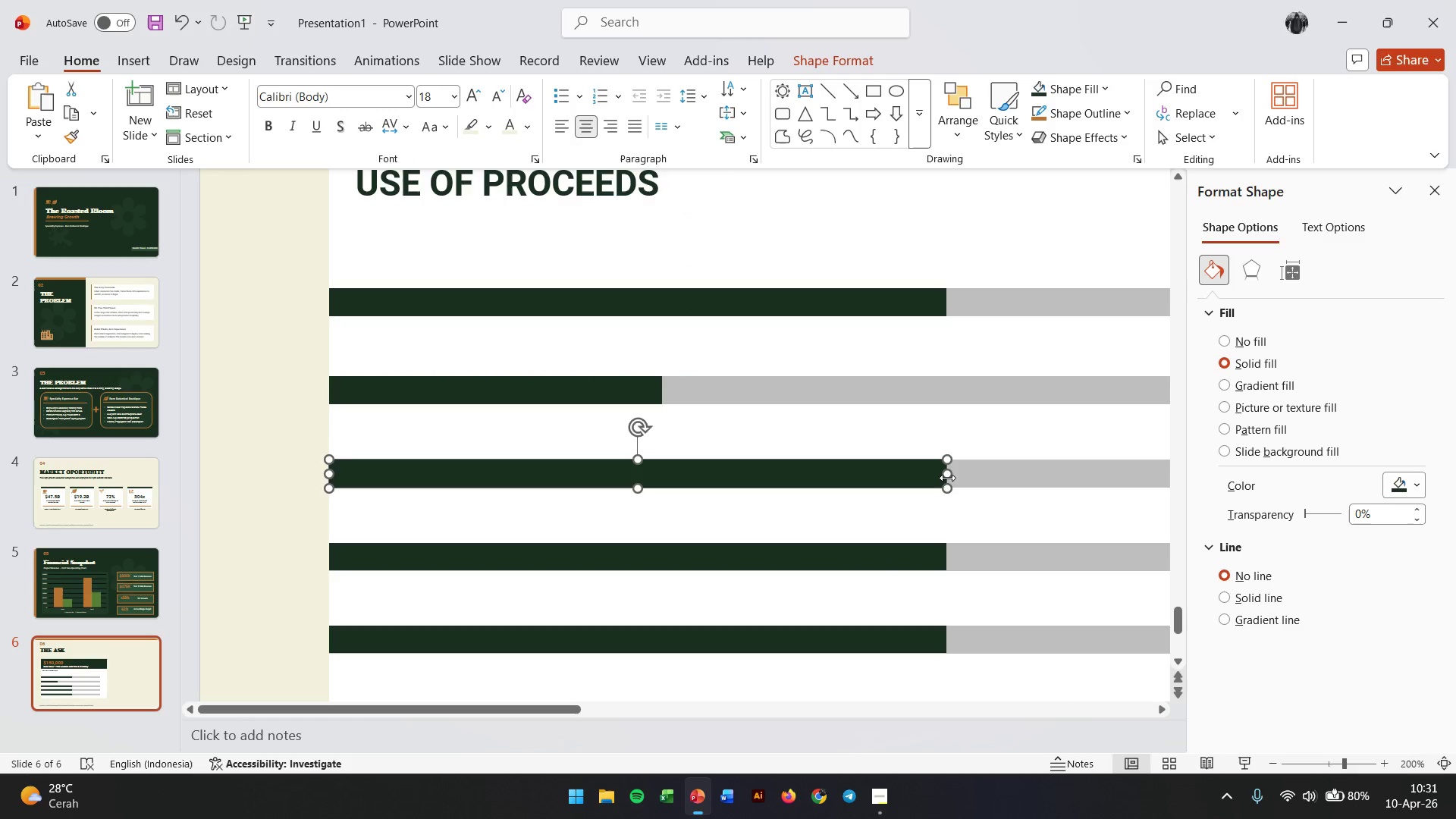 
left_click_drag(start_coordinate=[947, 478], to_coordinate=[657, 478])
 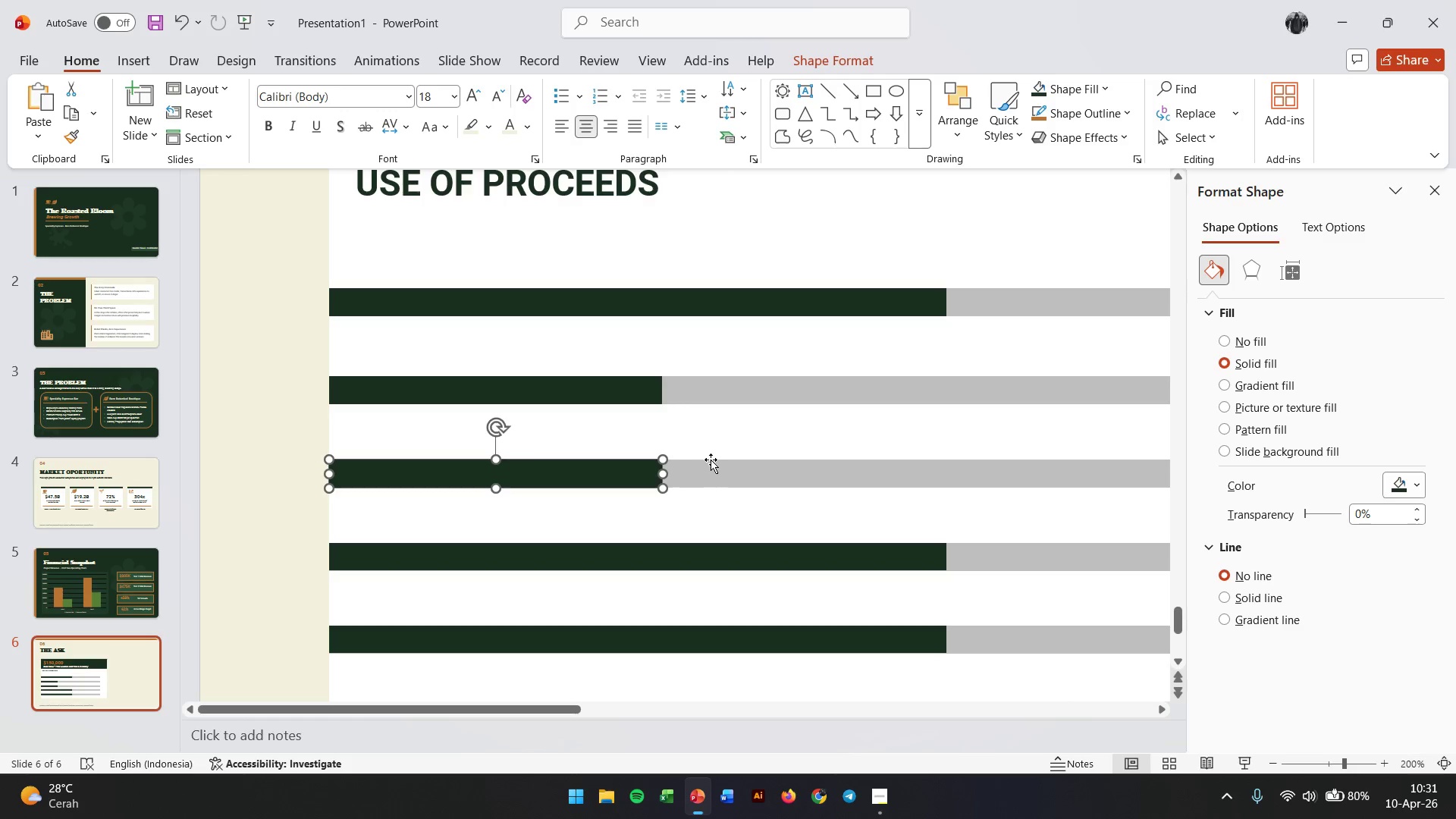 
scroll: coordinate [711, 460], scroll_direction: down, amount: 2.0
 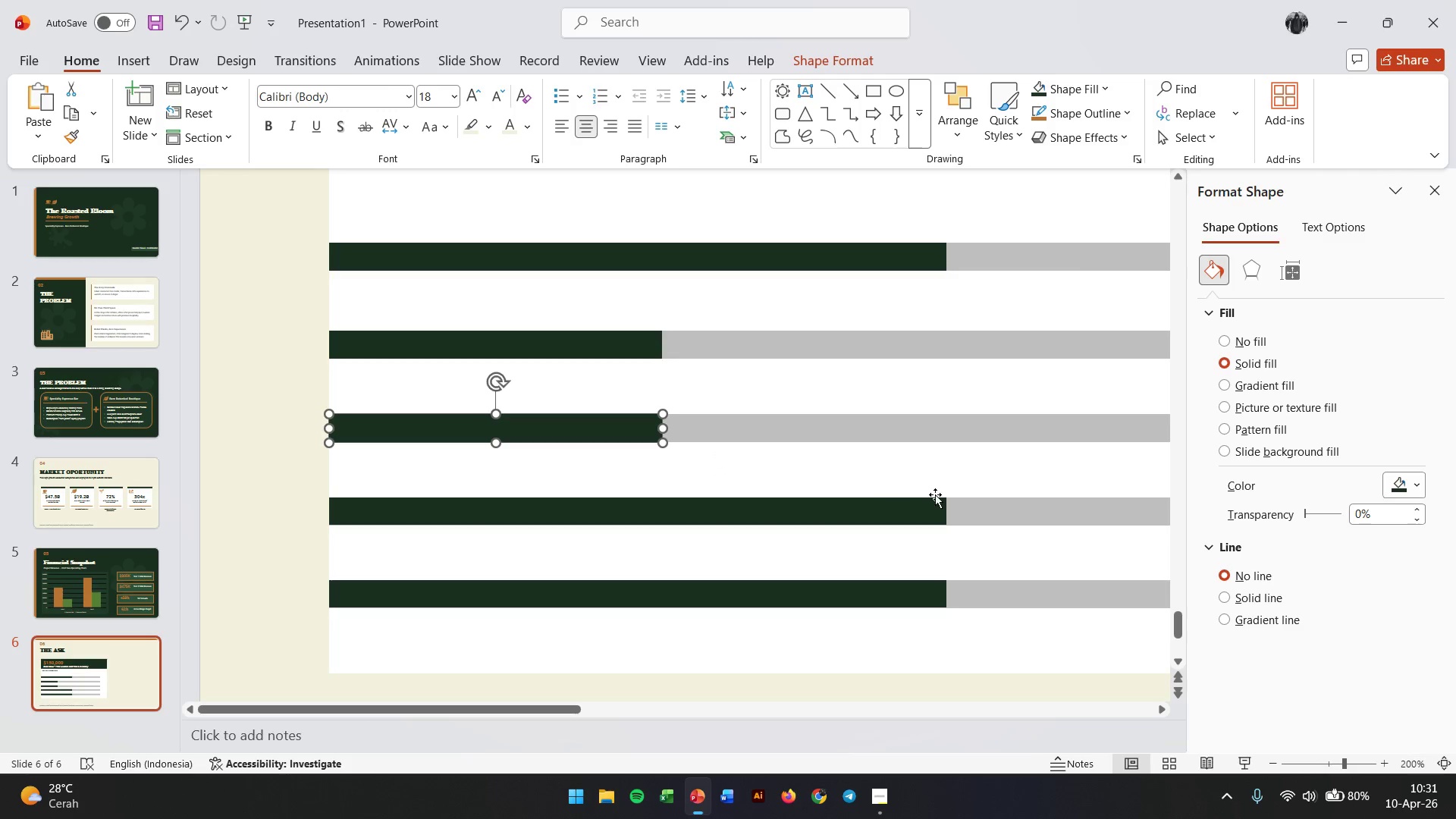 
left_click([932, 510])
 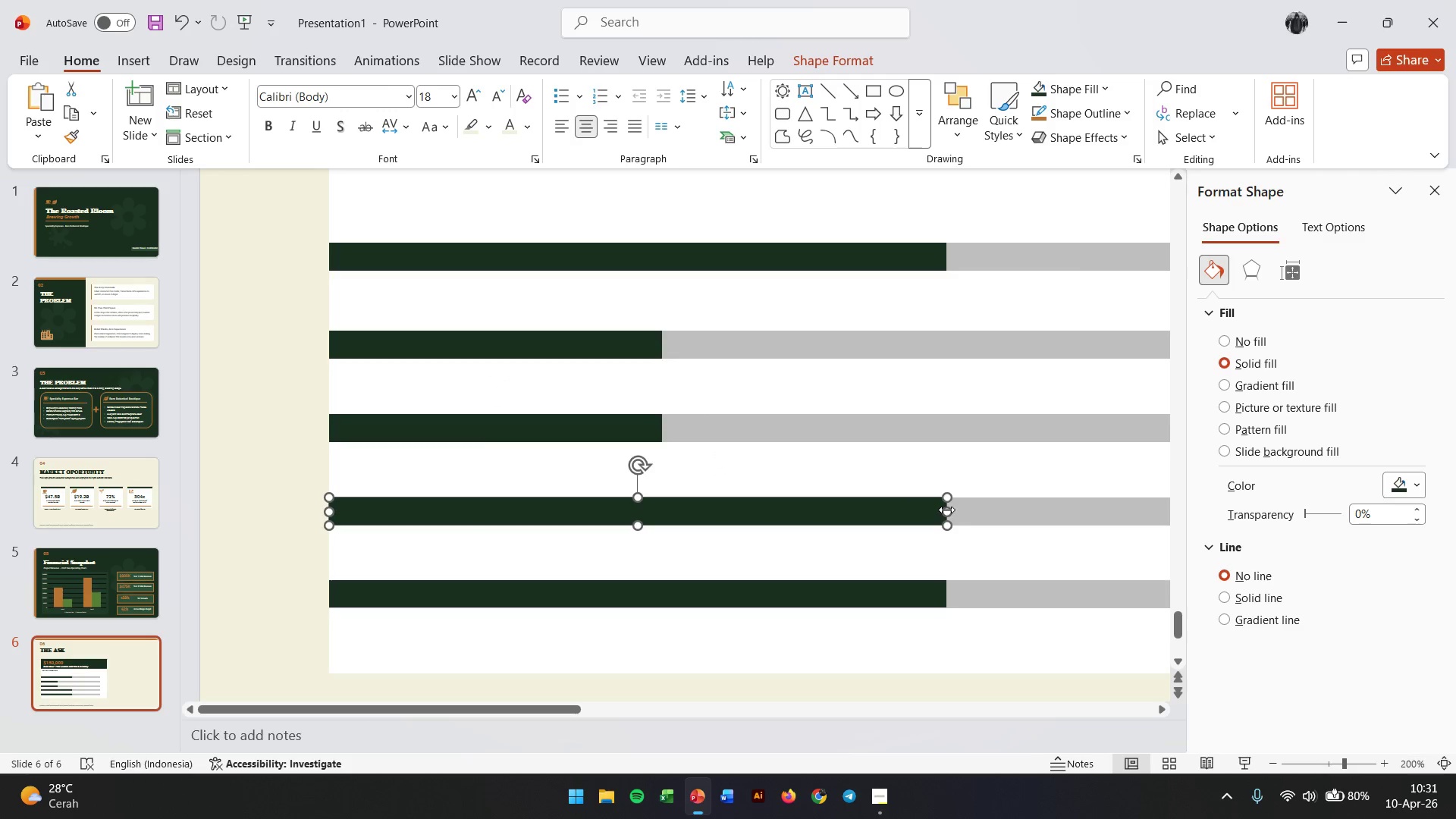 
left_click_drag(start_coordinate=[946, 510], to_coordinate=[493, 520])
 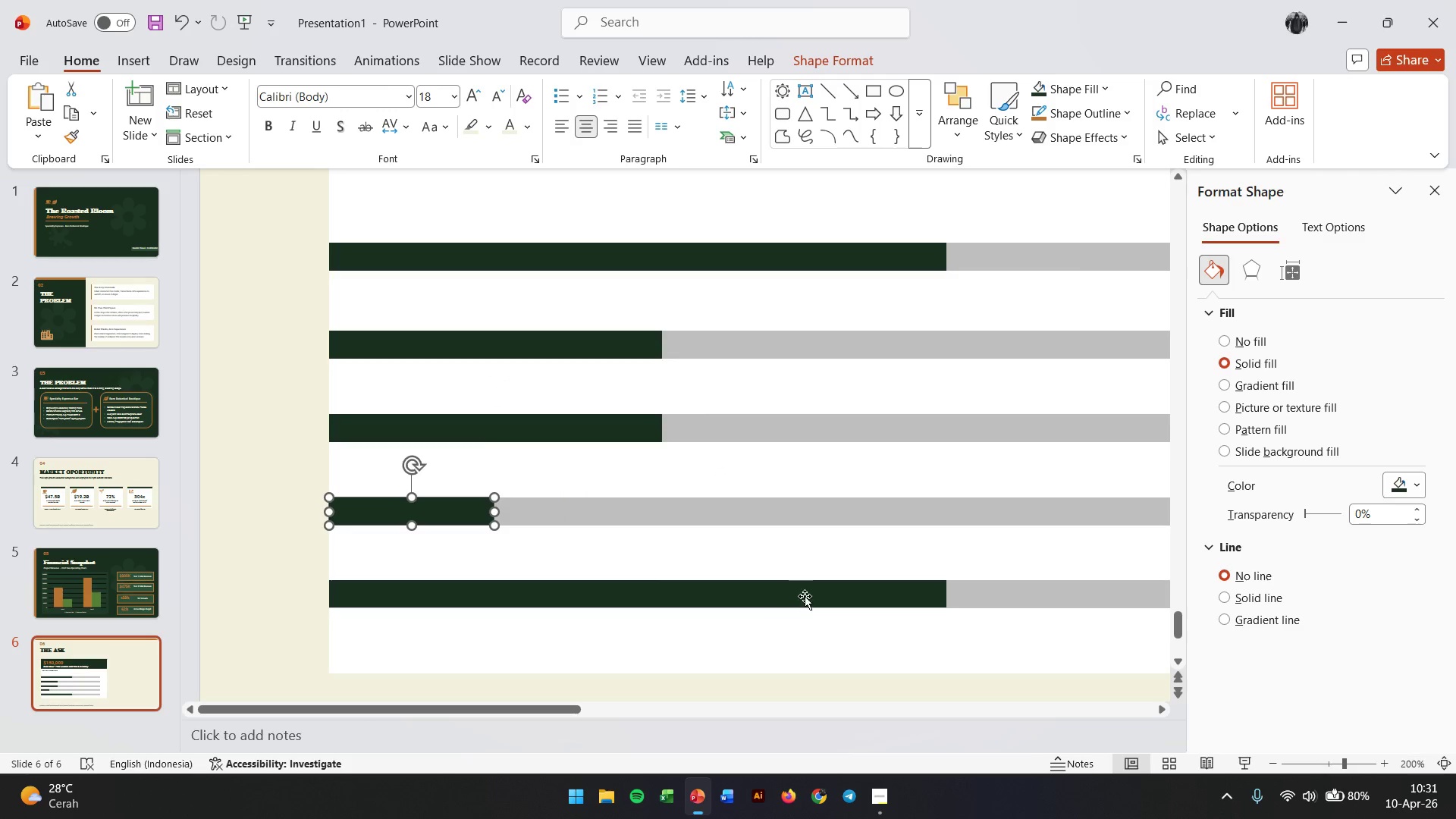 
left_click([883, 597])
 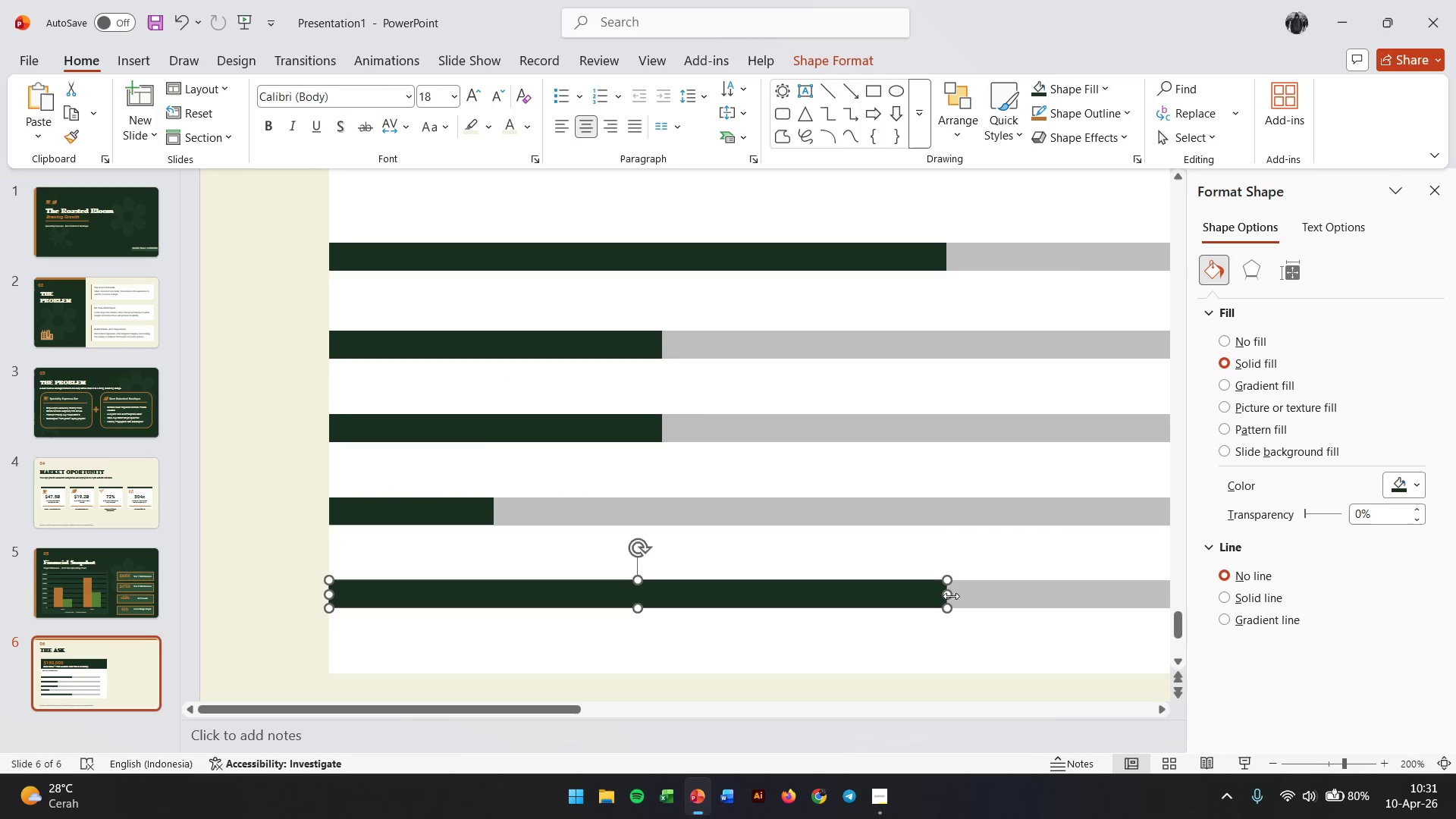 
left_click_drag(start_coordinate=[951, 596], to_coordinate=[411, 590])
 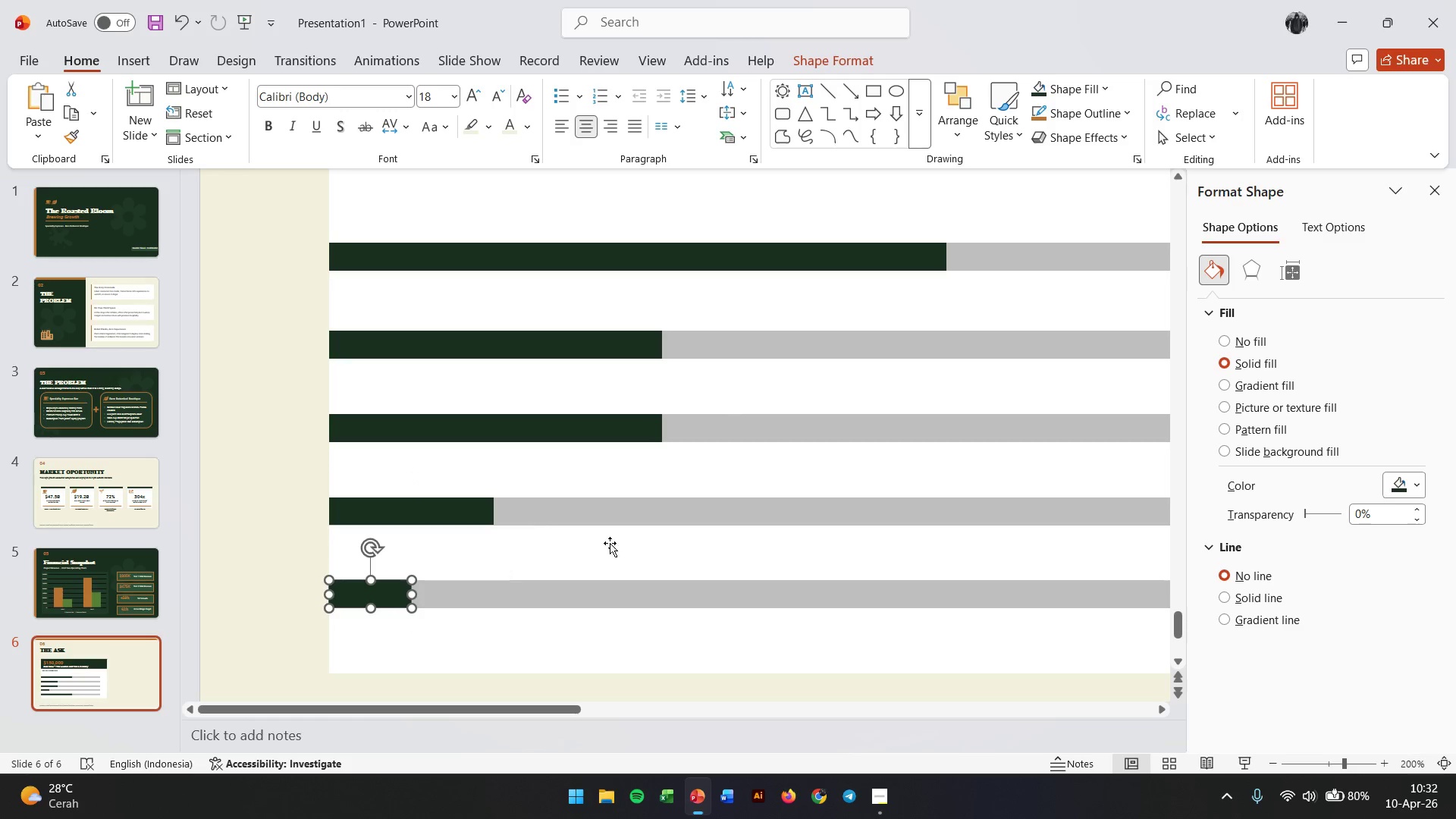 
hold_key(key=ControlLeft, duration=0.7)
scroll: coordinate [620, 538], scroll_direction: down, amount: 2.0
 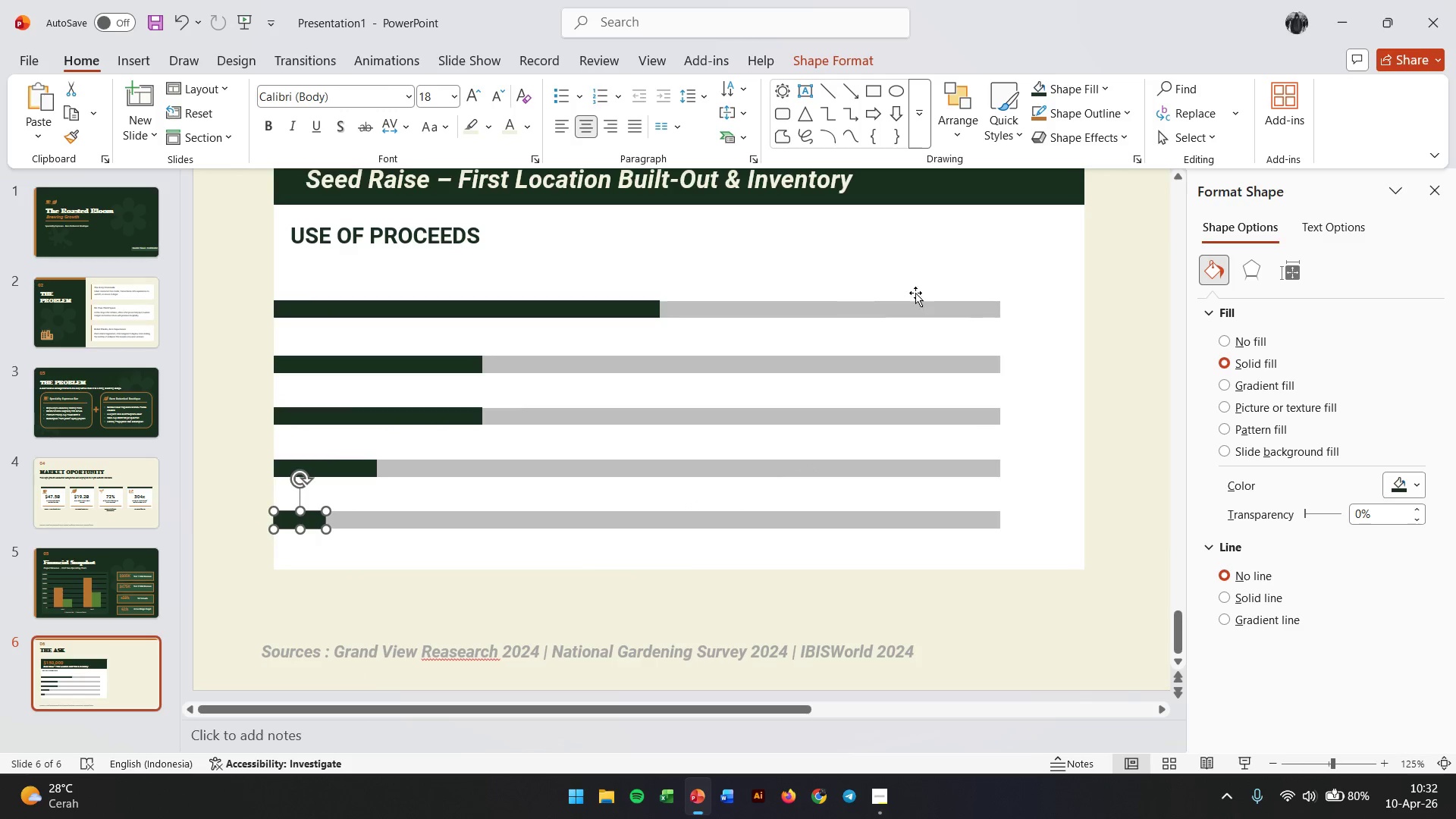 
left_click([1110, 283])
 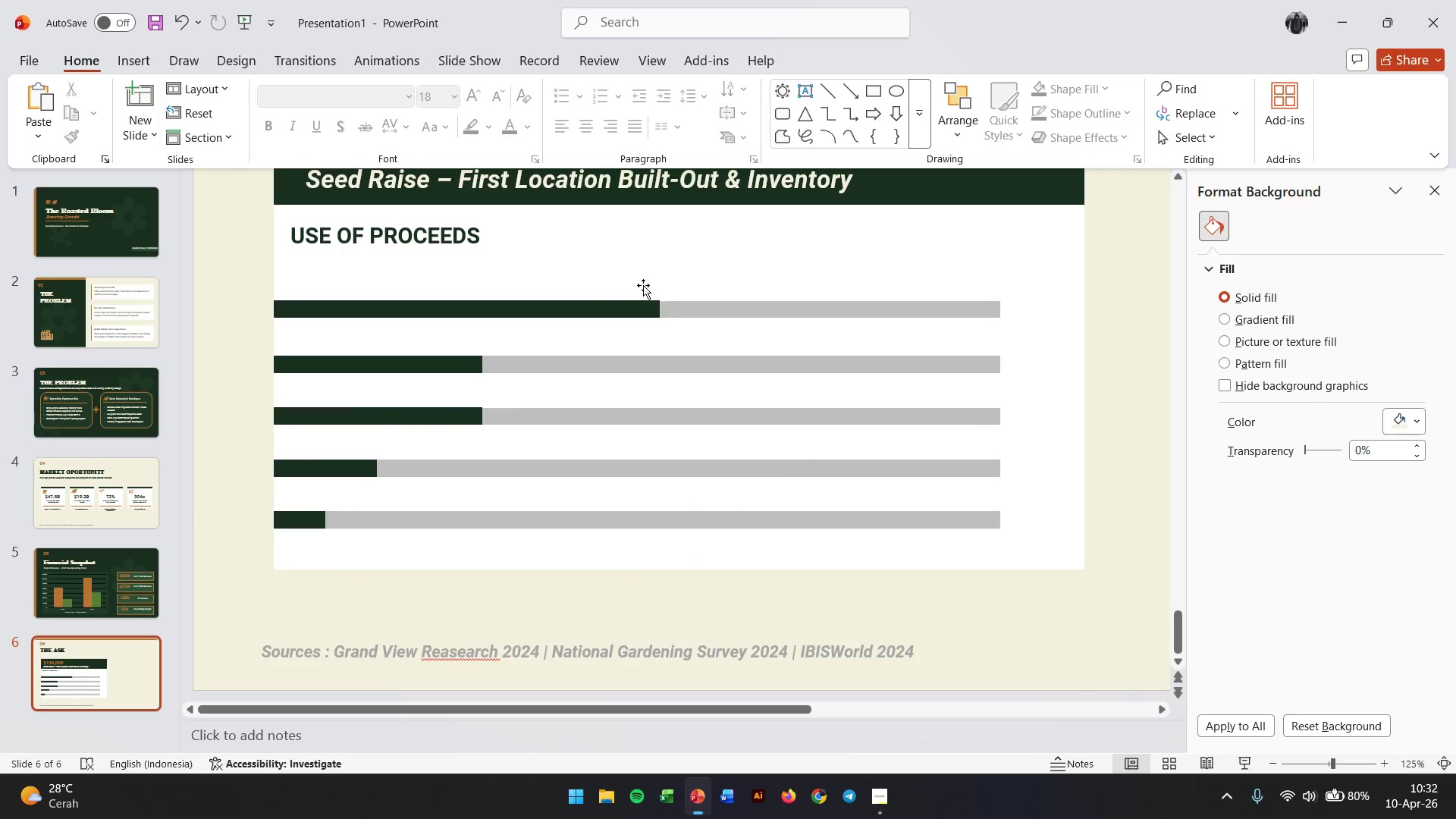 
left_click_drag(start_coordinate=[419, 233], to_coordinate=[410, 263])
 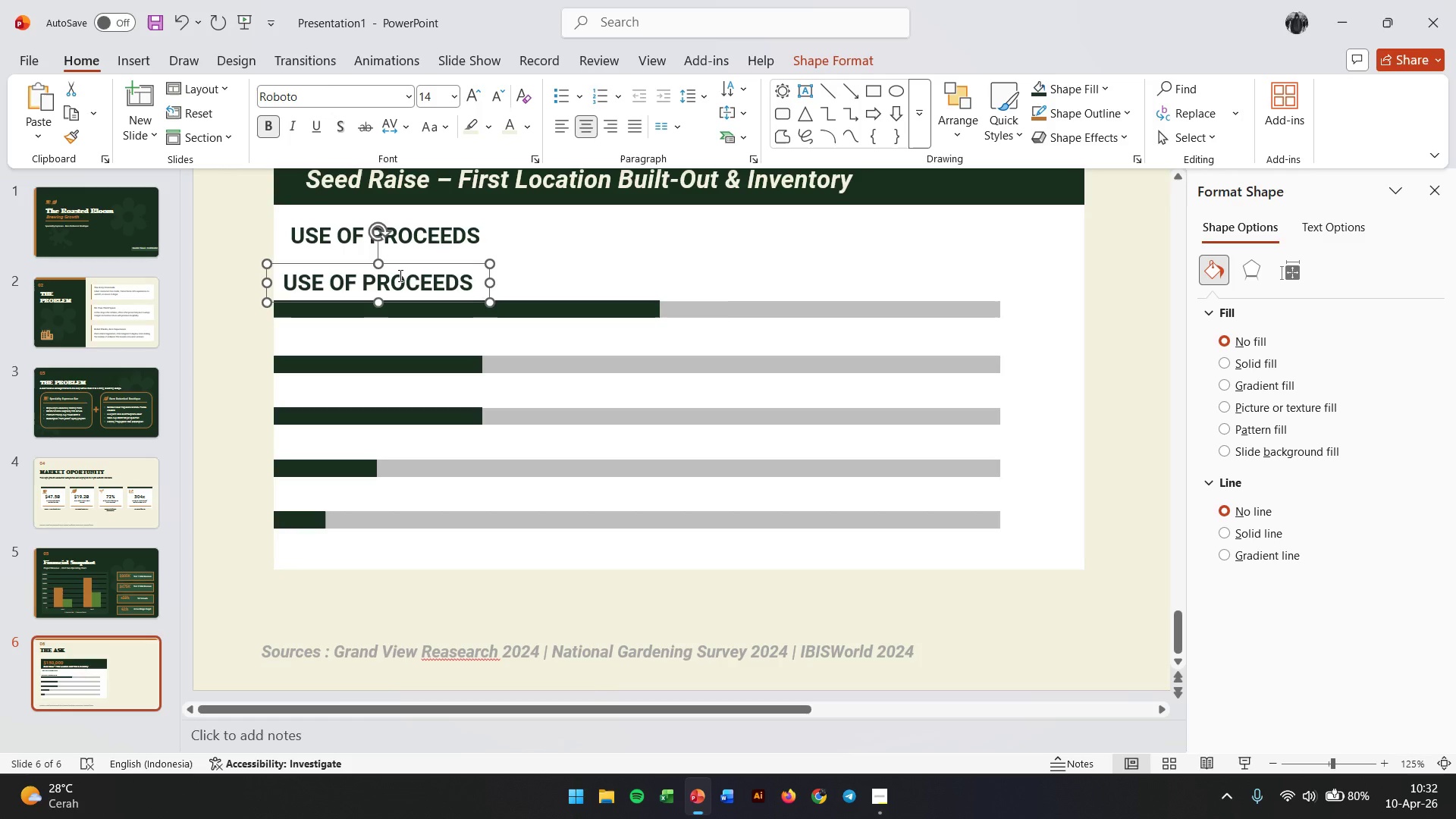 
hold_key(key=ControlLeft, duration=1.72)
right_click([410, 263])
 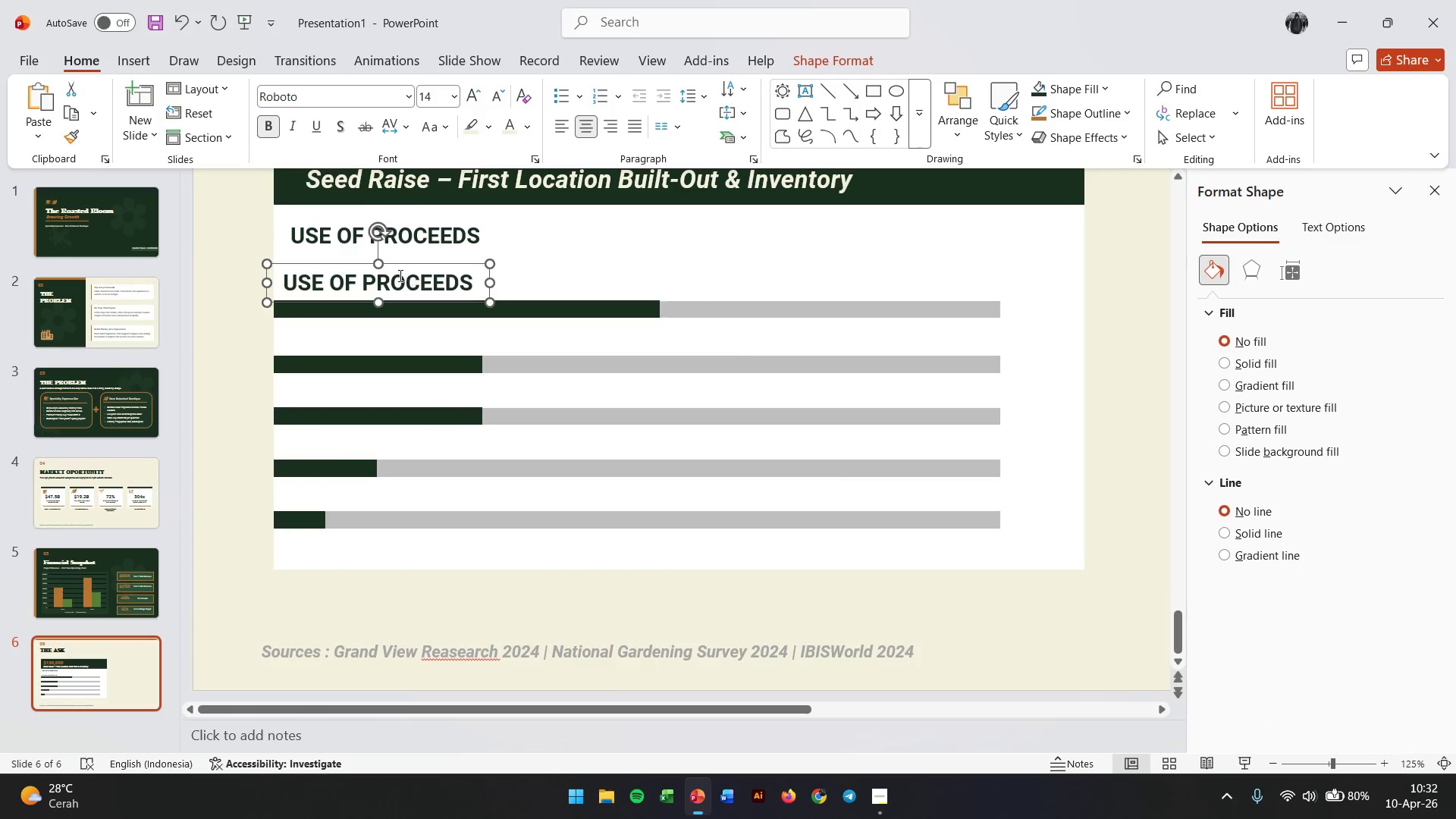 
left_click([410, 263])
 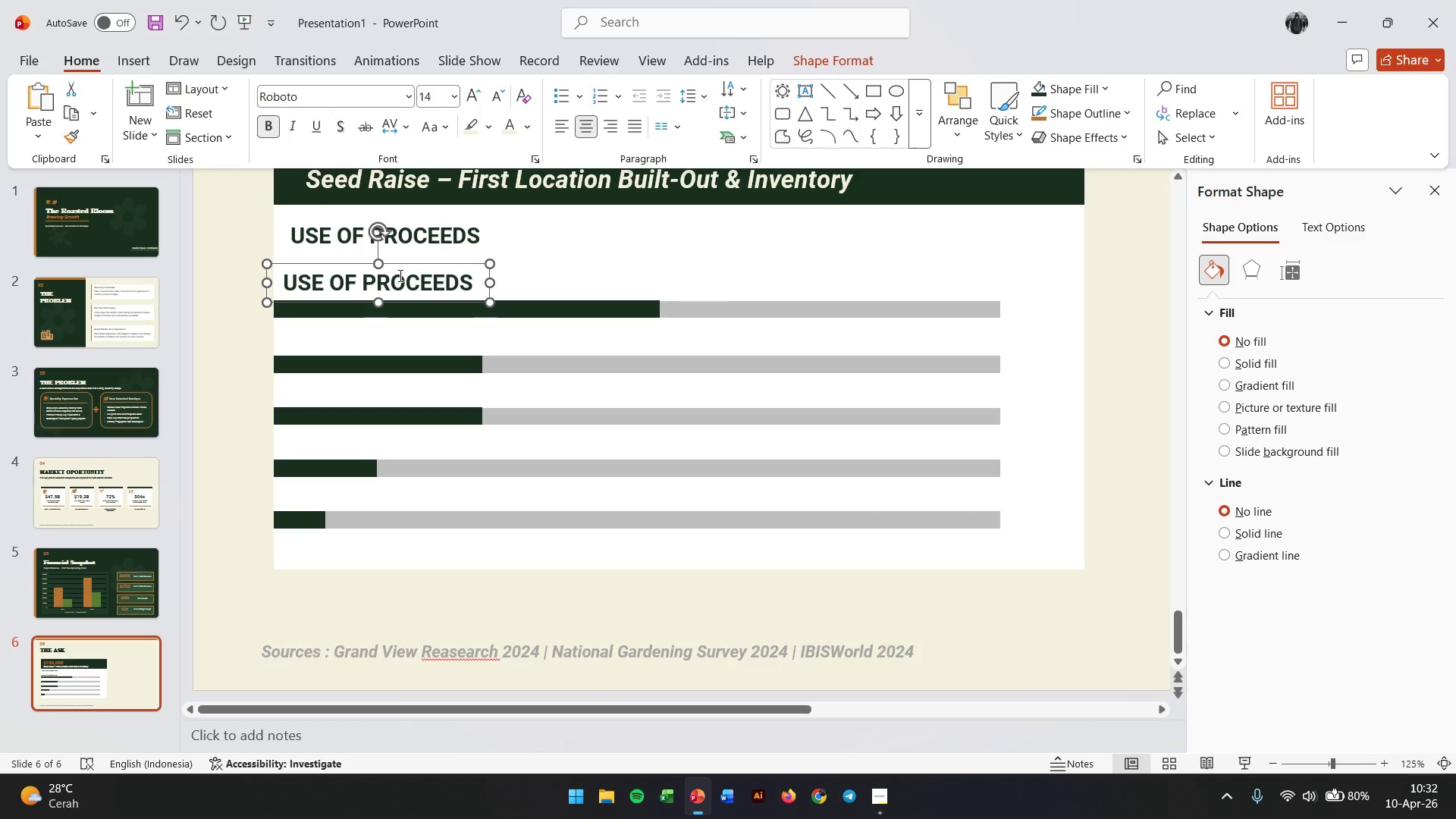 
double_click([399, 275])
 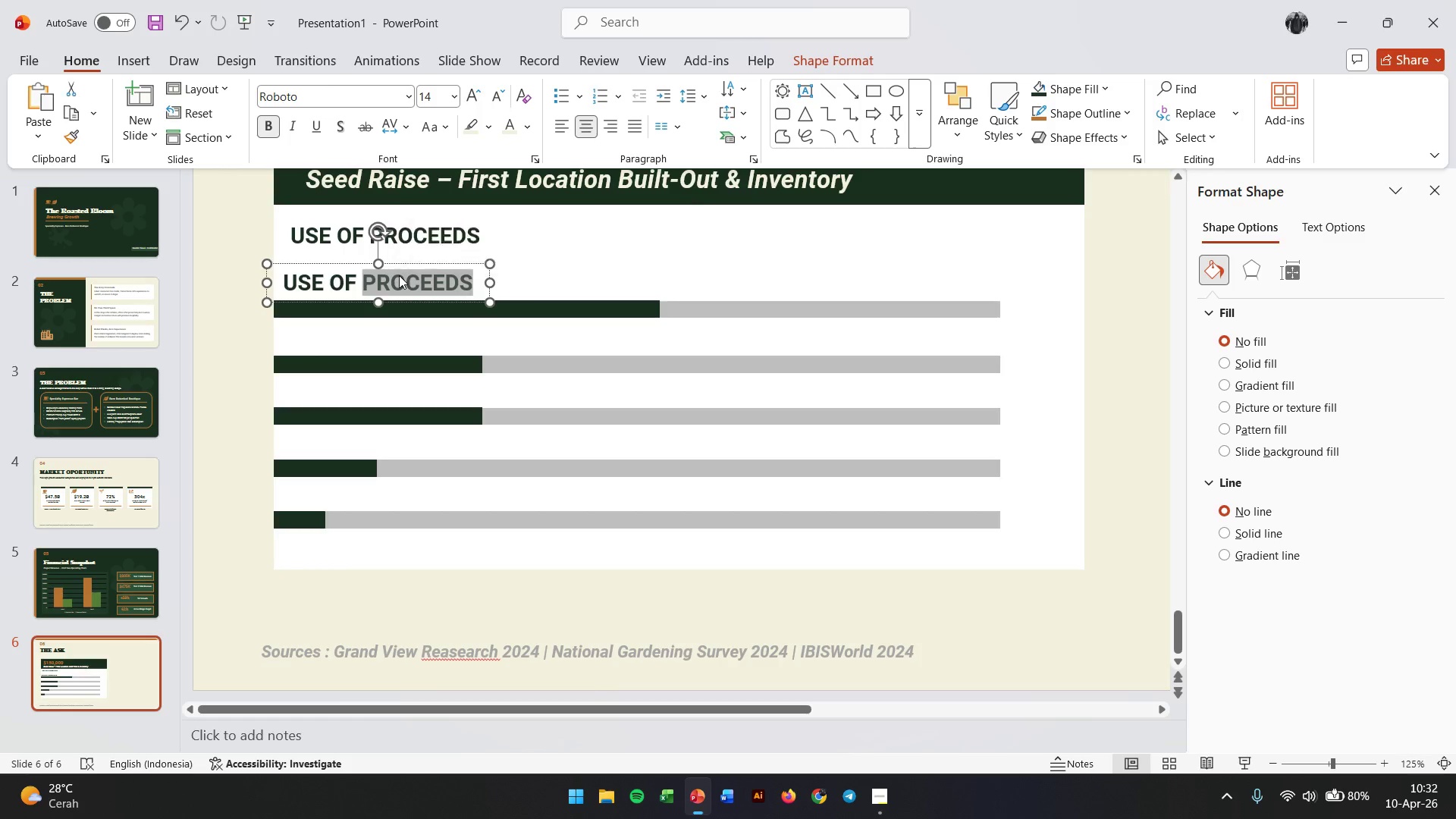 
triple_click([399, 275])
 